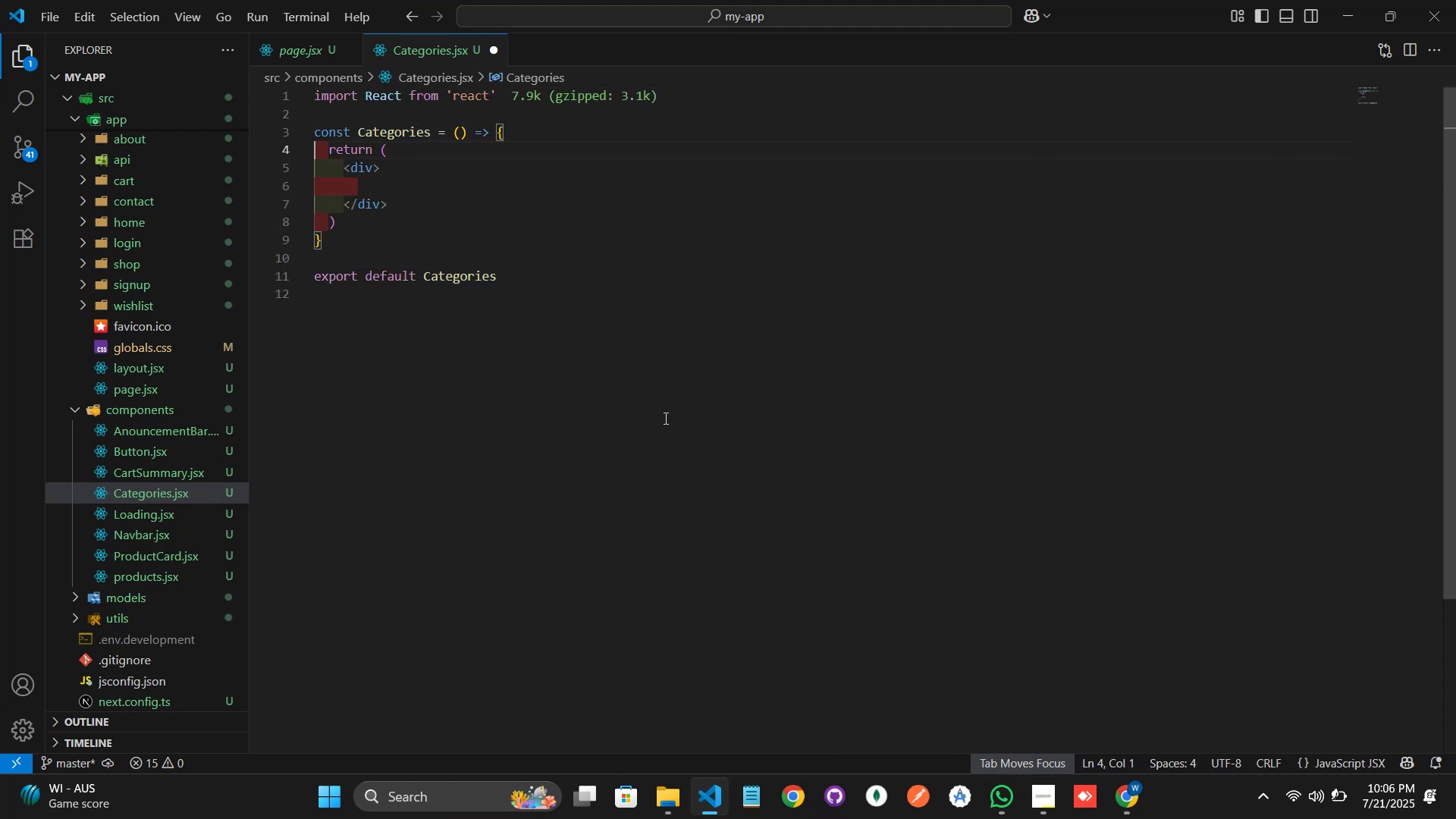 
hold_key(key=ArrowUp, duration=1.15)
 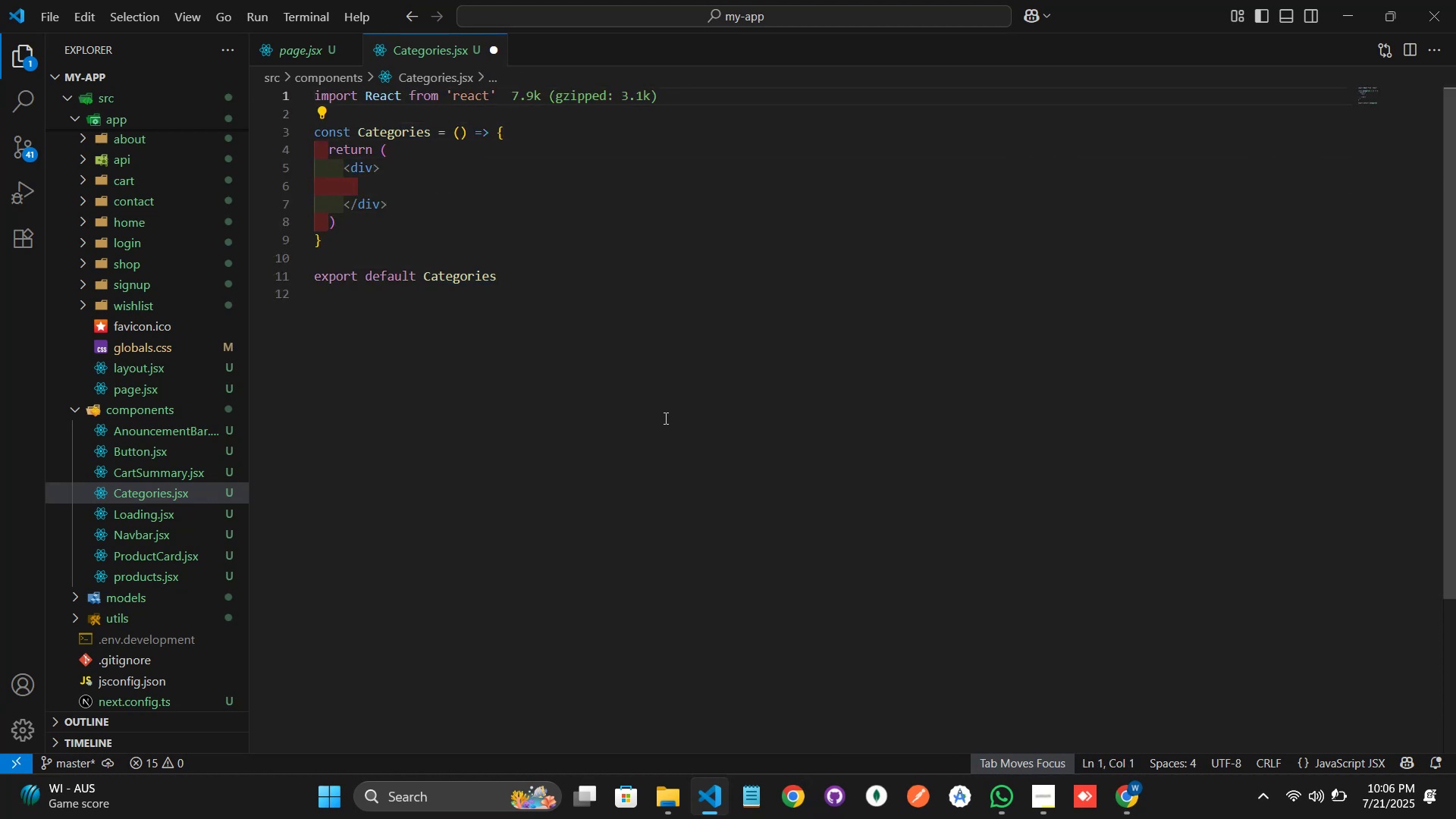 
key(ArrowDown)
 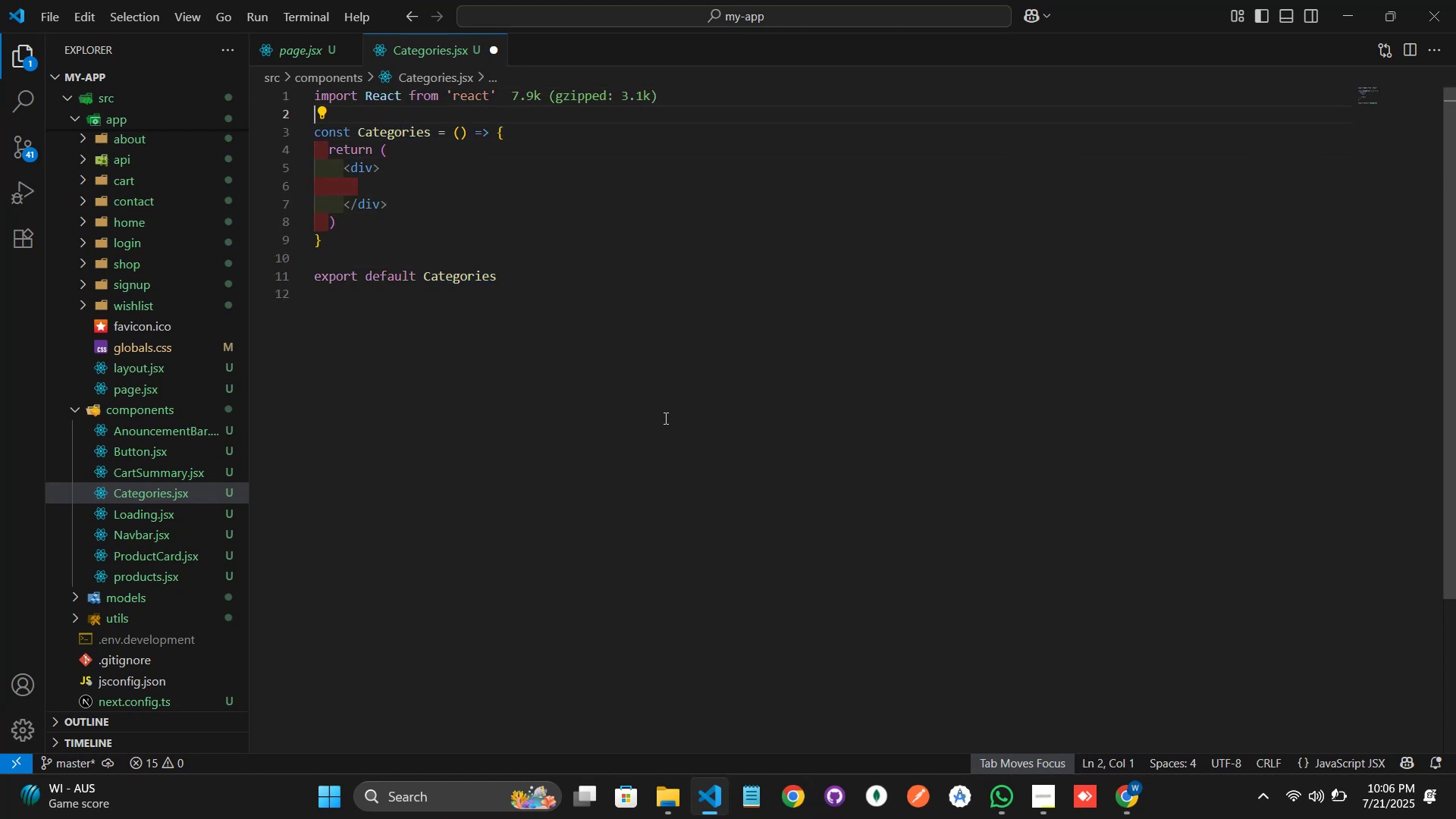 
key(ArrowUp)
 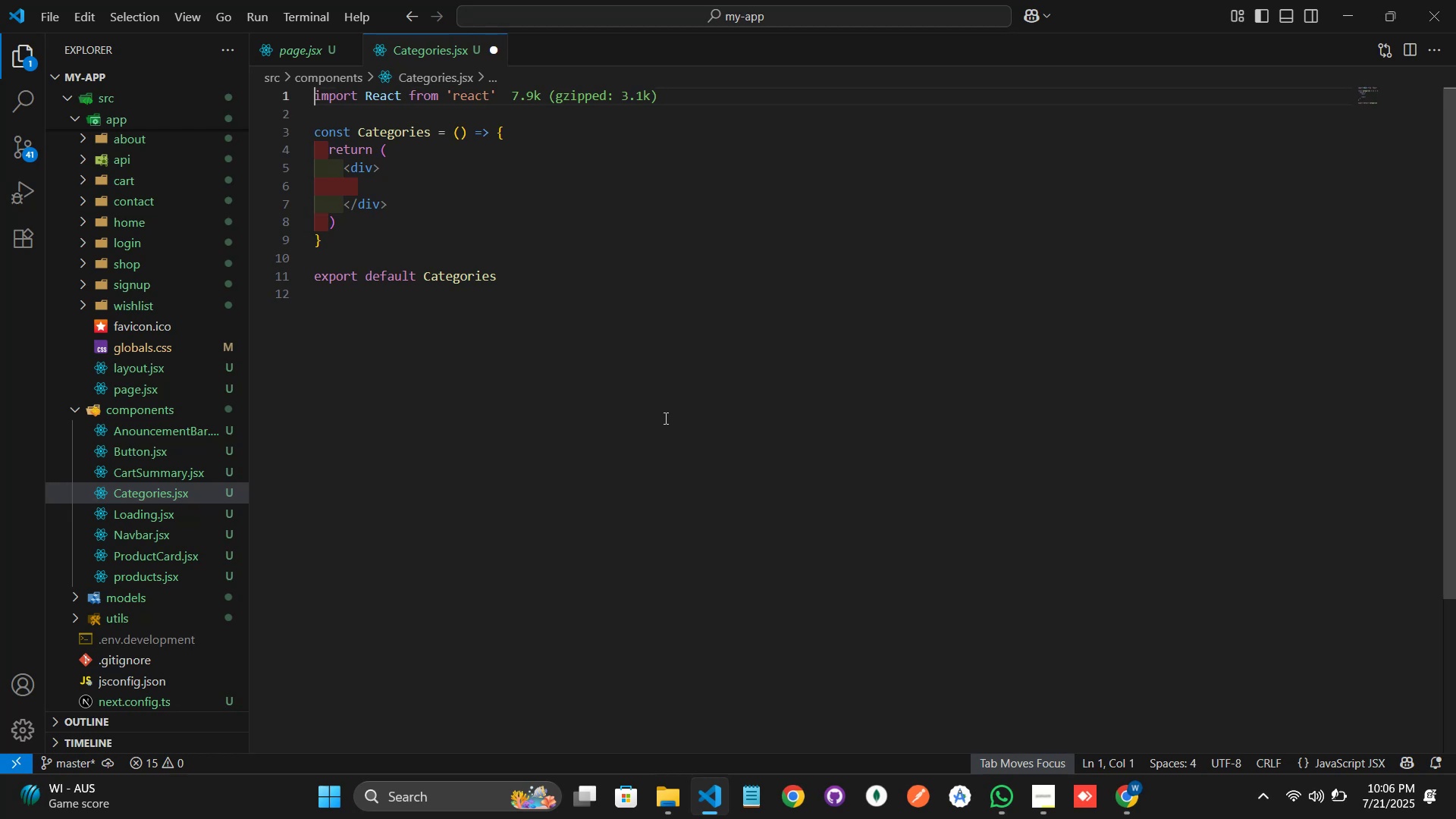 
key(Shift+ArrowDown)
 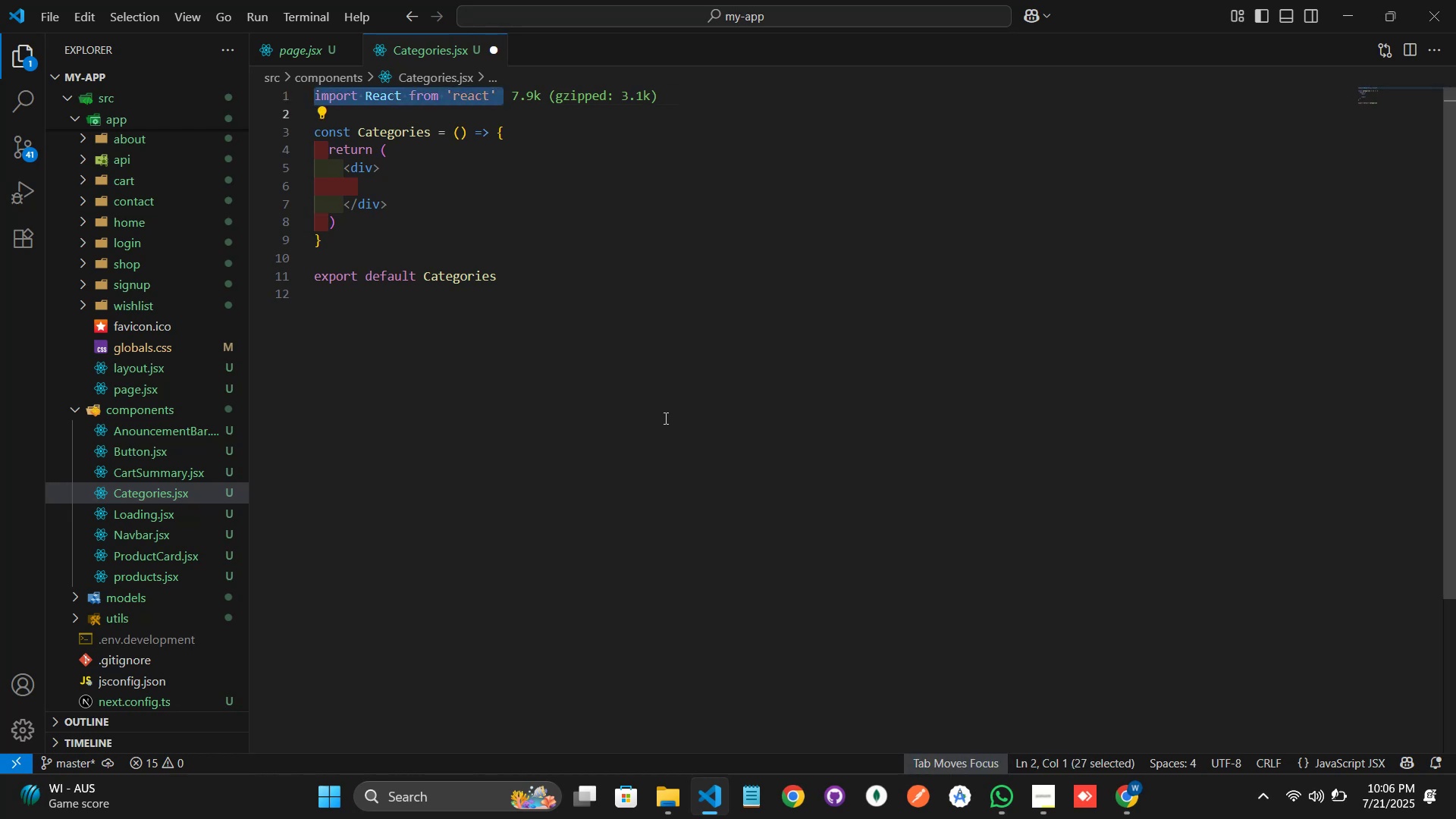 
key(Backspace)
 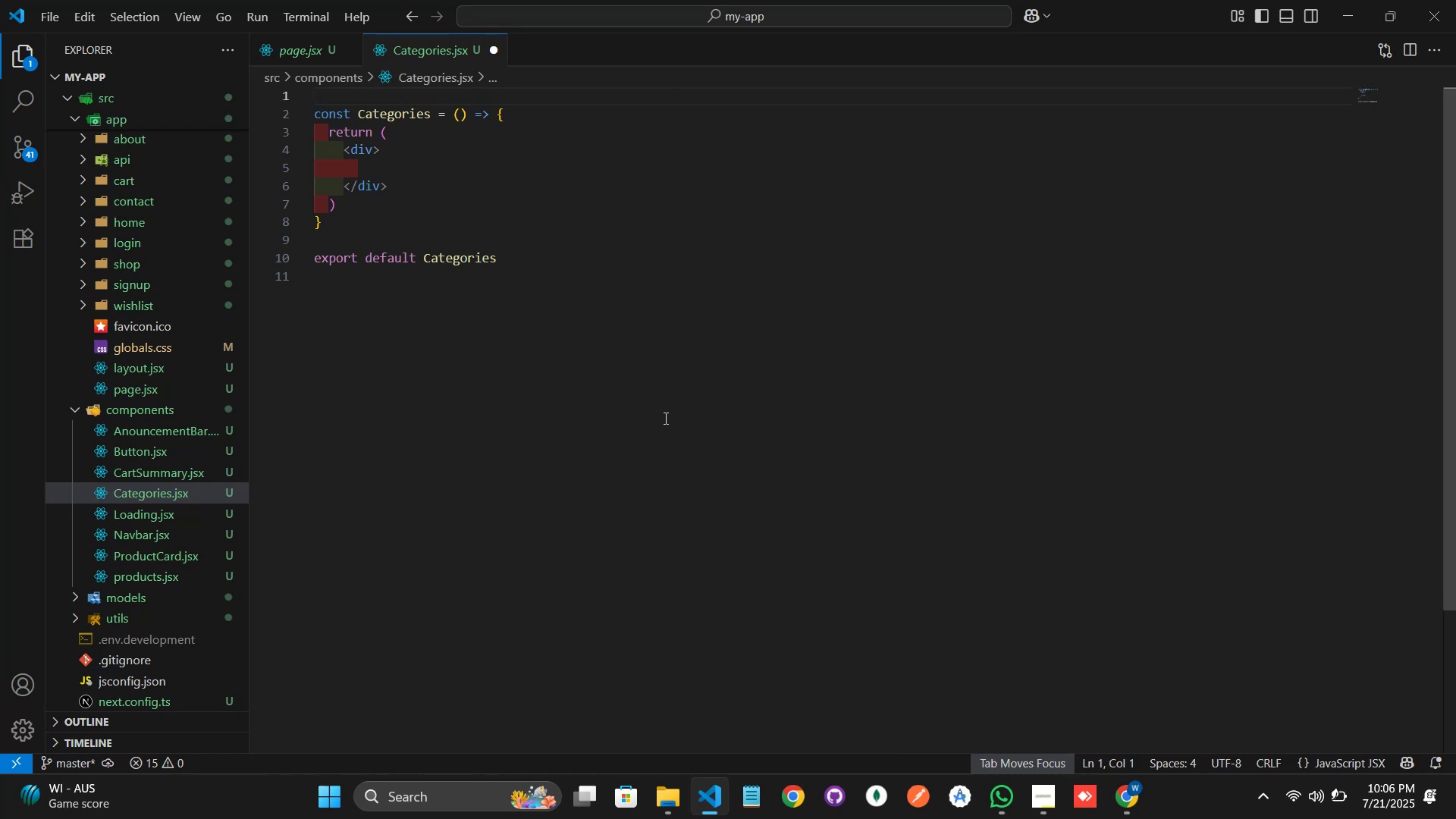 
key(ArrowRight)
 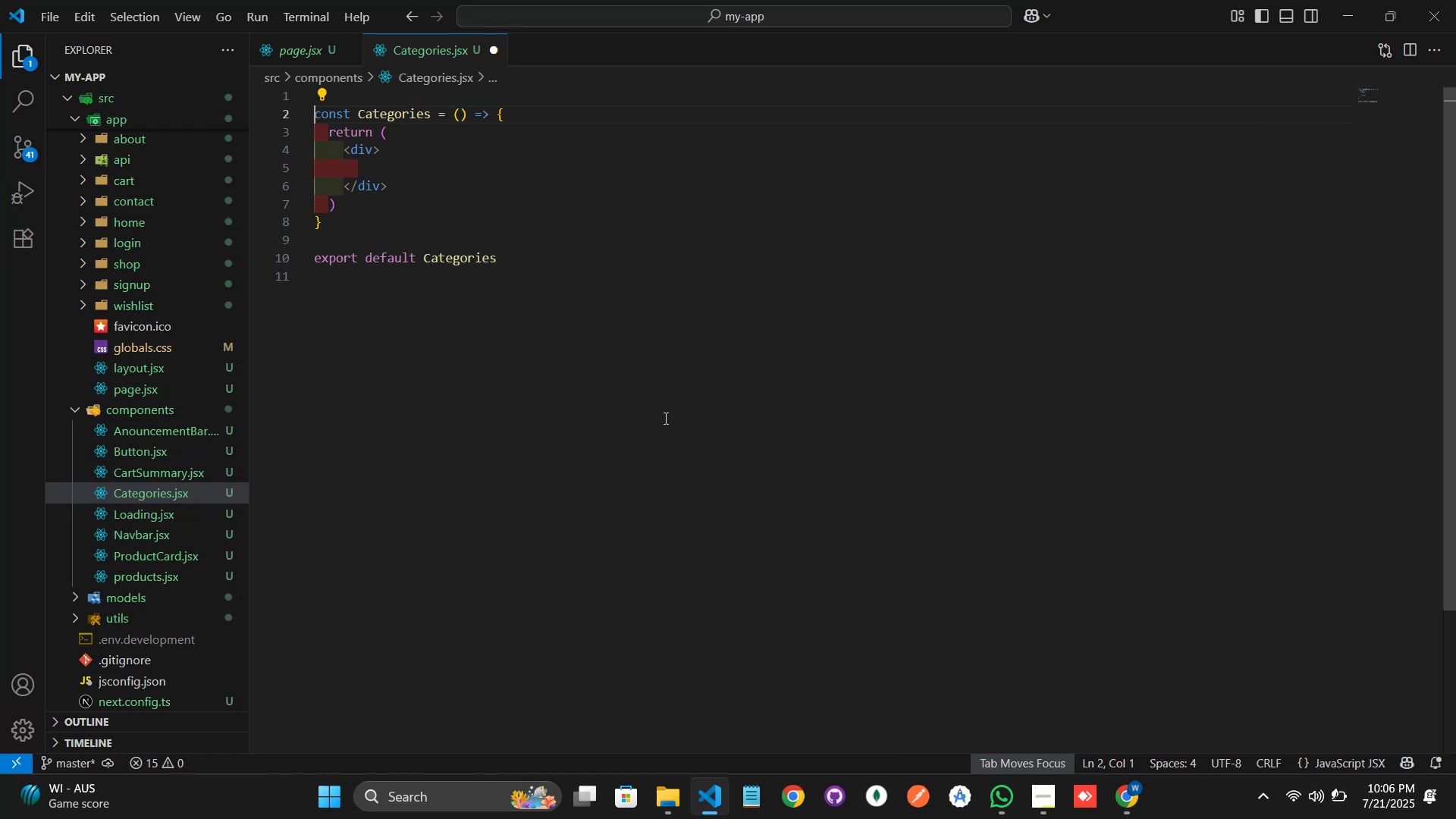 
key(Backspace)
 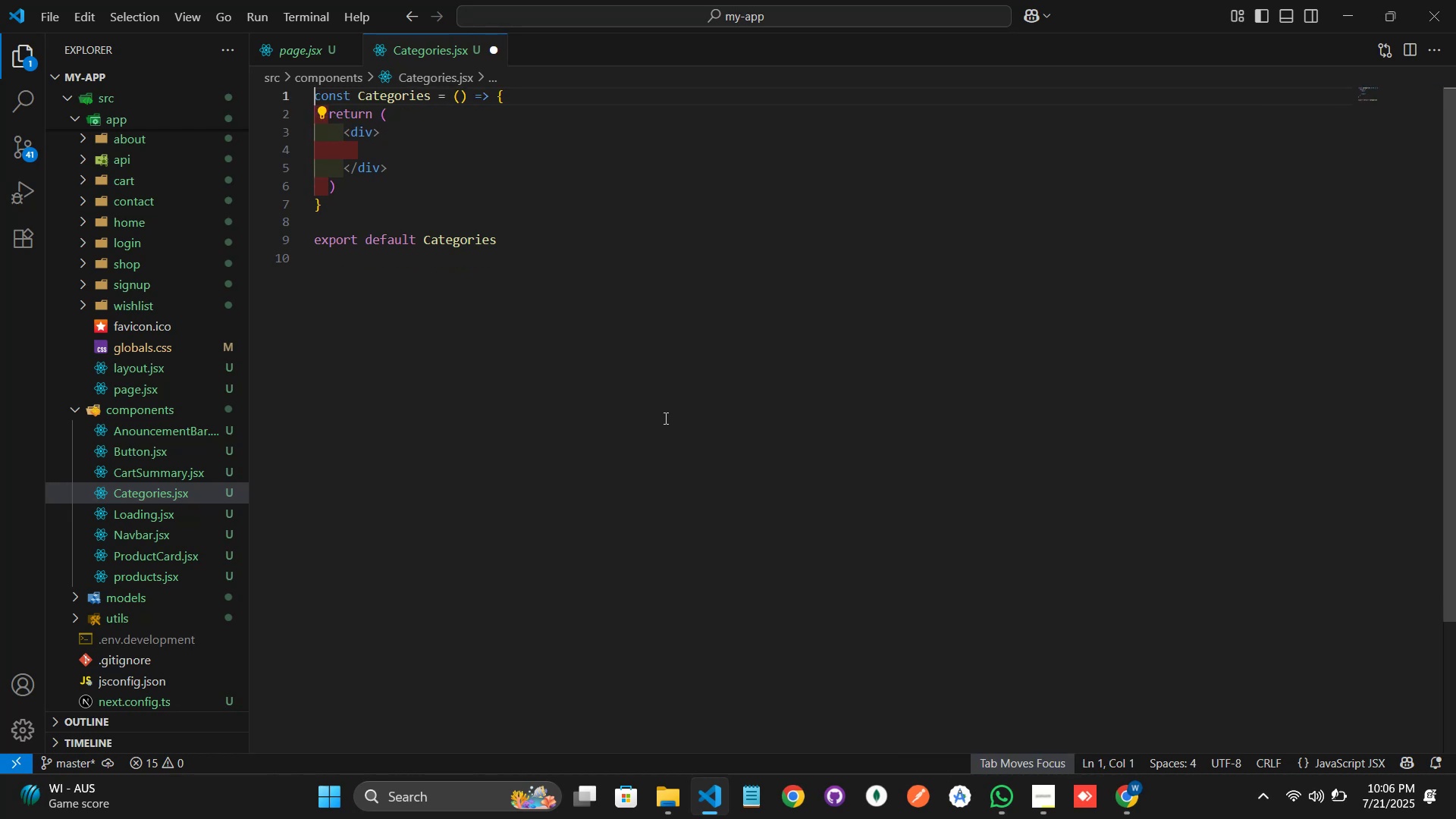 
hold_key(key=ArrowRight, duration=1.16)
 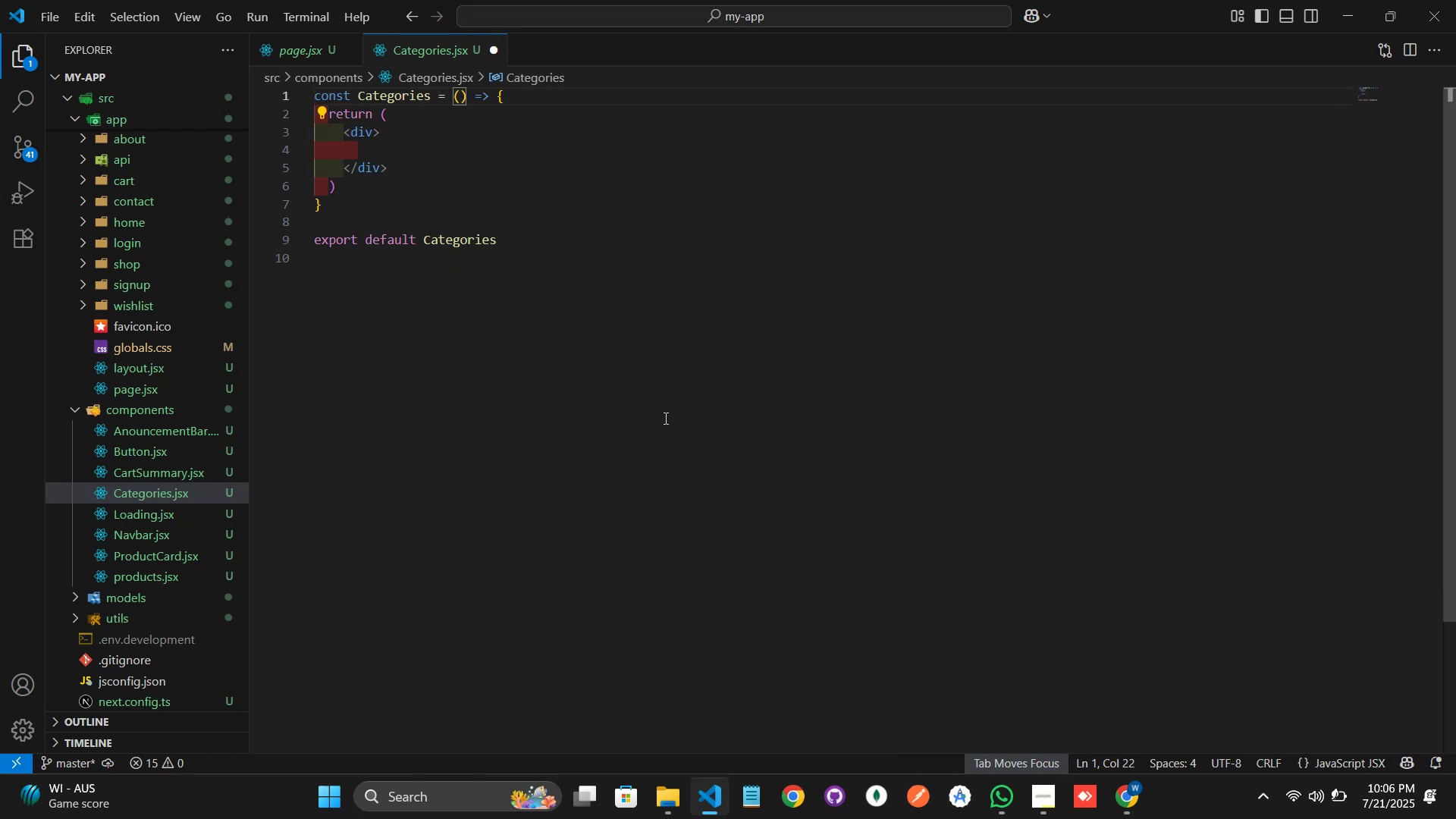 
key(ArrowDown)
 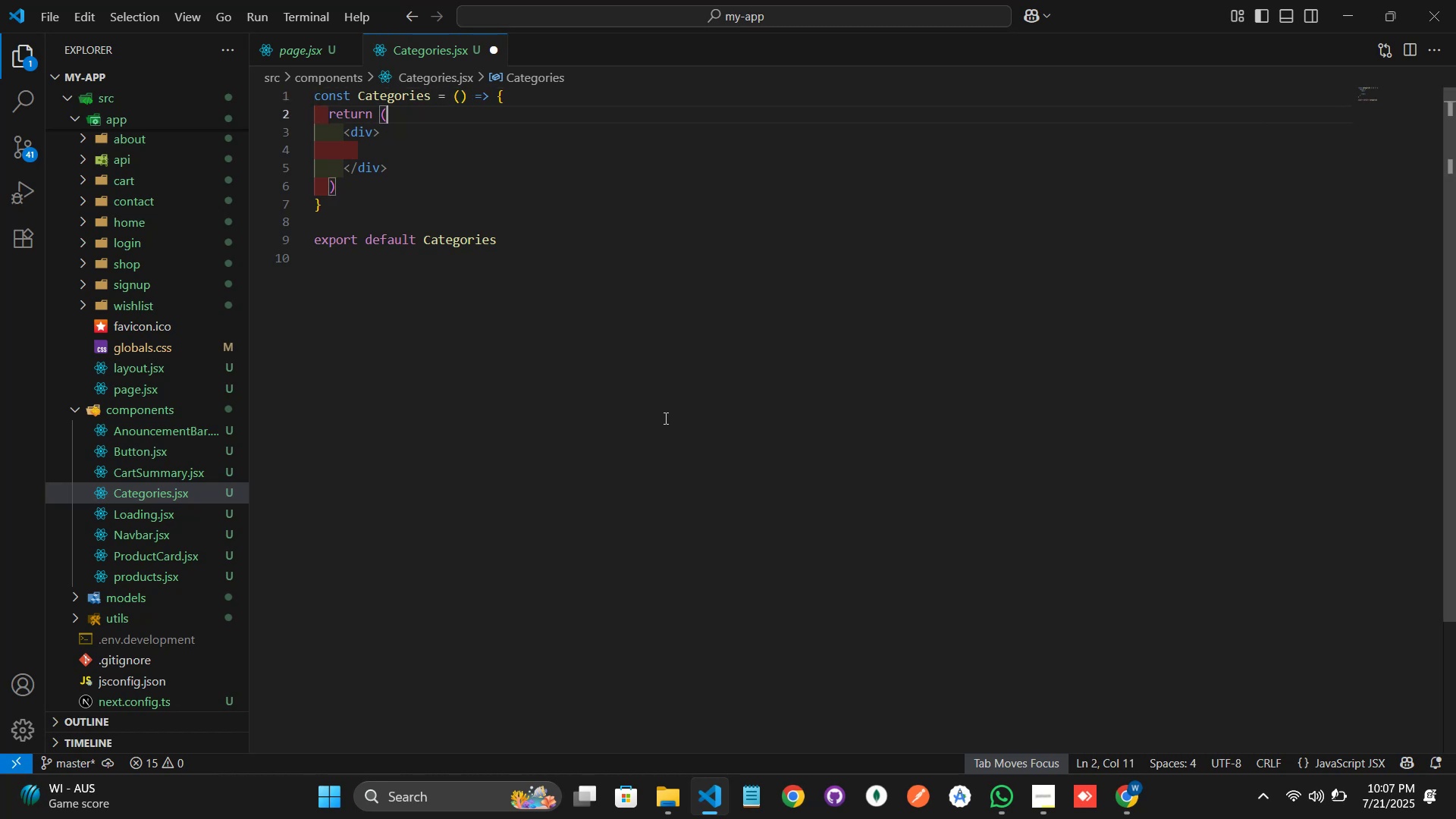 
hold_key(key=ArrowLeft, duration=0.78)
 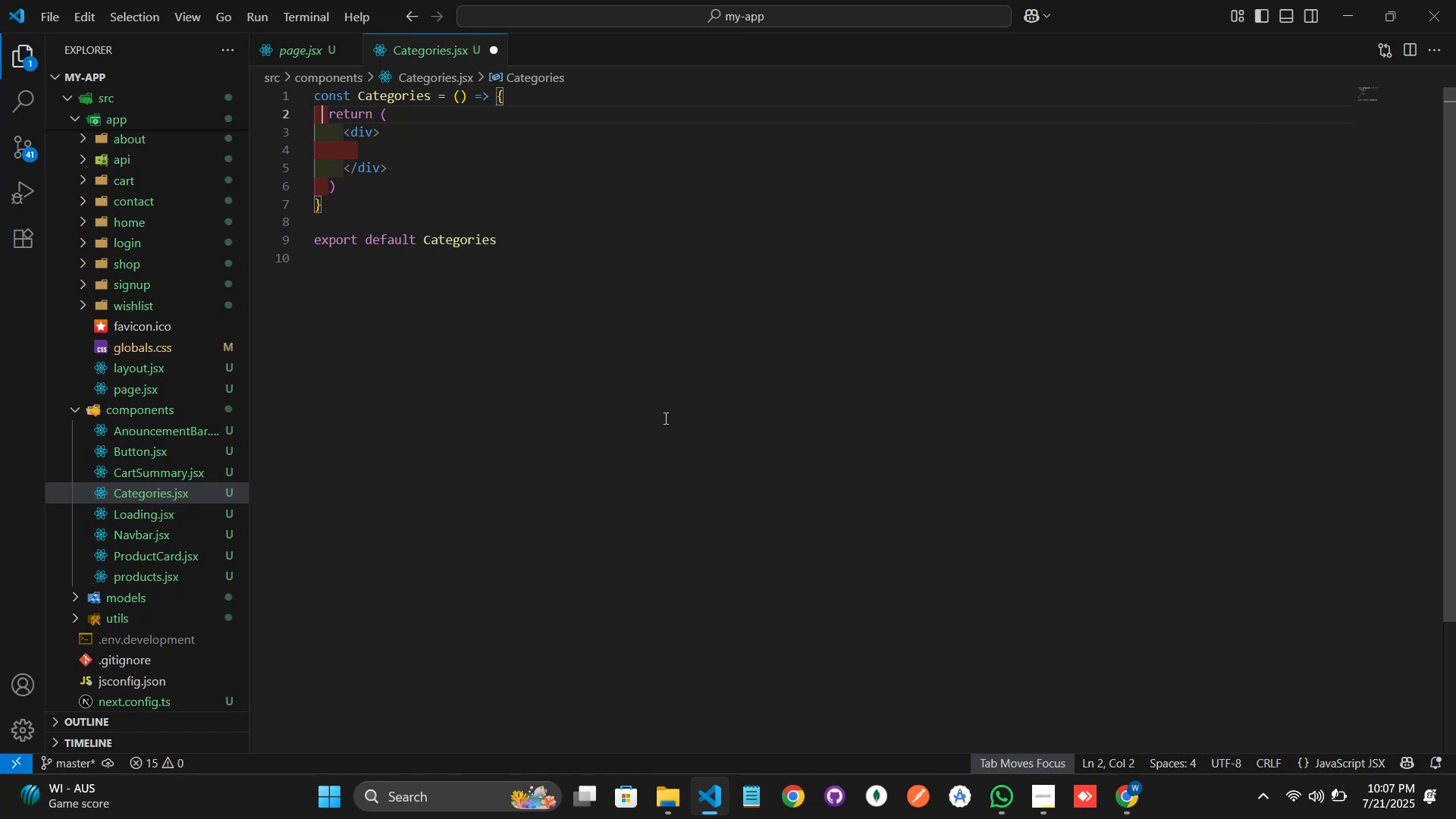 
key(ArrowRight)
 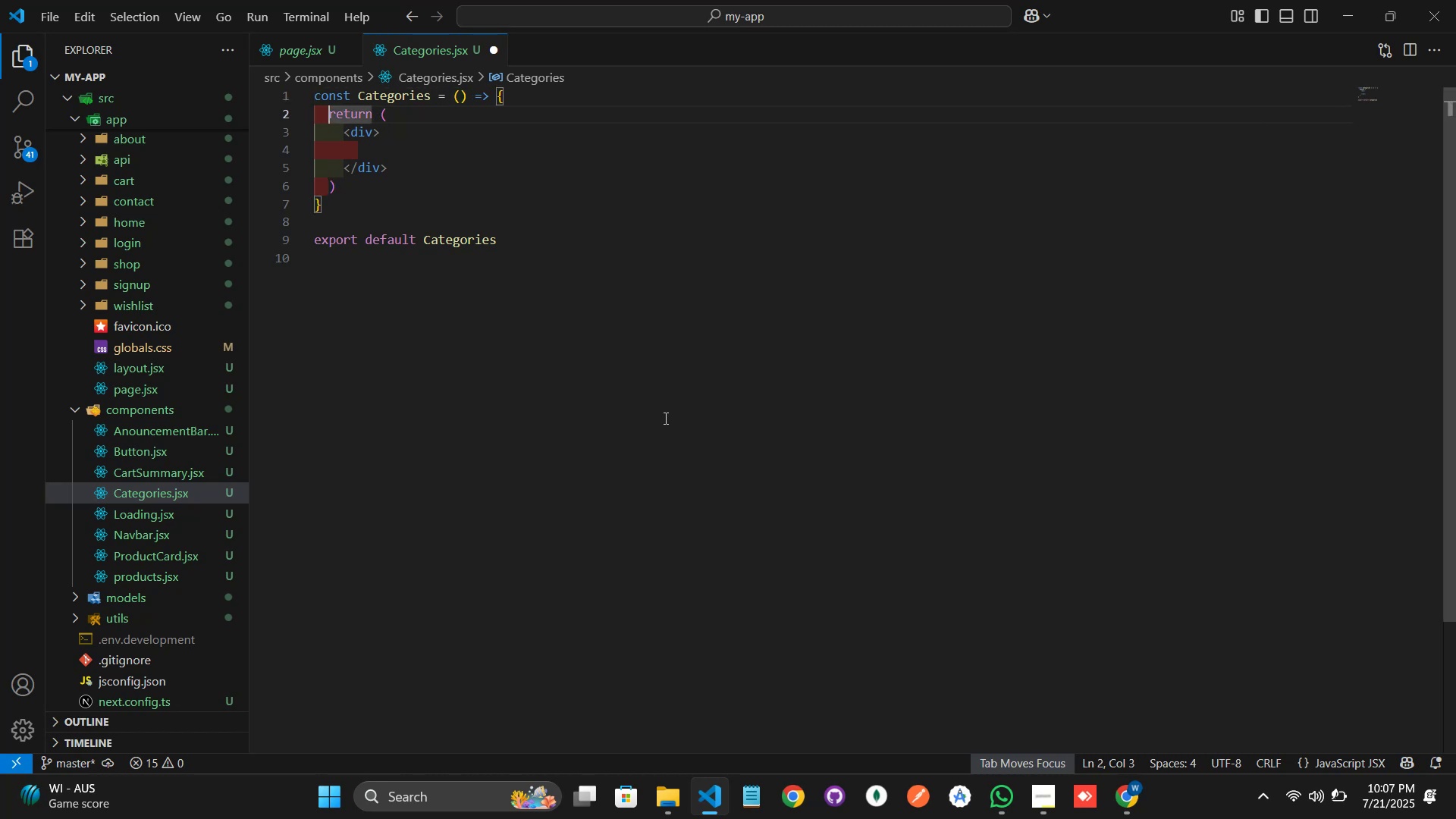 
key(Enter)
 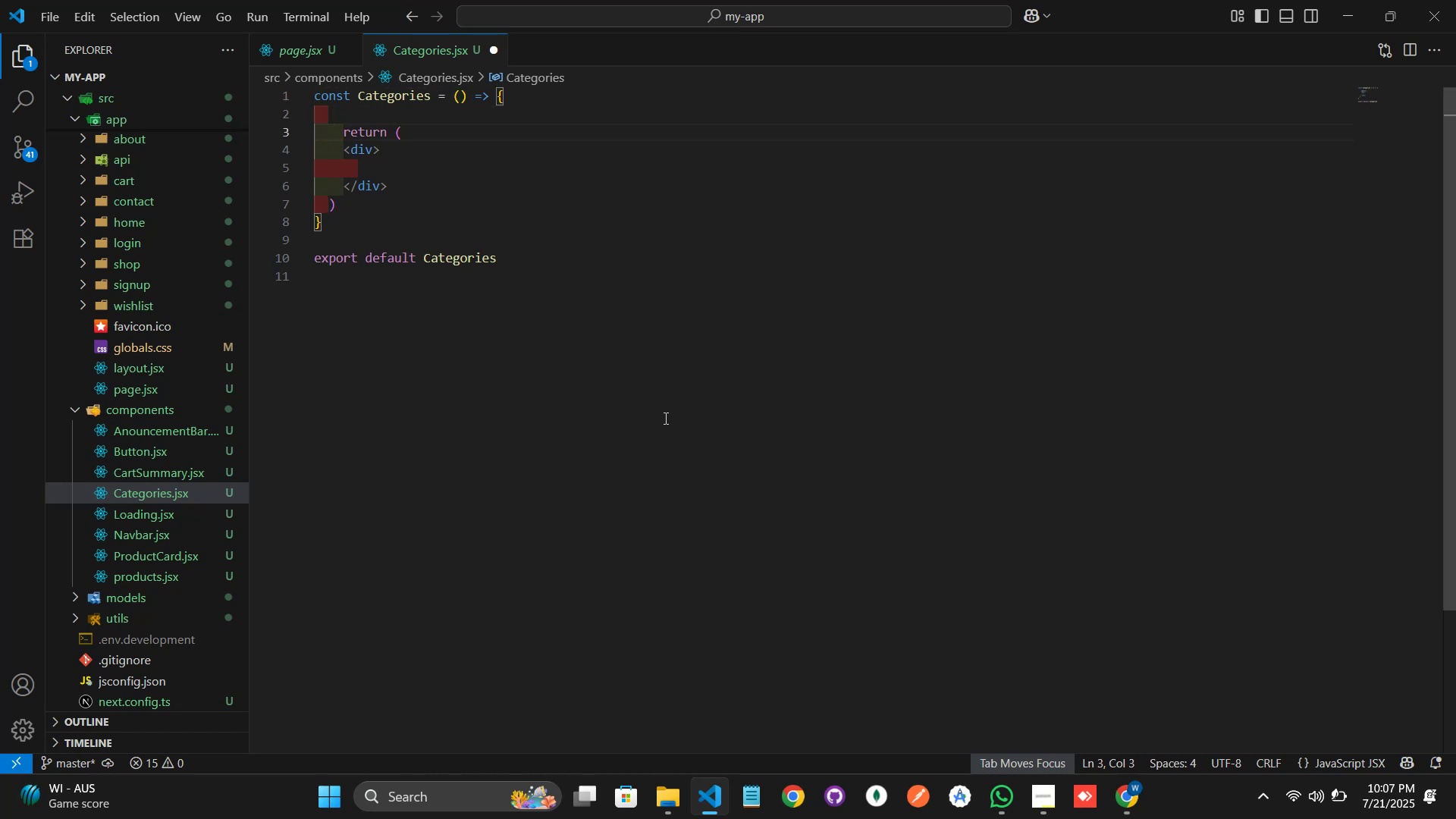 
wait(8.75)
 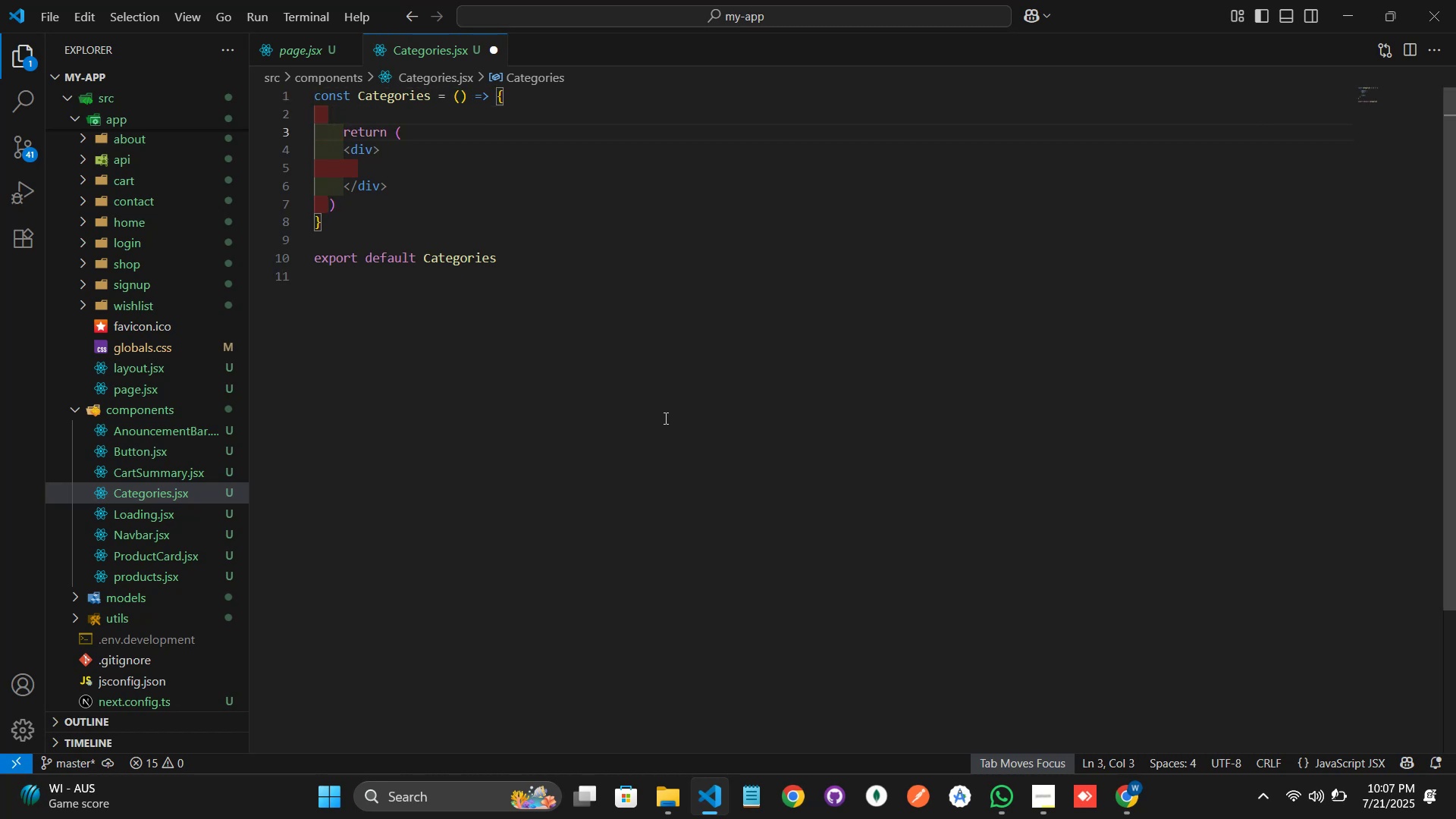 
key(ArrowUp)
 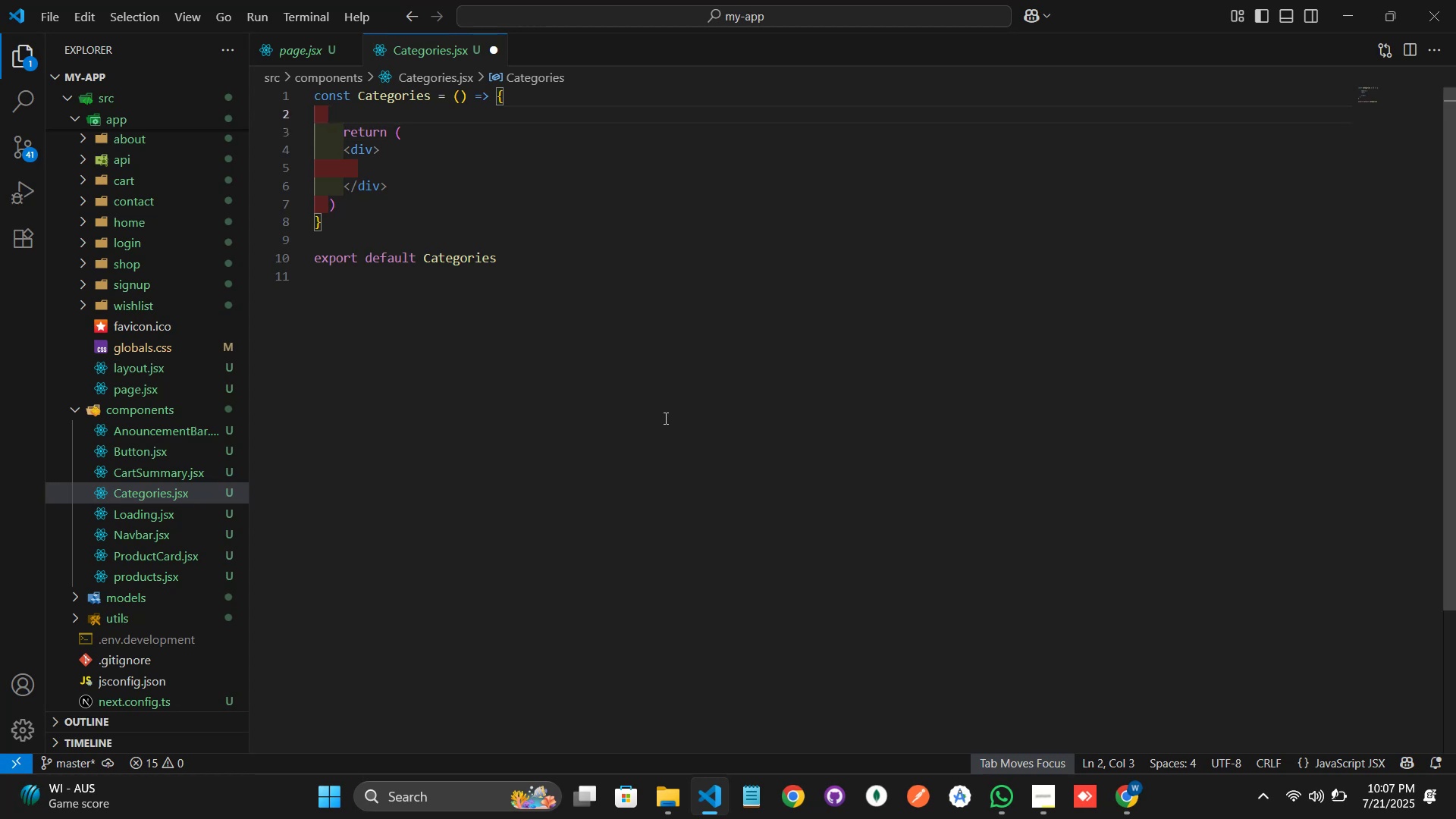 
type(const items ={)
 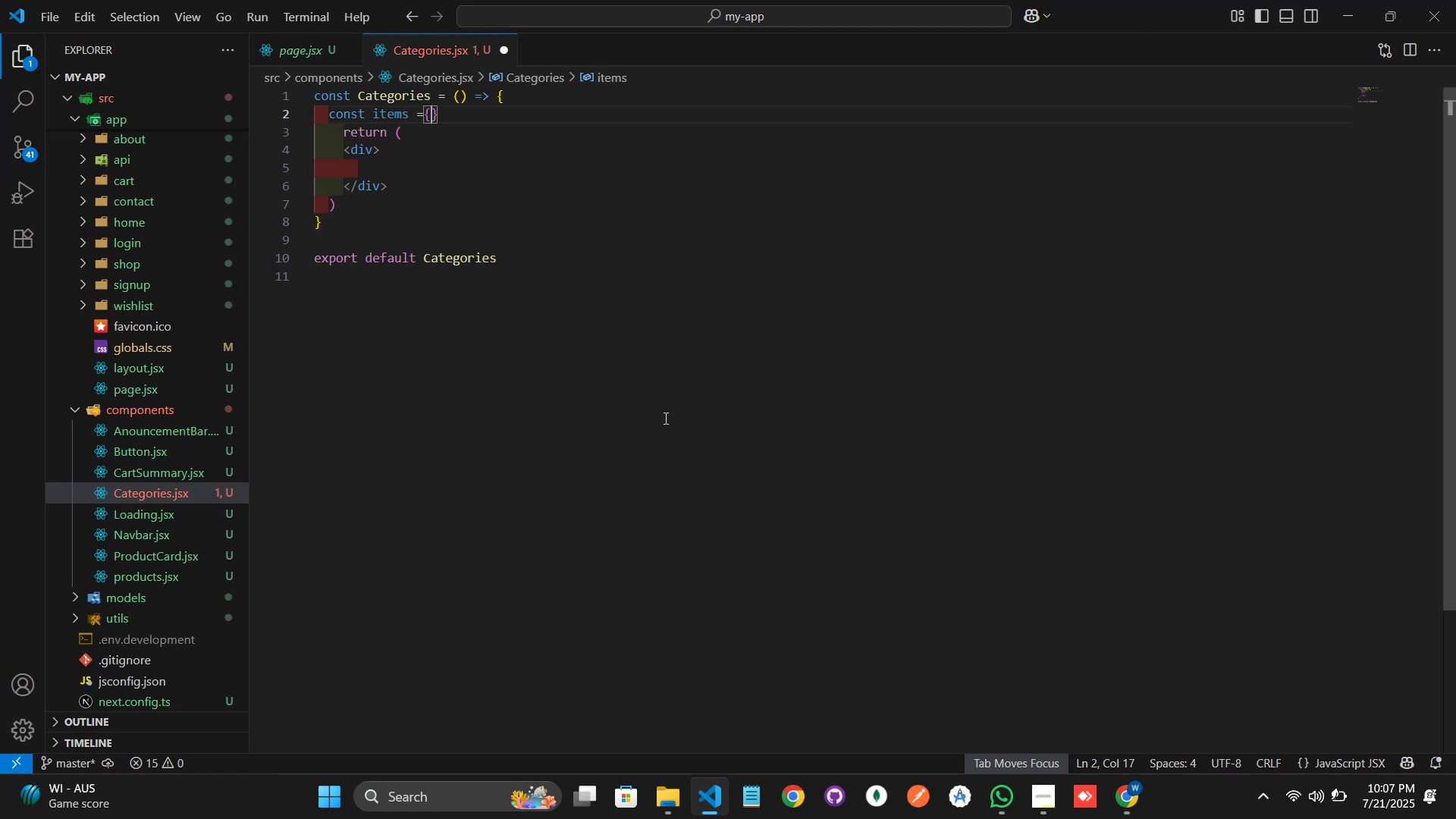 
key(Enter)
 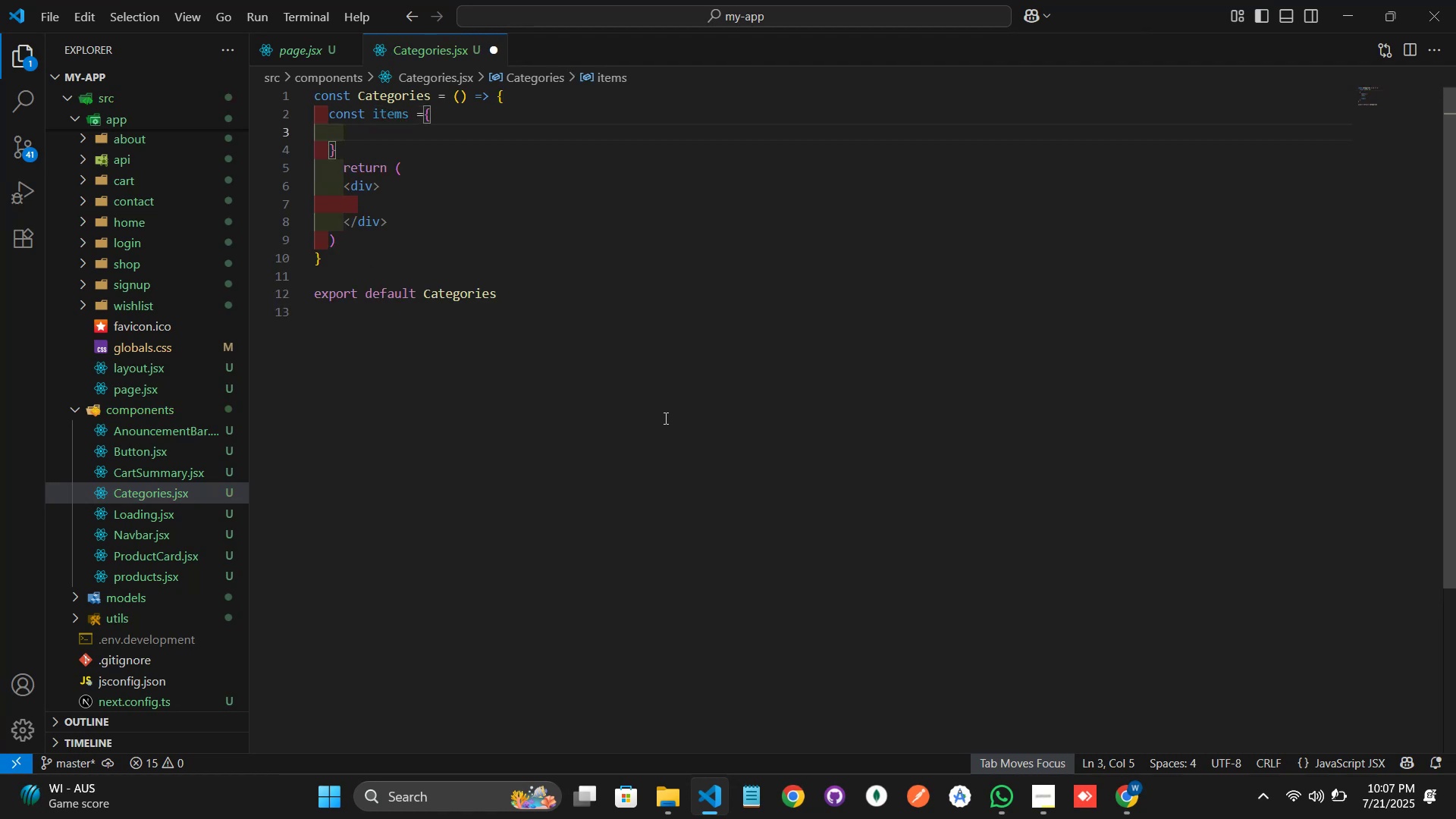 
wait(5.68)
 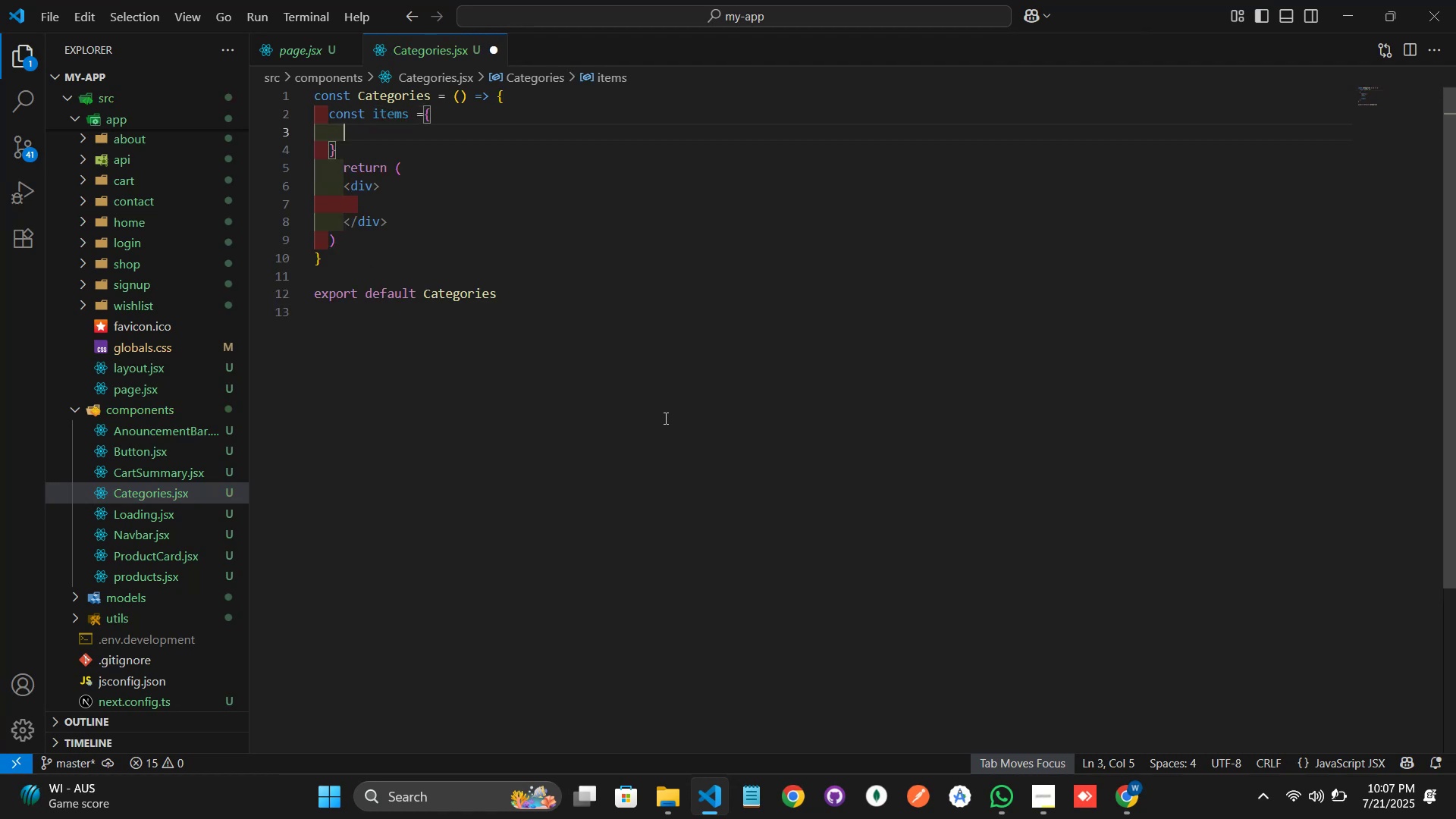 
key(Shift+BracketLeft)
 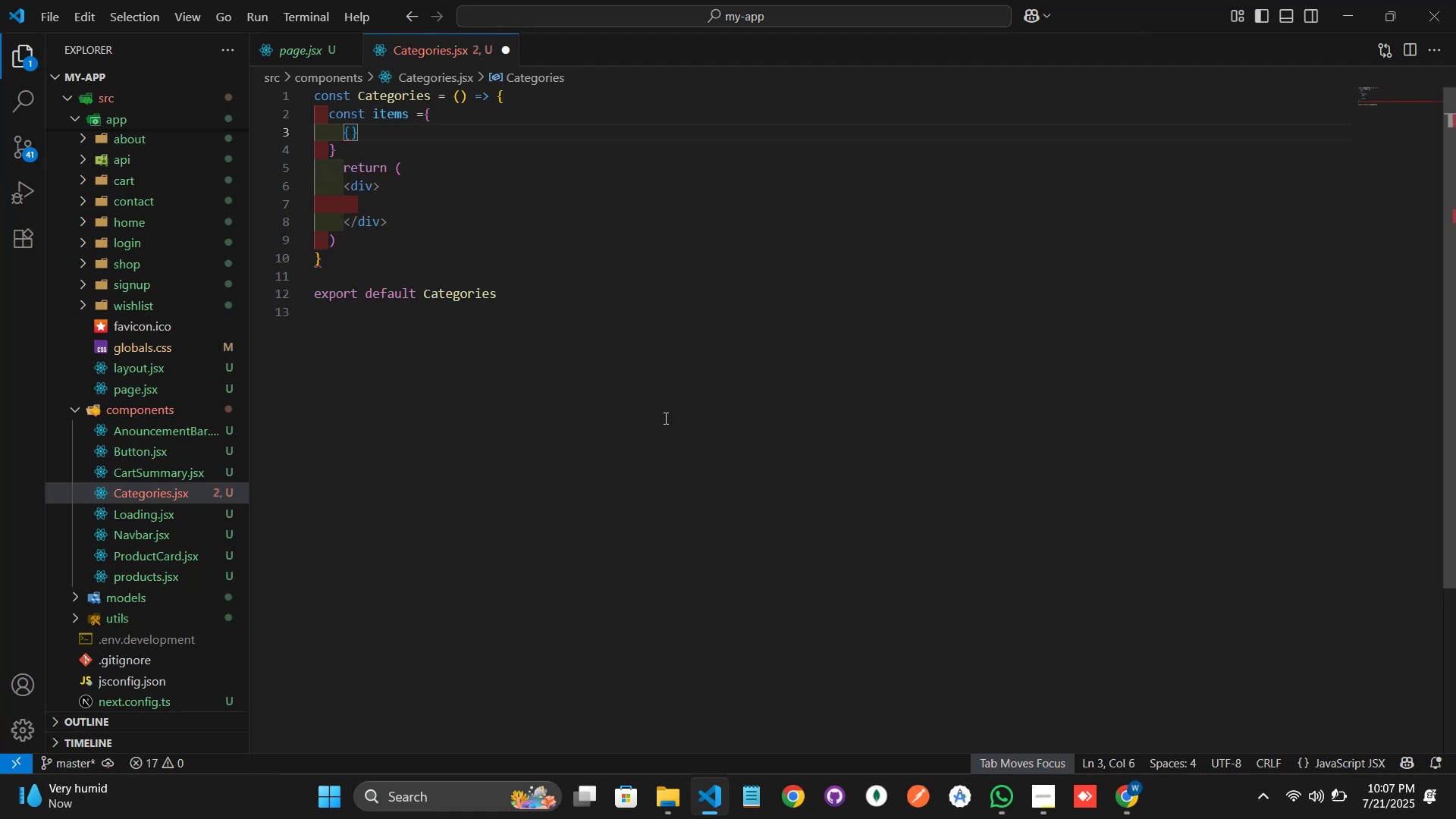 
key(Enter)
 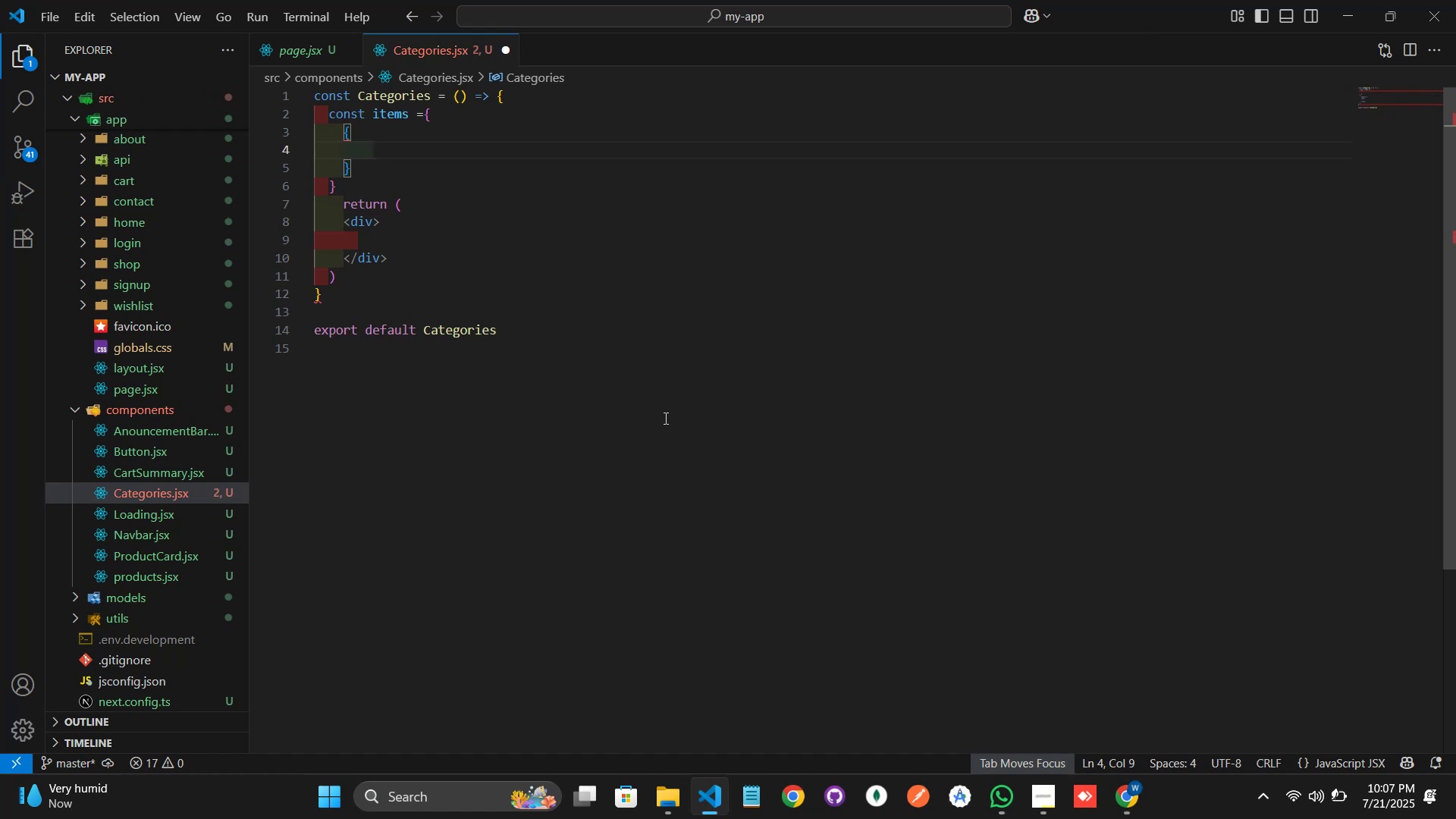 
type(src:)
 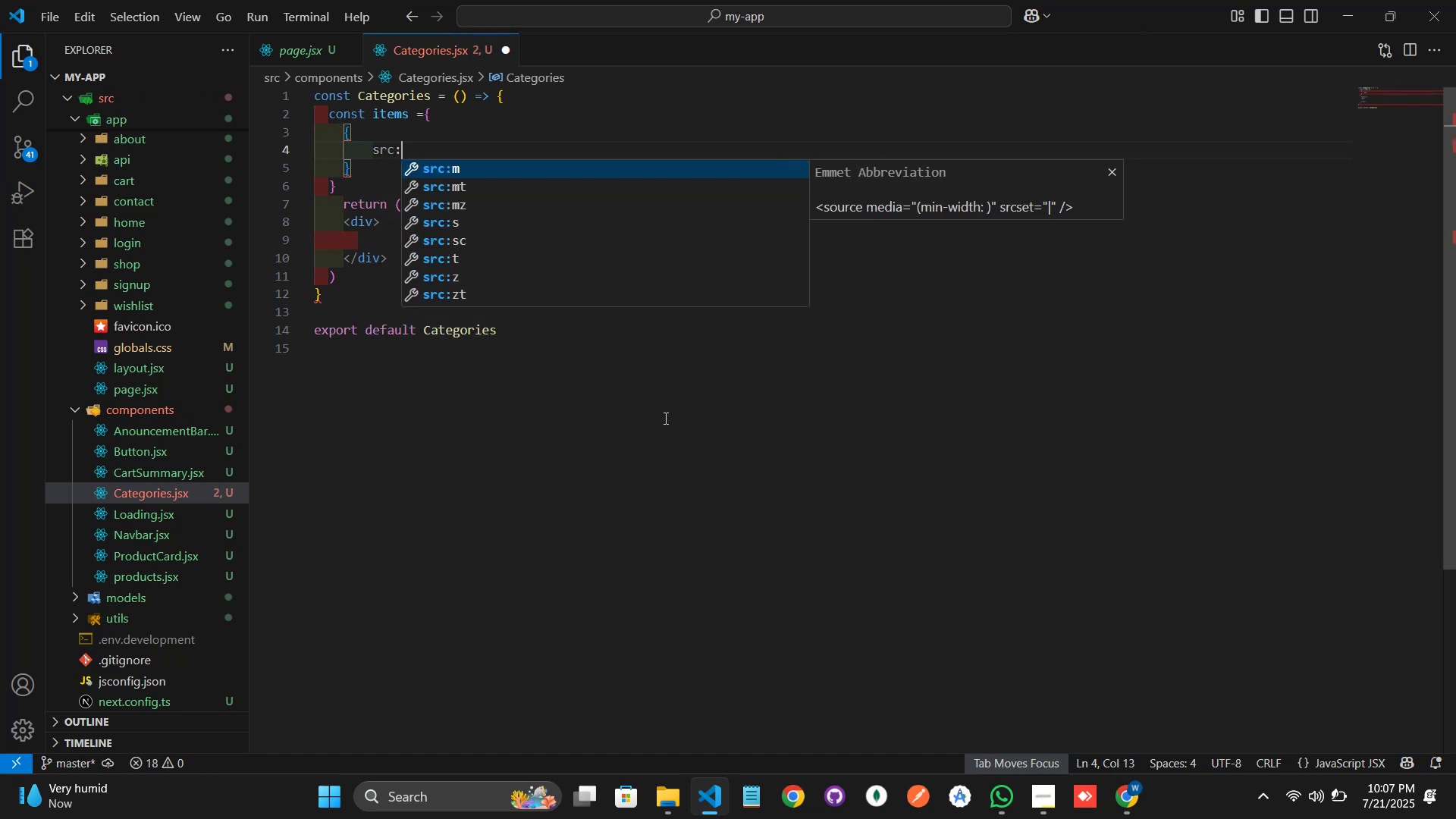 
wait(7.22)
 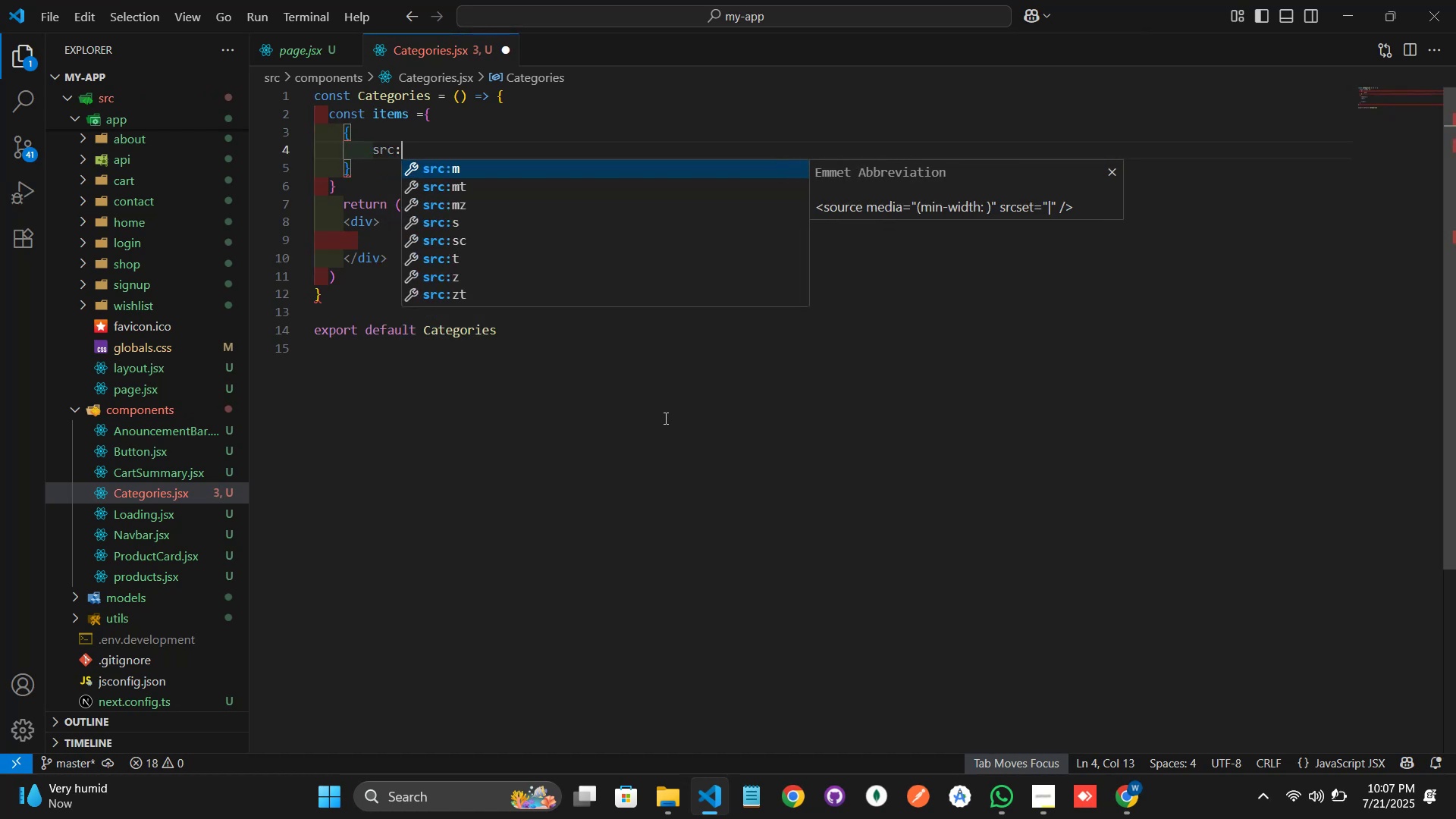 
key(Shift+Quote)
 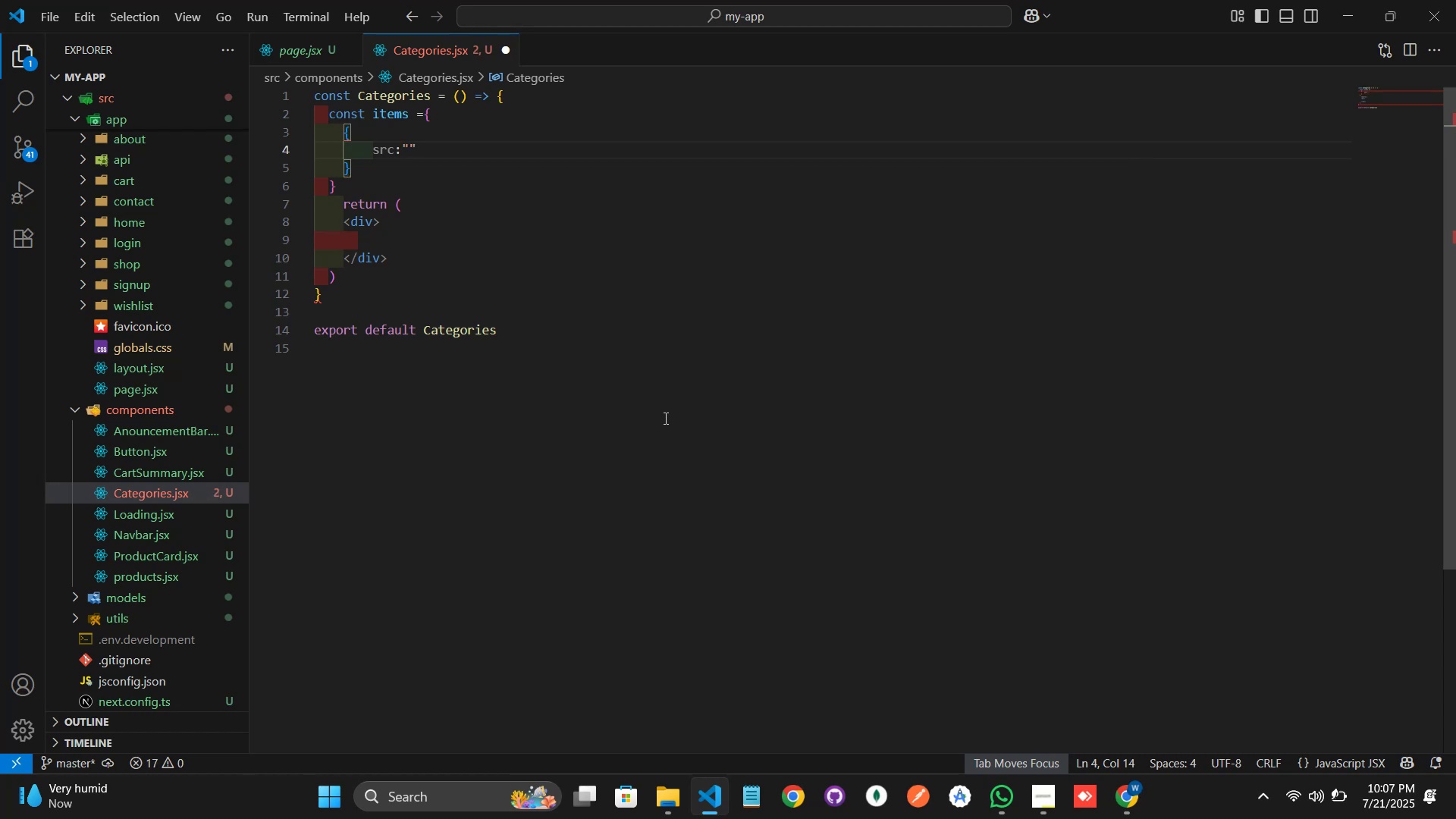 
key(ArrowRight)
 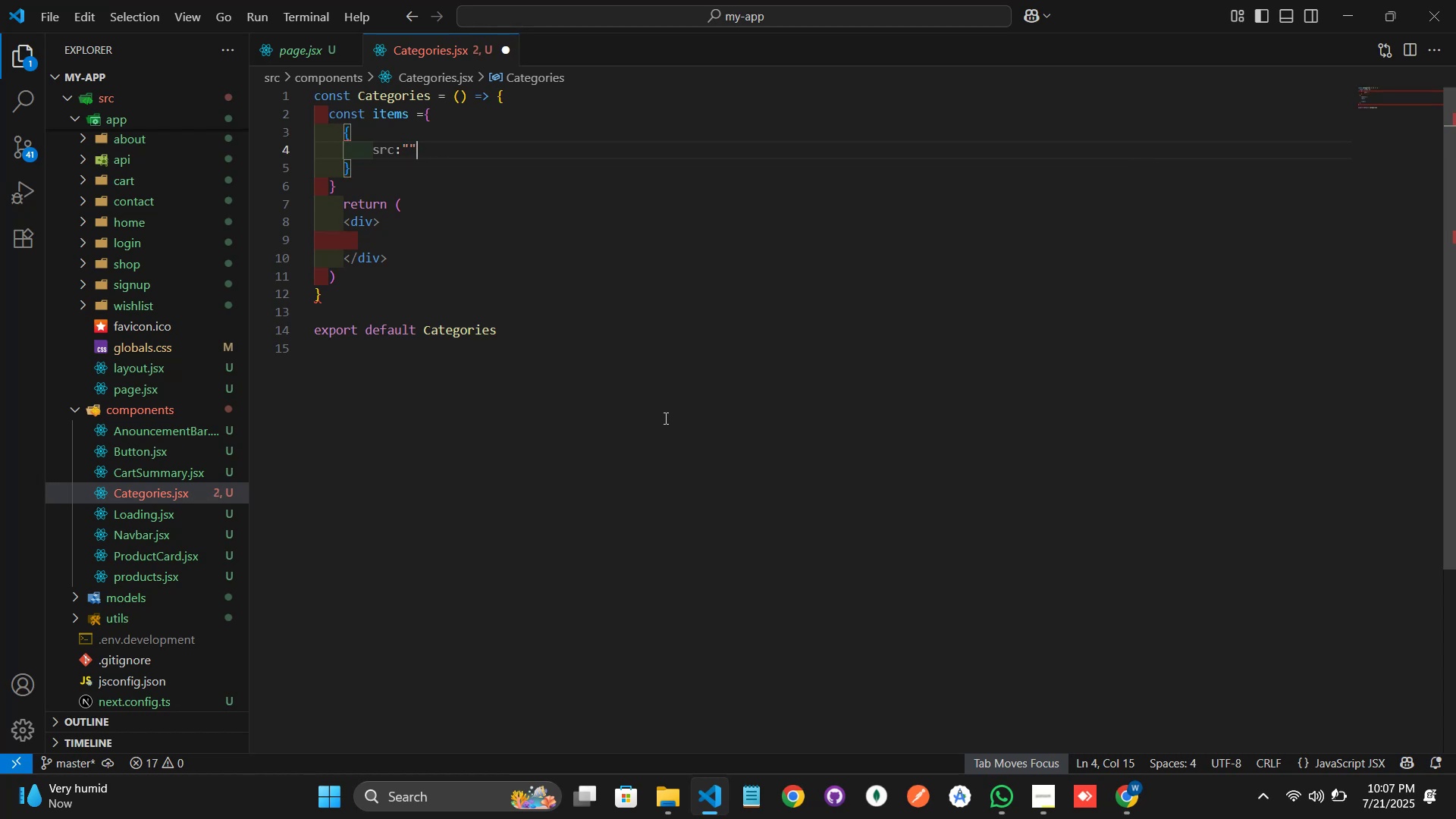 
key(Comma)
 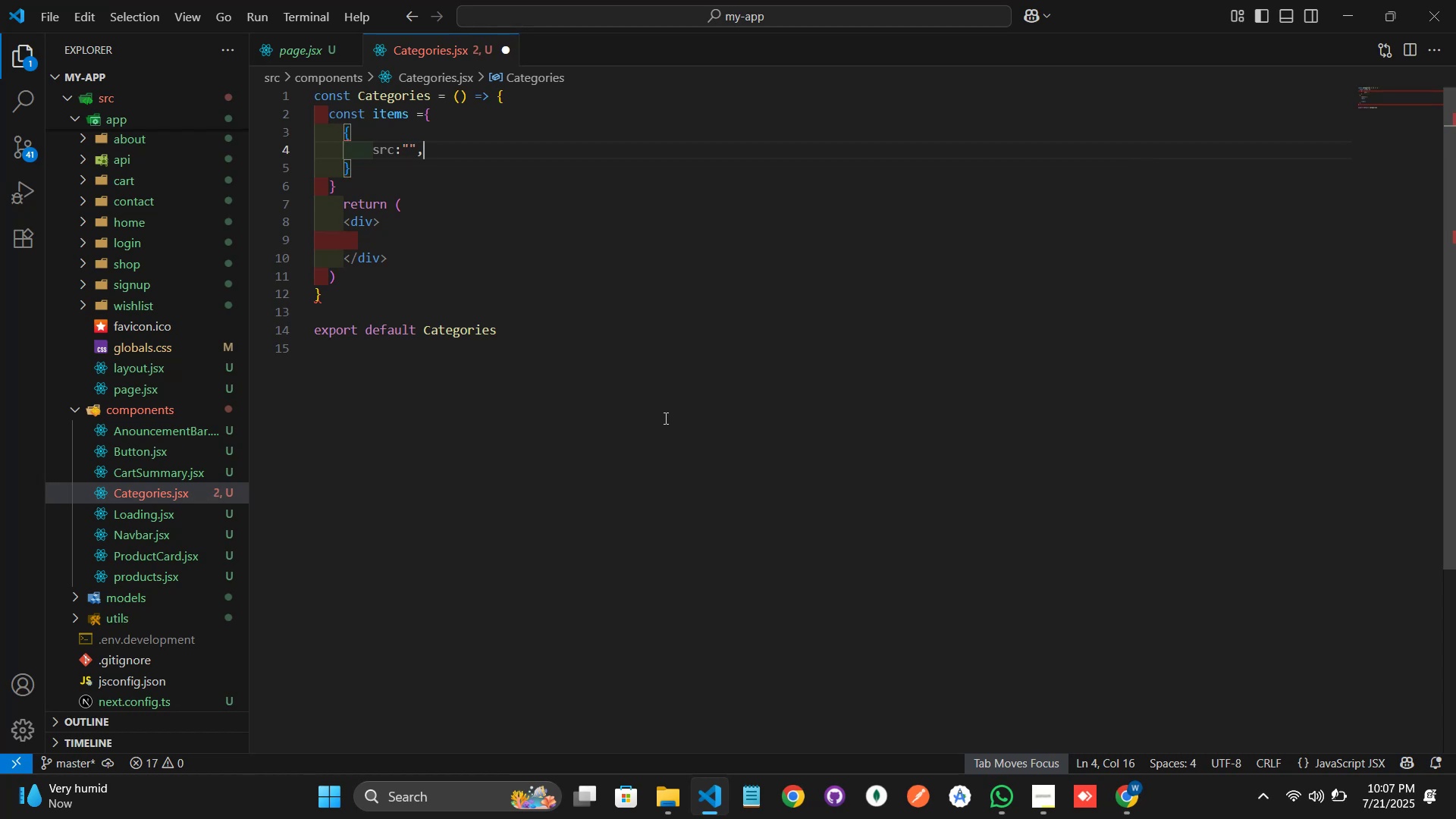 
key(Enter)
 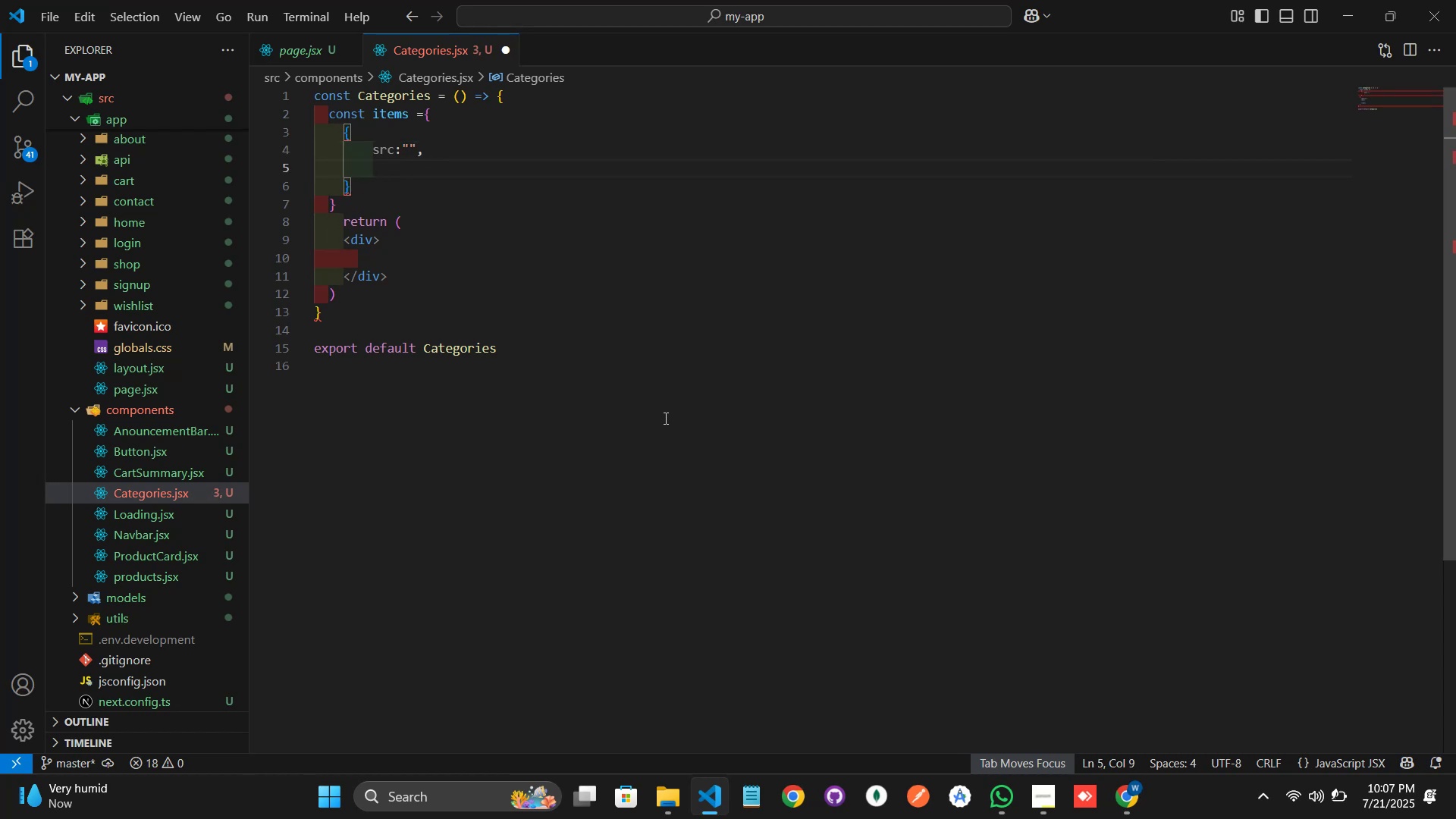 
type(label)
 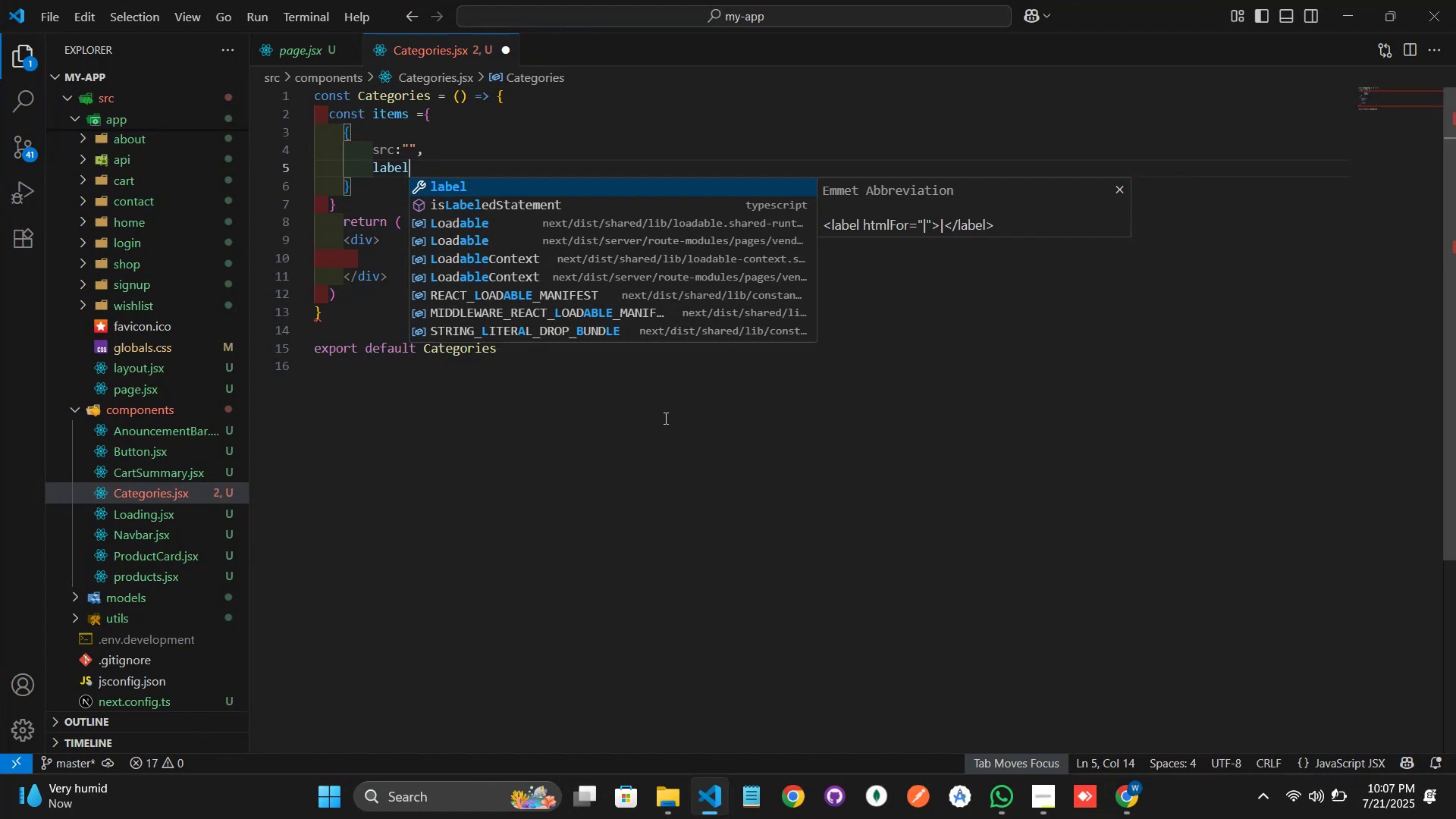 
key(Shift+Semicolon)
 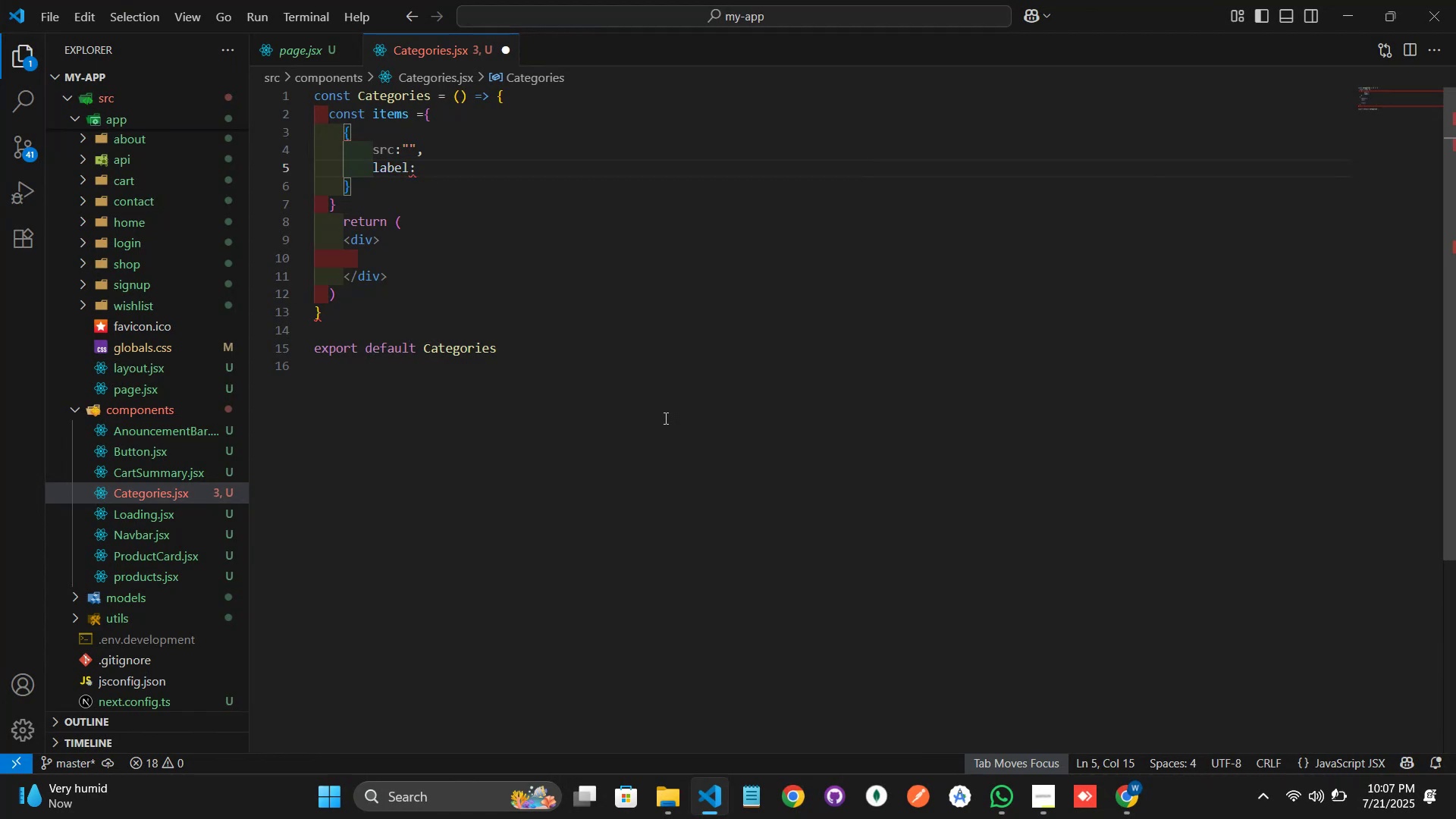 
key(Shift+Quote)
 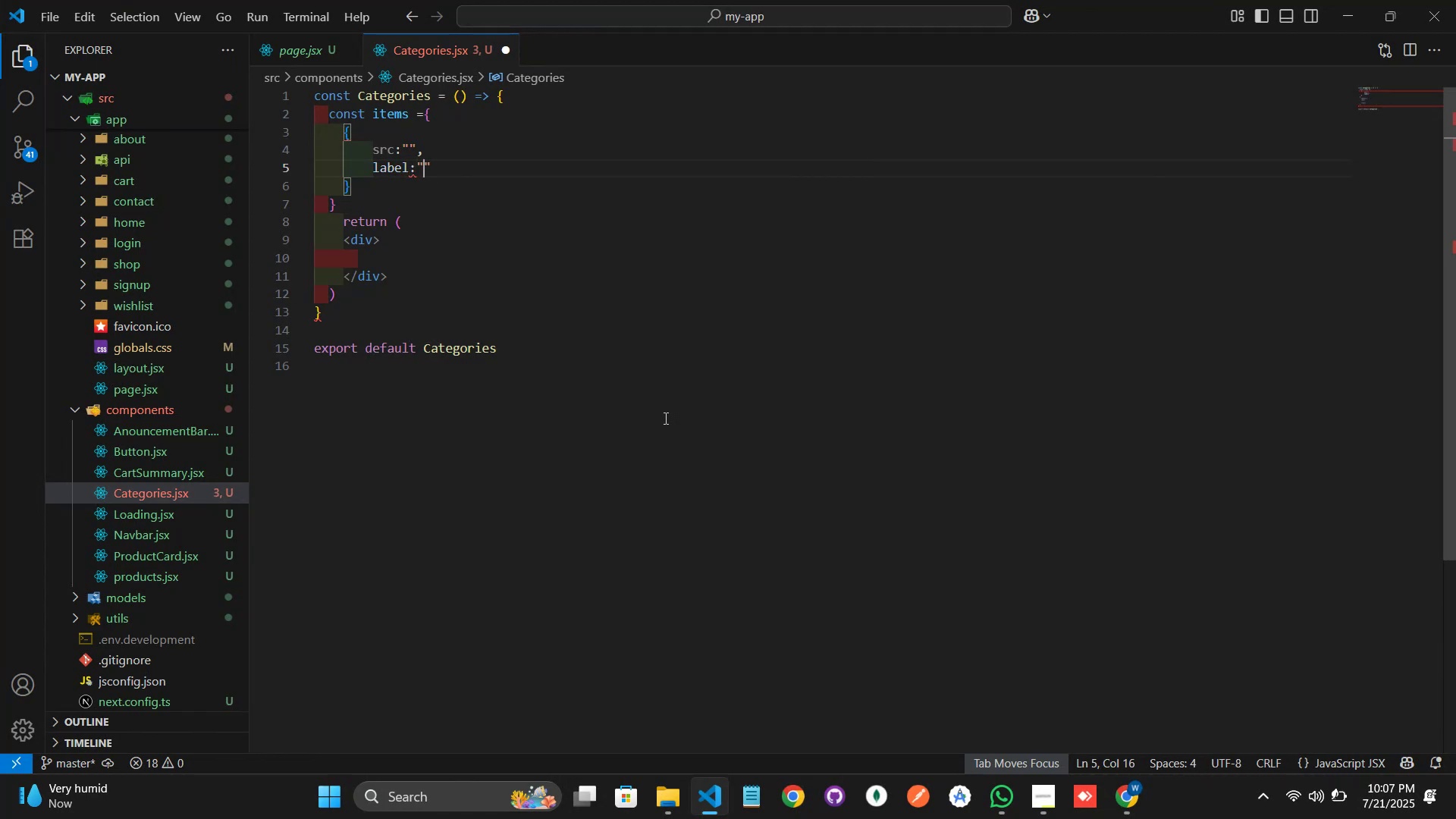 
key(ArrowRight)
 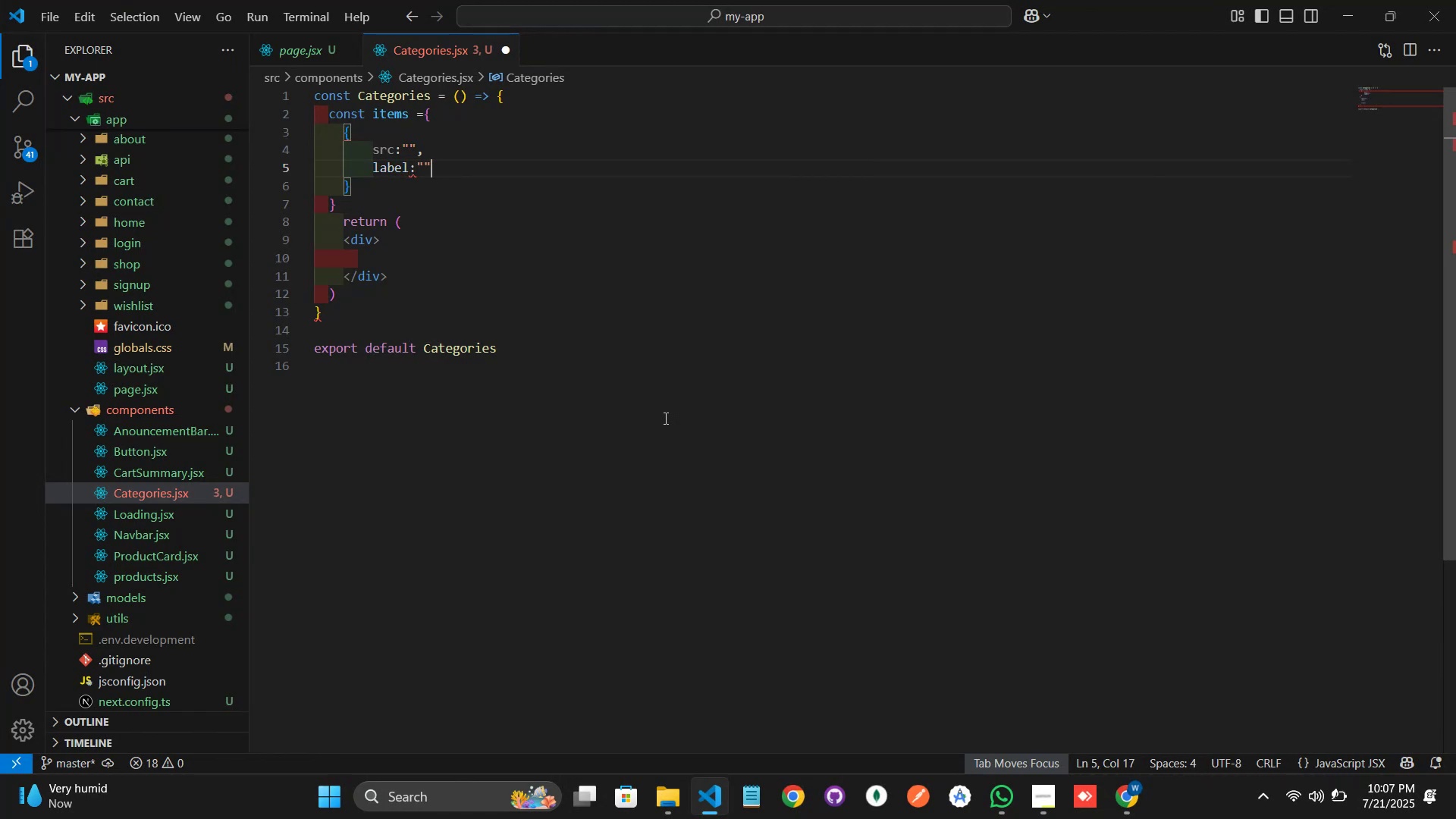 
wait(5.6)
 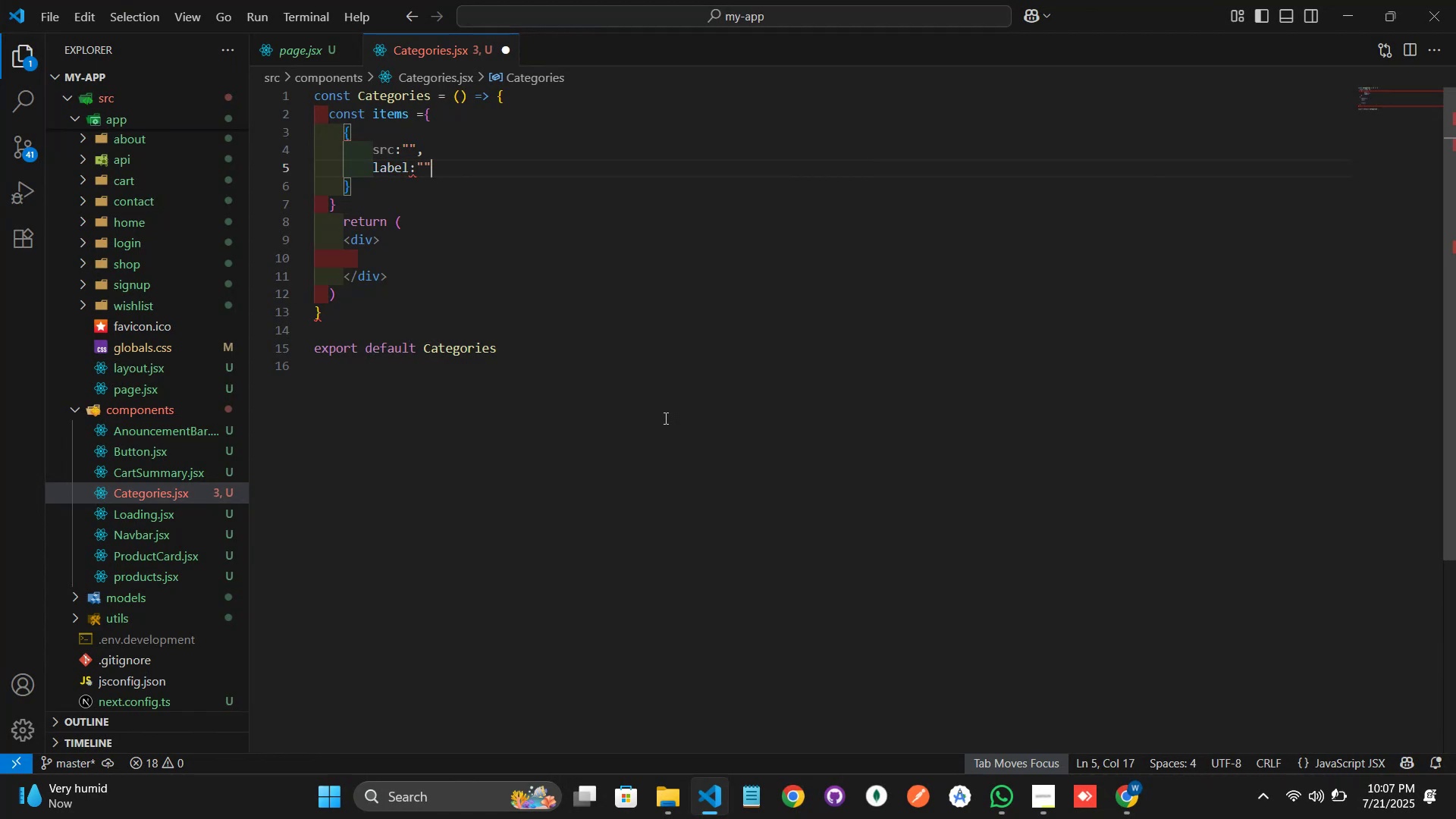 
key(ArrowUp)
 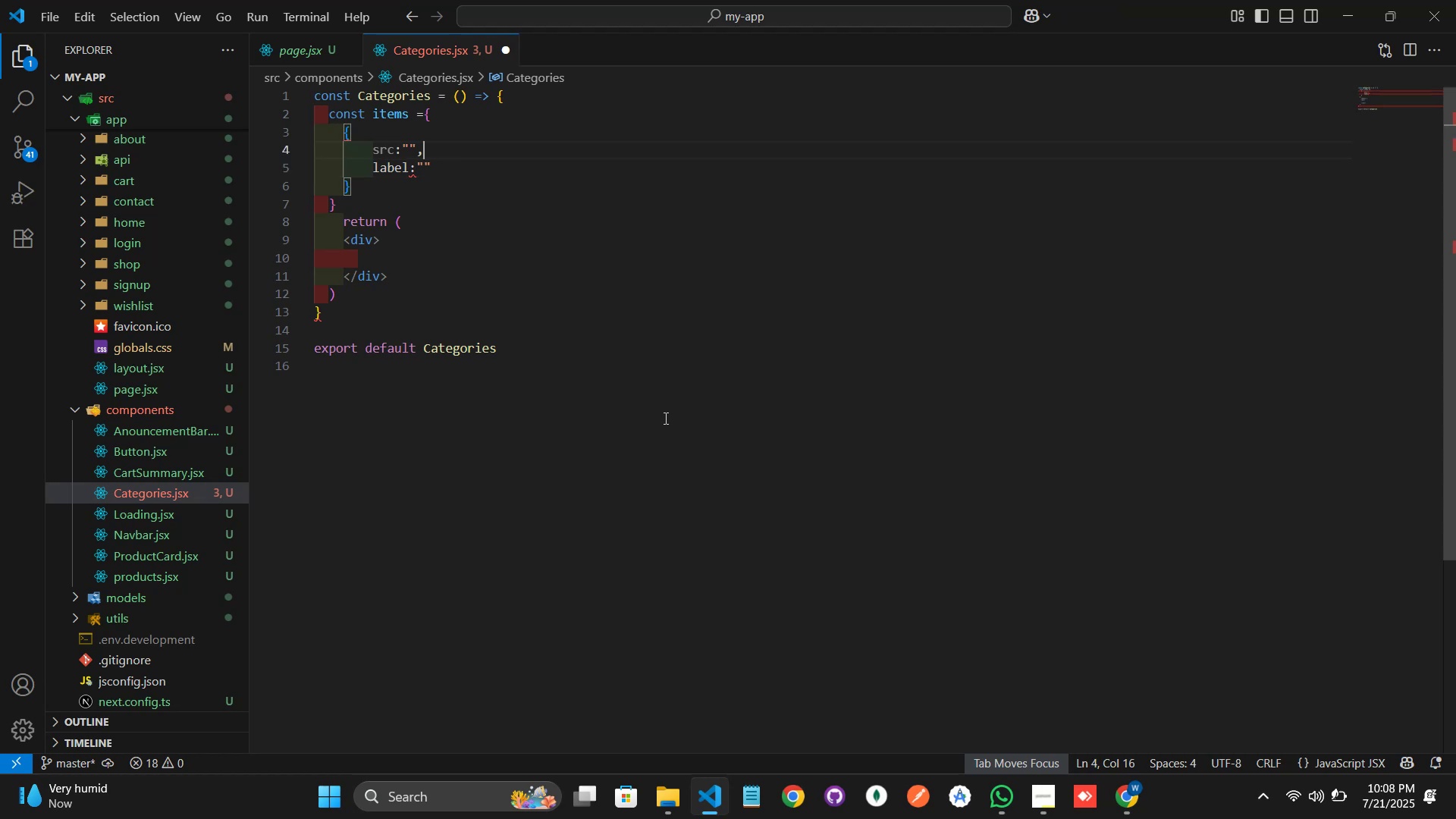 
key(ArrowUp)
 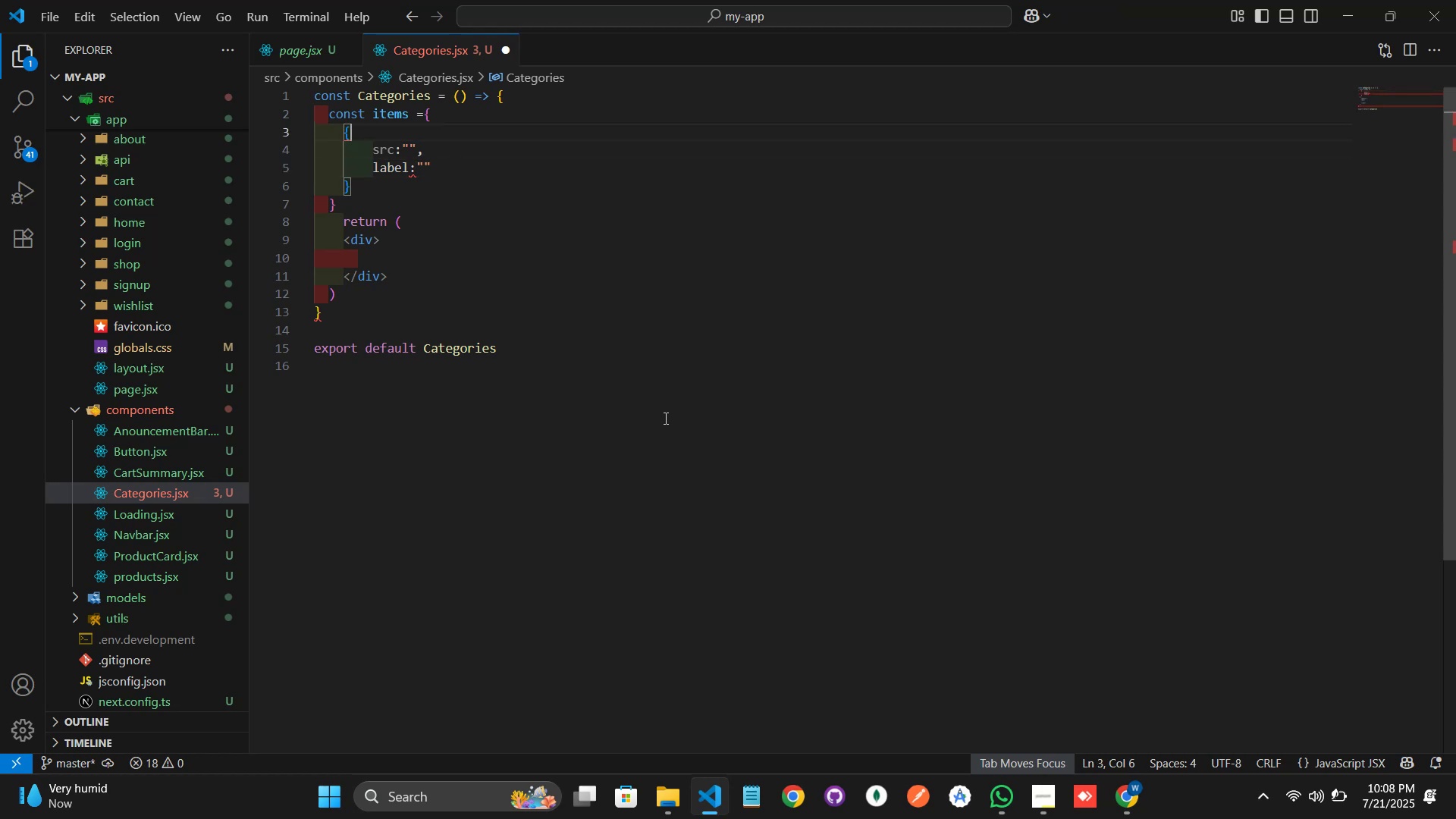 
key(ArrowUp)
 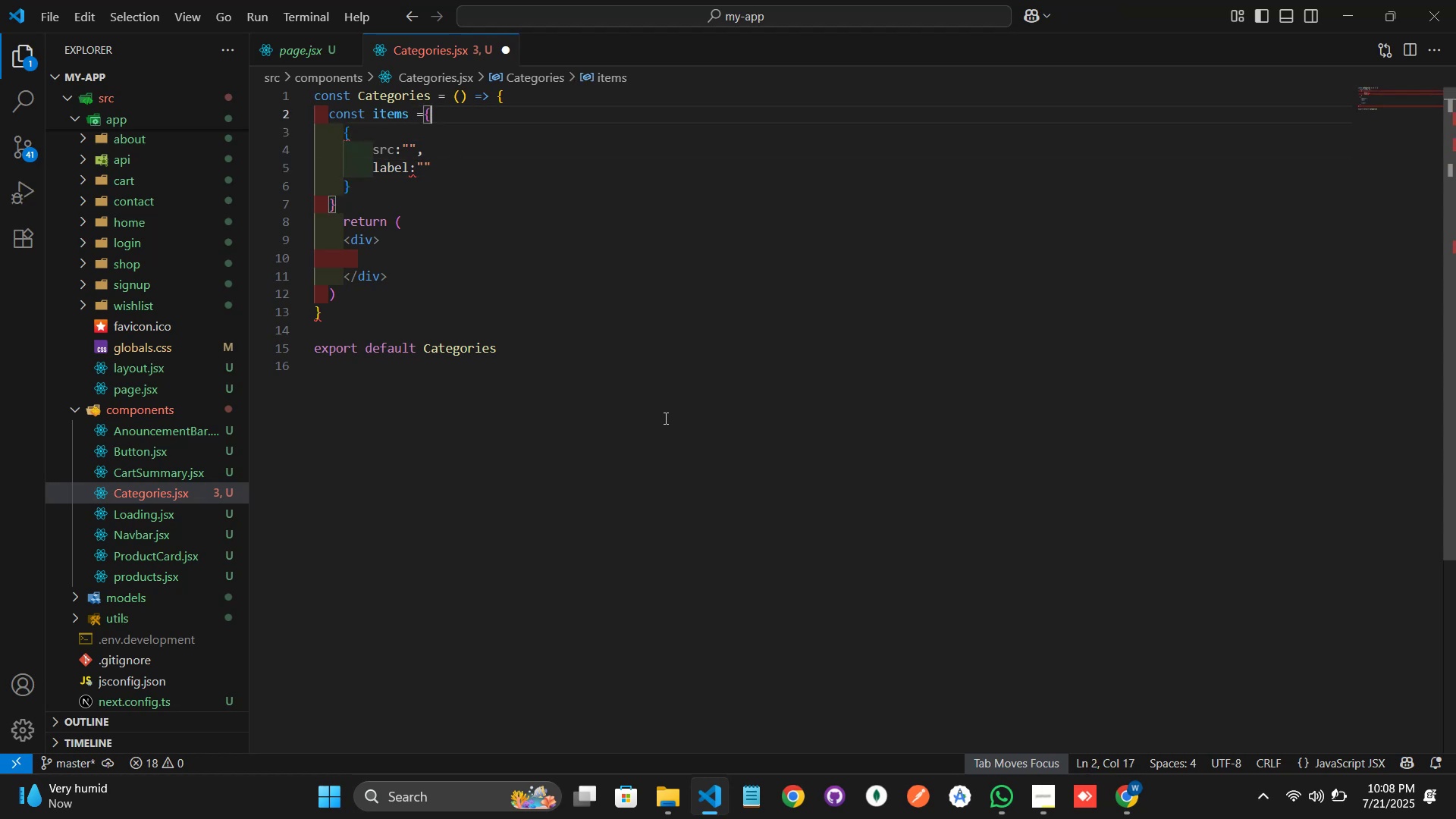 
key(ArrowLeft)
 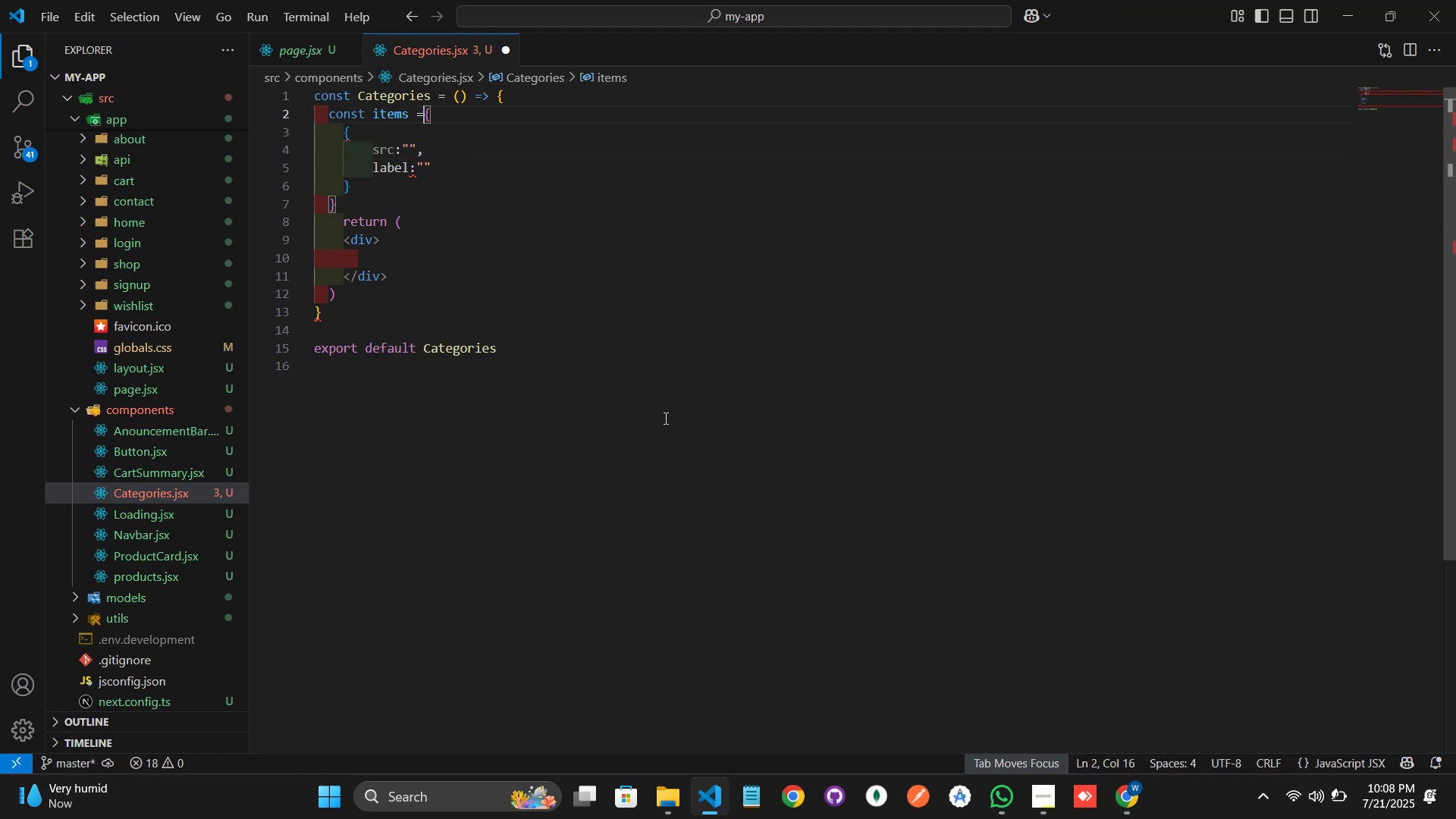 
key(Shift+ArrowRight)
 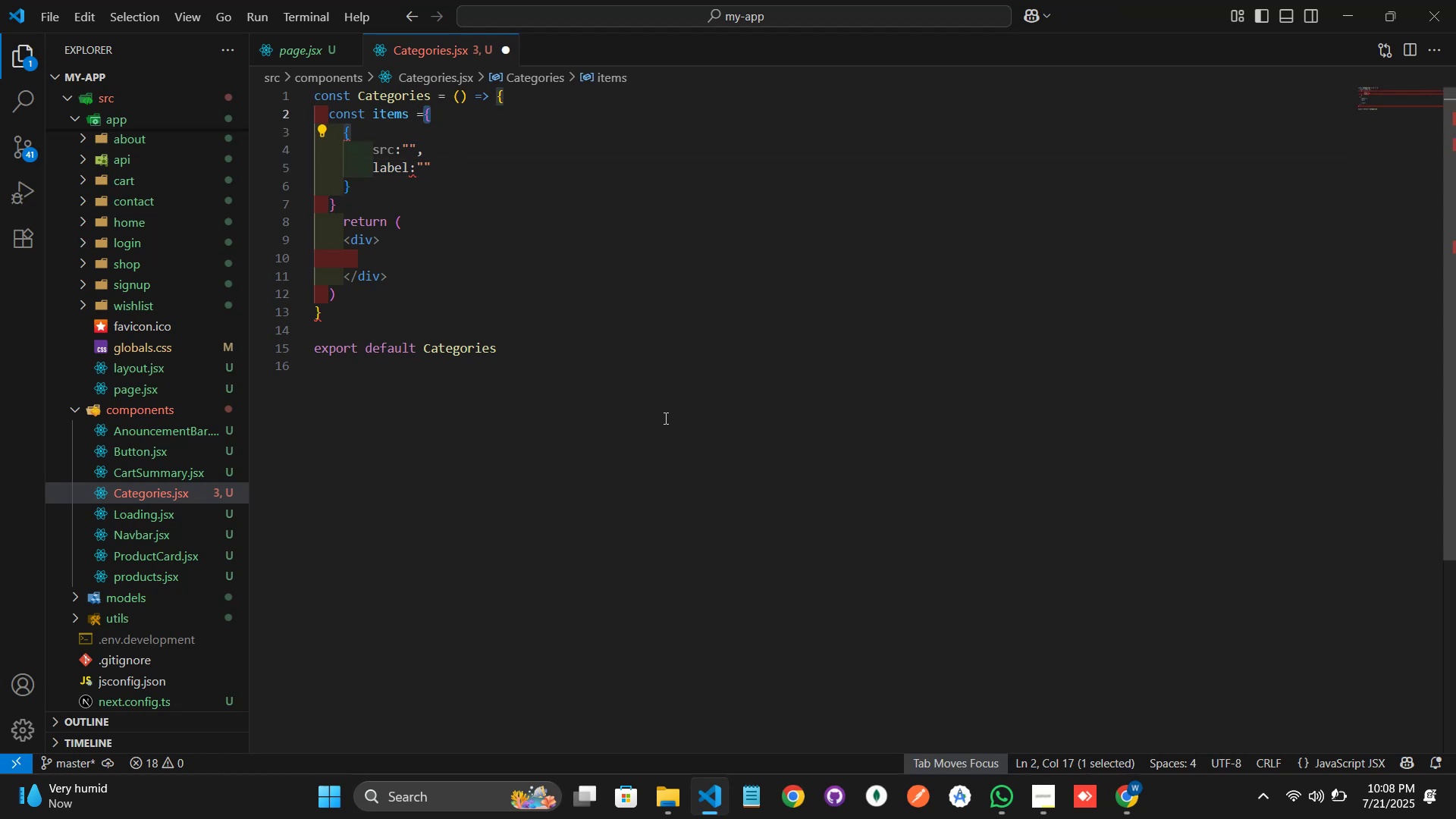 
key(BracketLeft)
 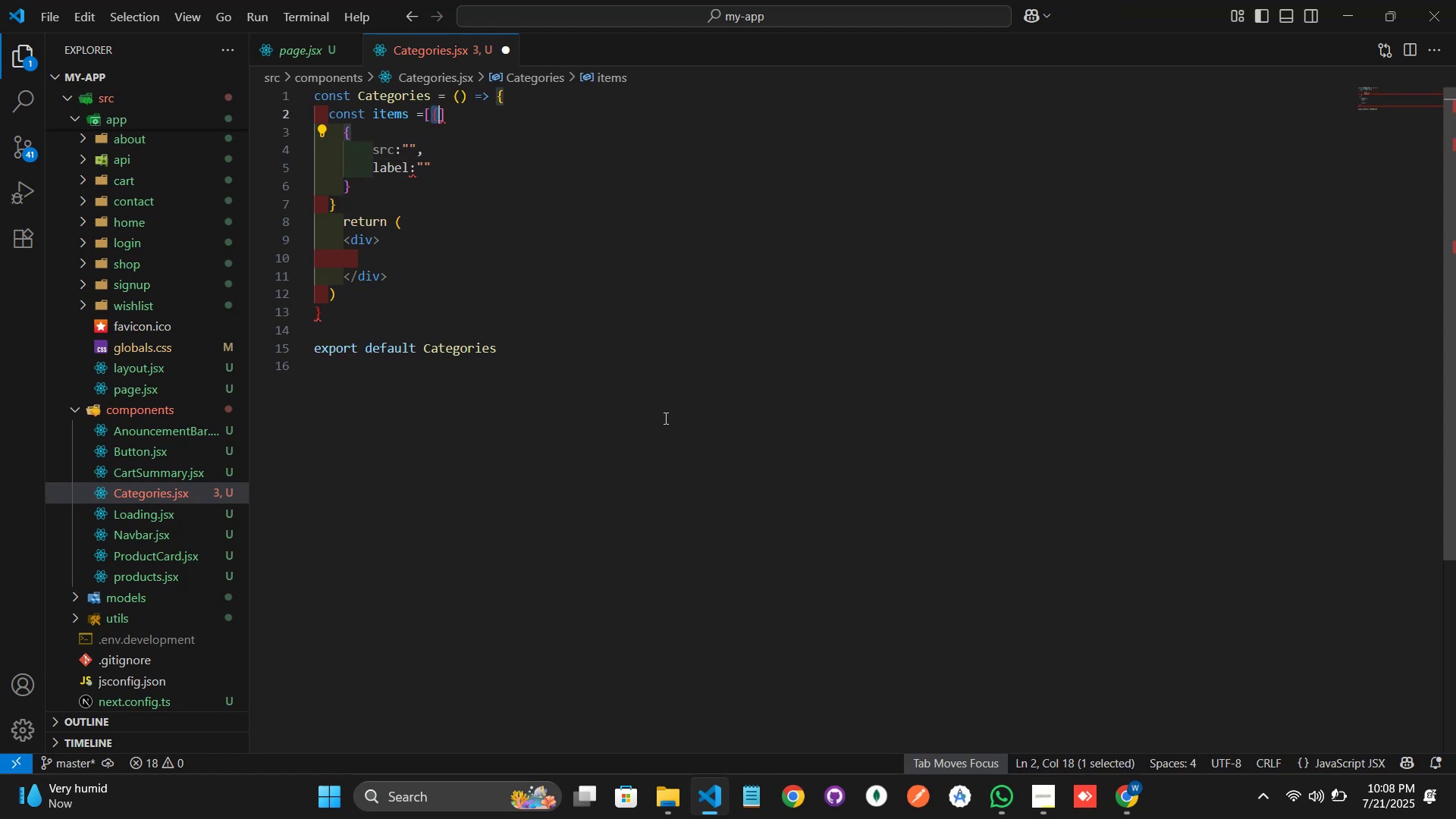 
key(Backspace)
 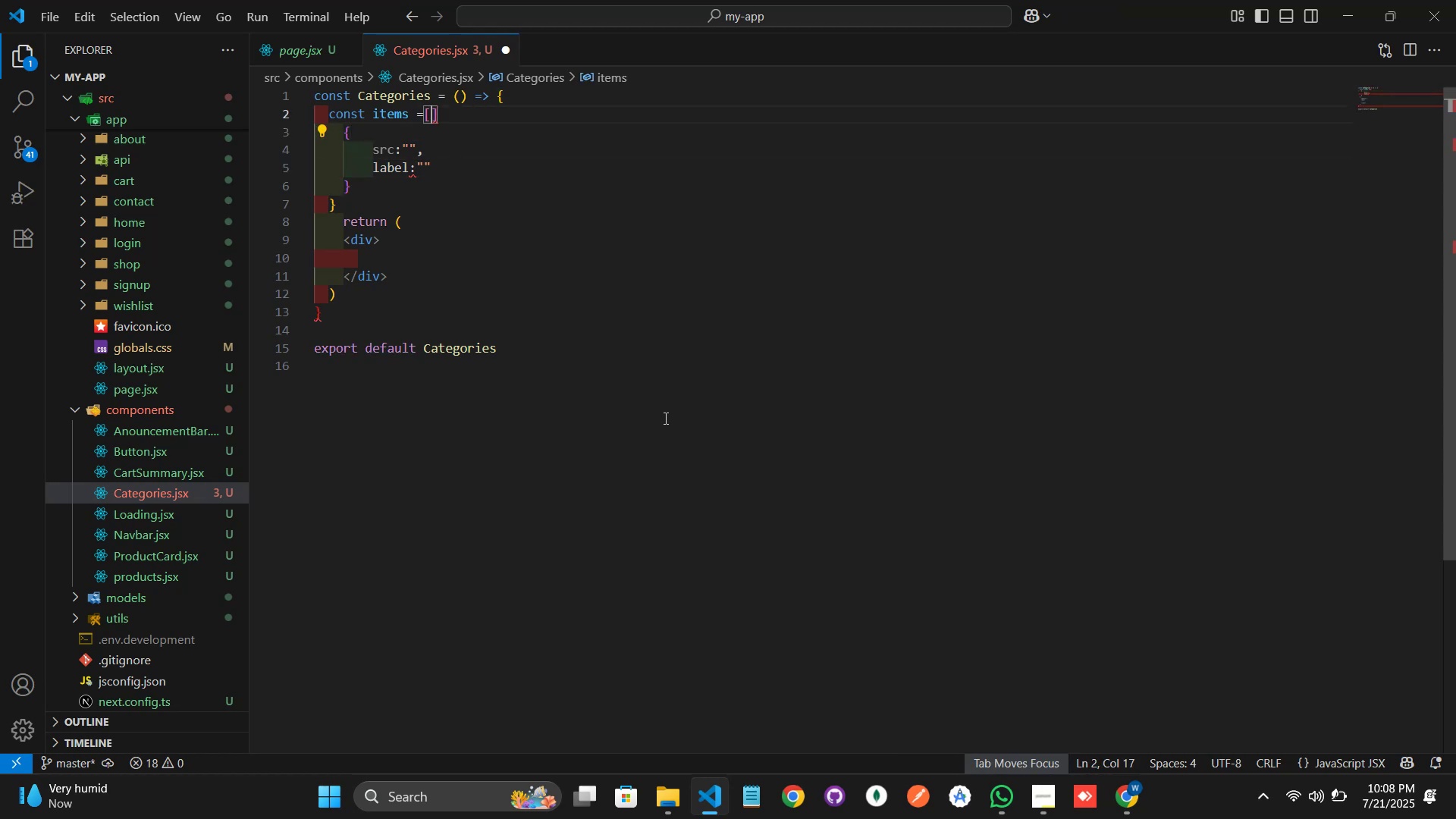 
key(ArrowRight)
 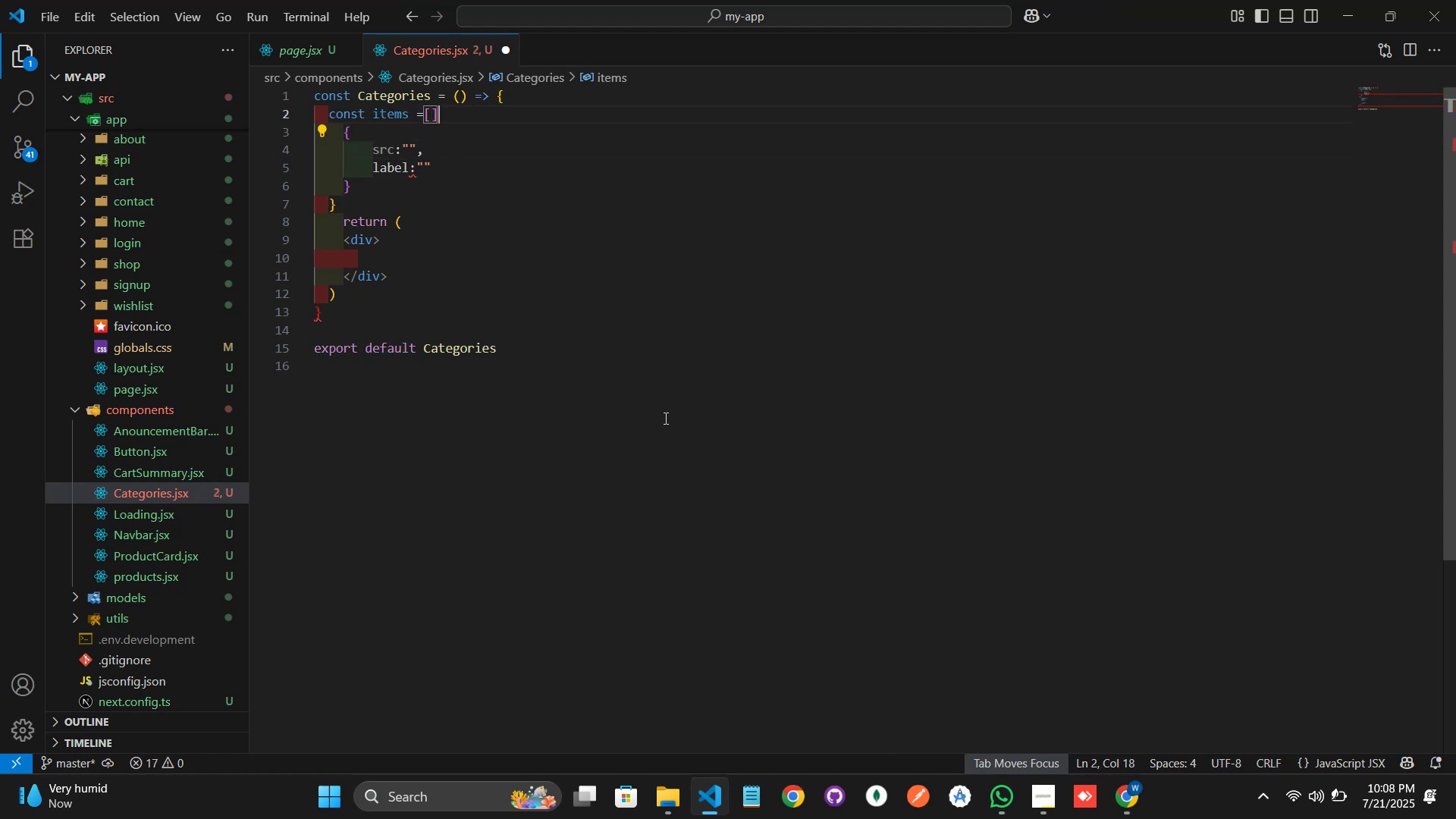 
key(Backspace)
 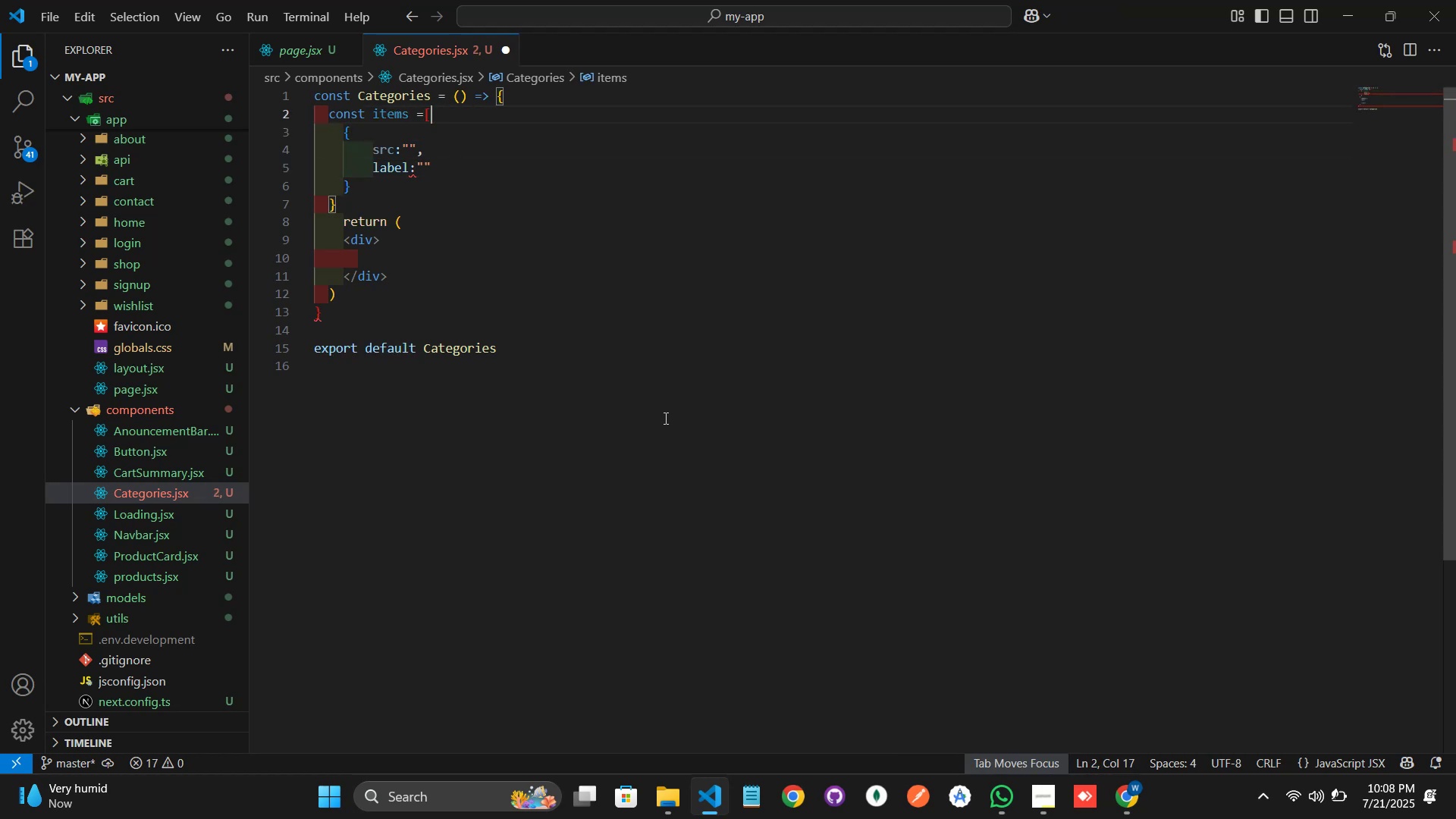 
key(ArrowDown)
 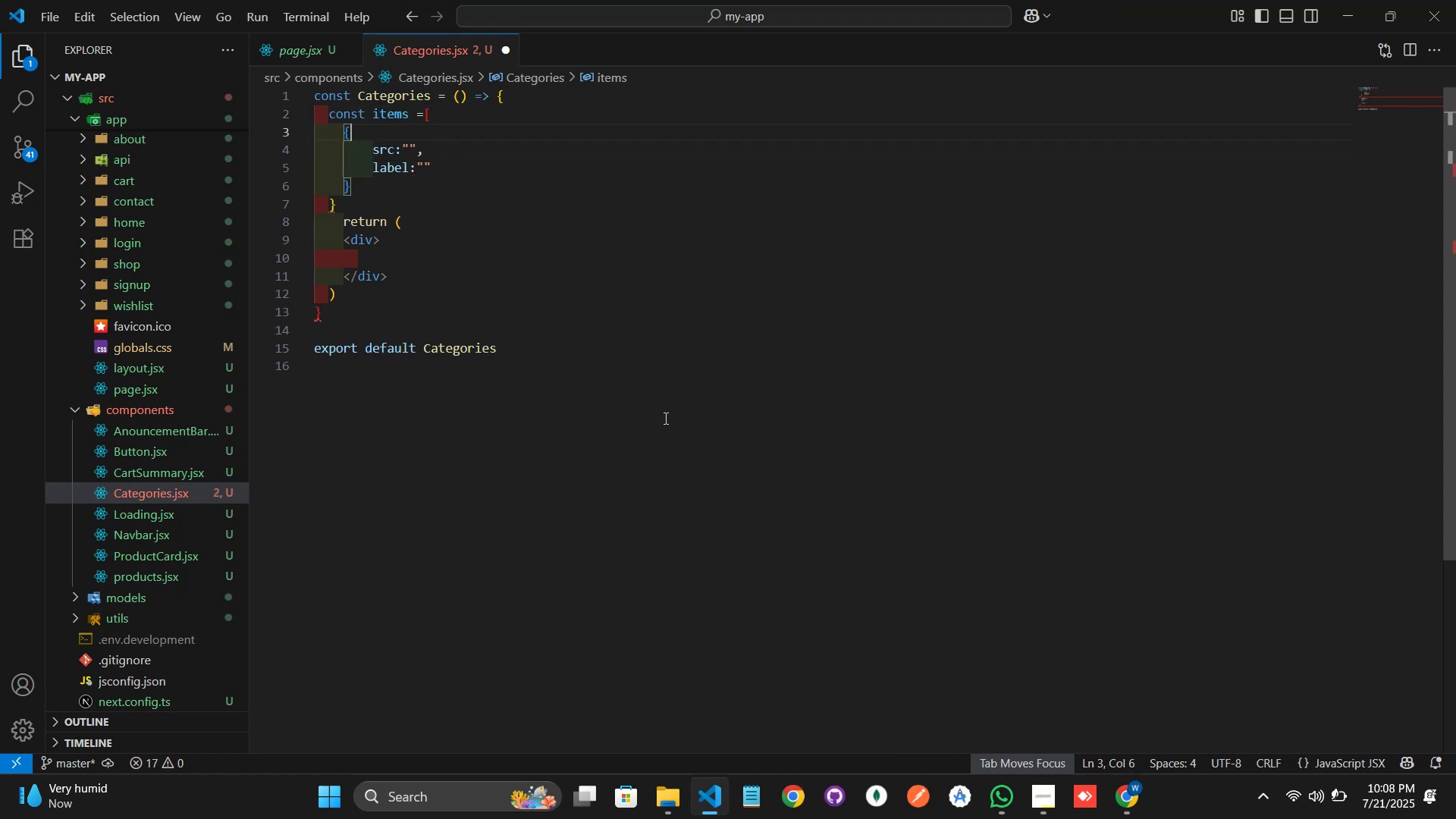 
key(ArrowDown)
 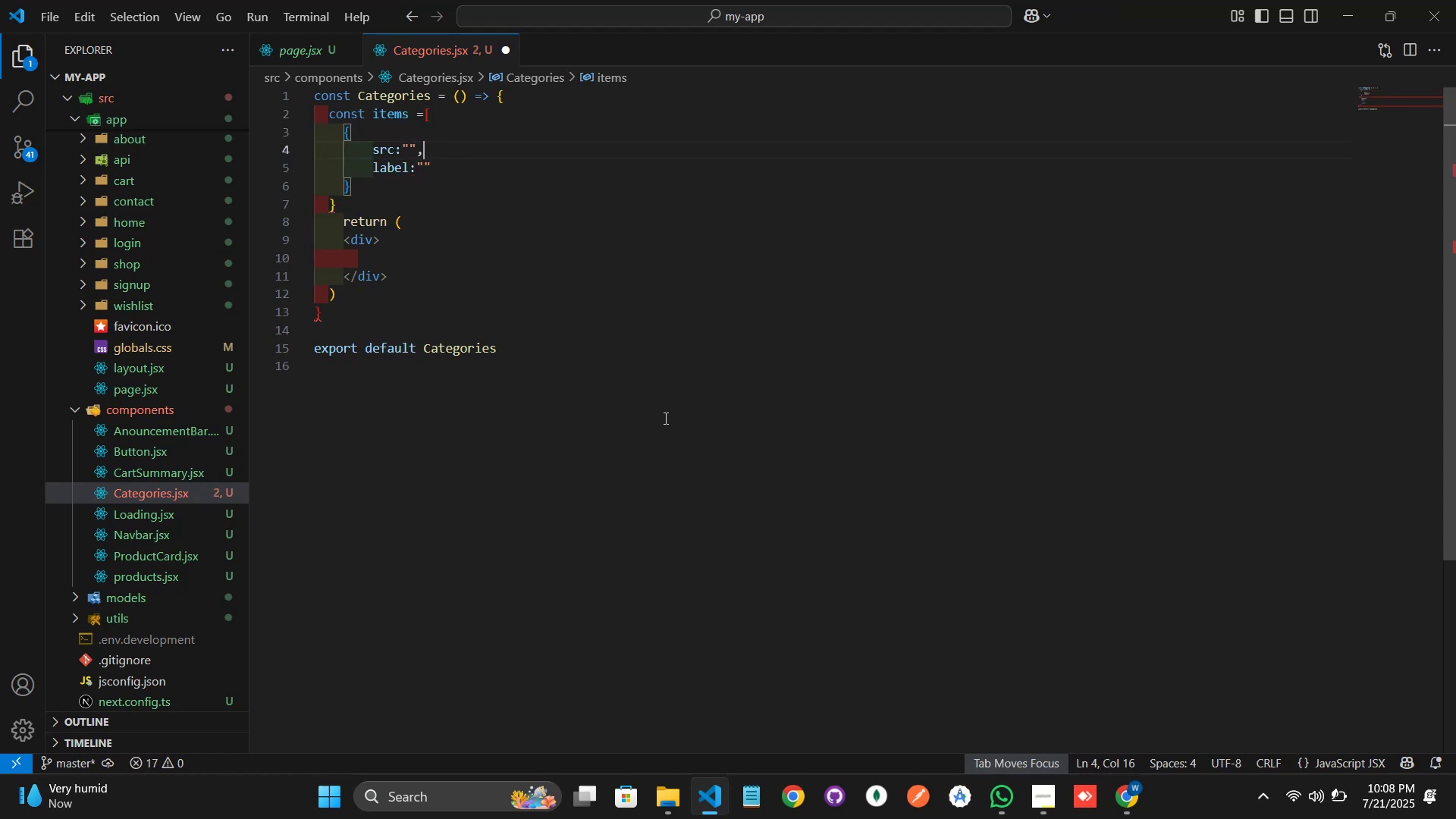 
key(ArrowDown)
 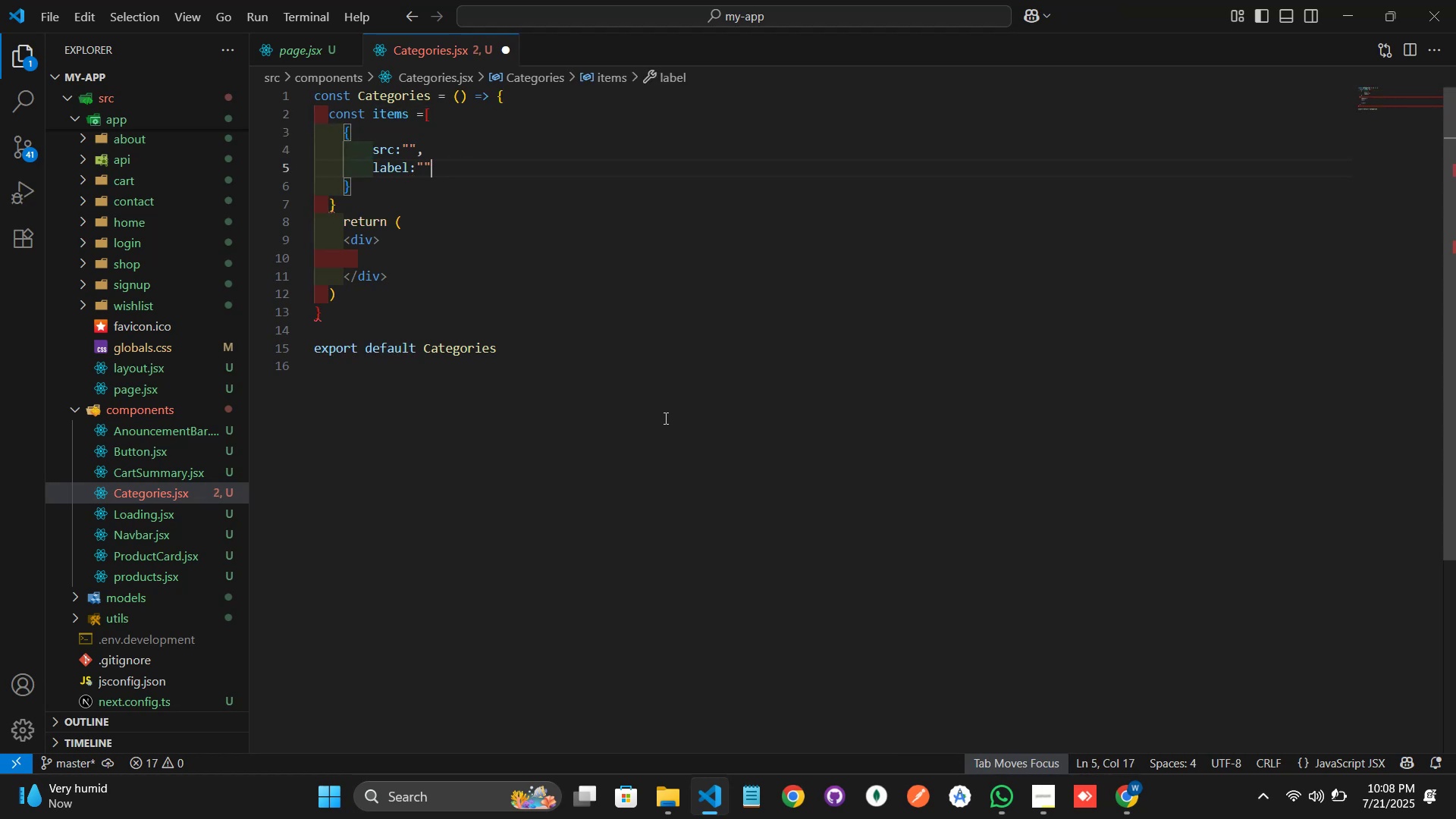 
key(ArrowDown)
 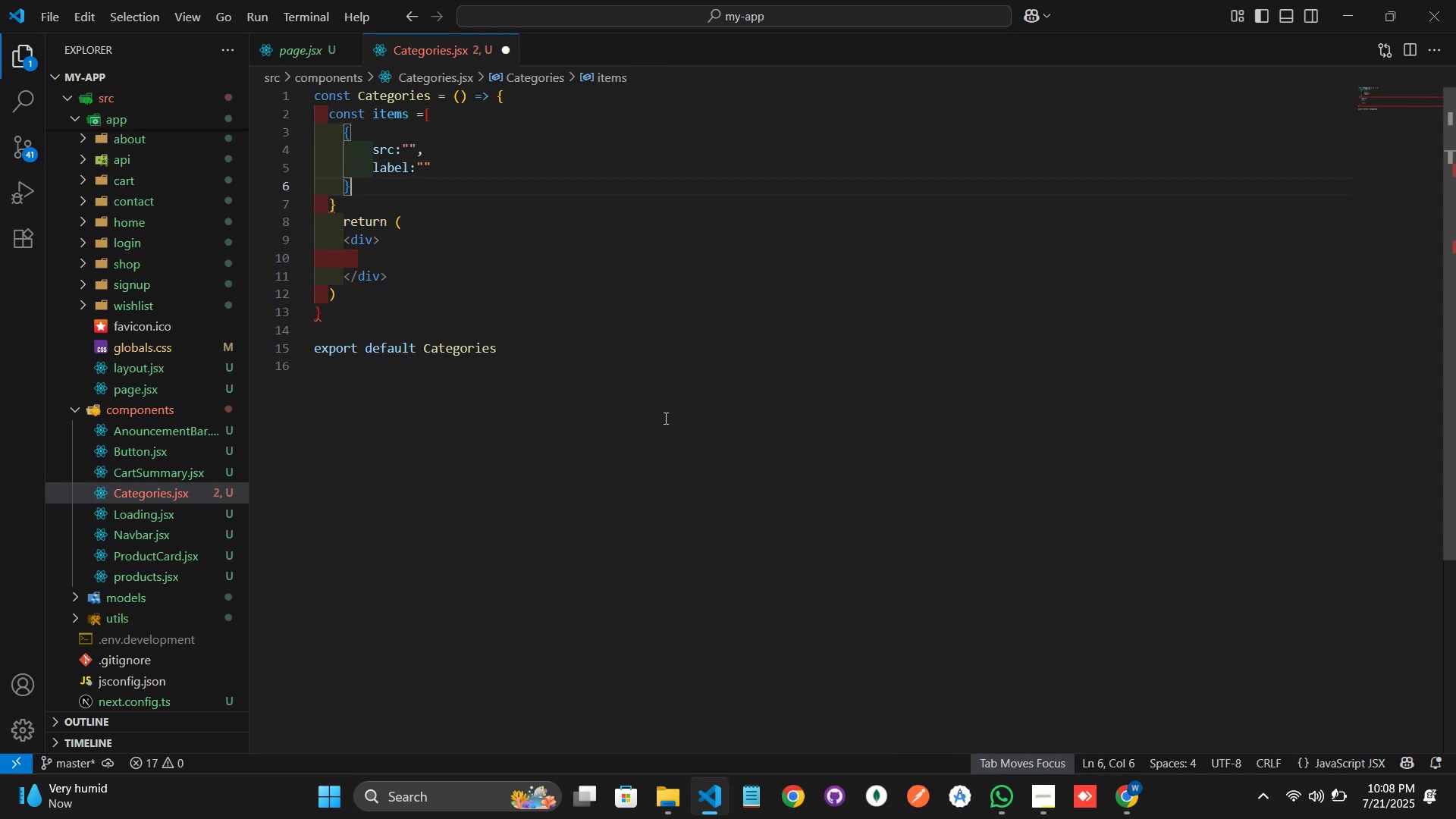 
key(ArrowDown)
 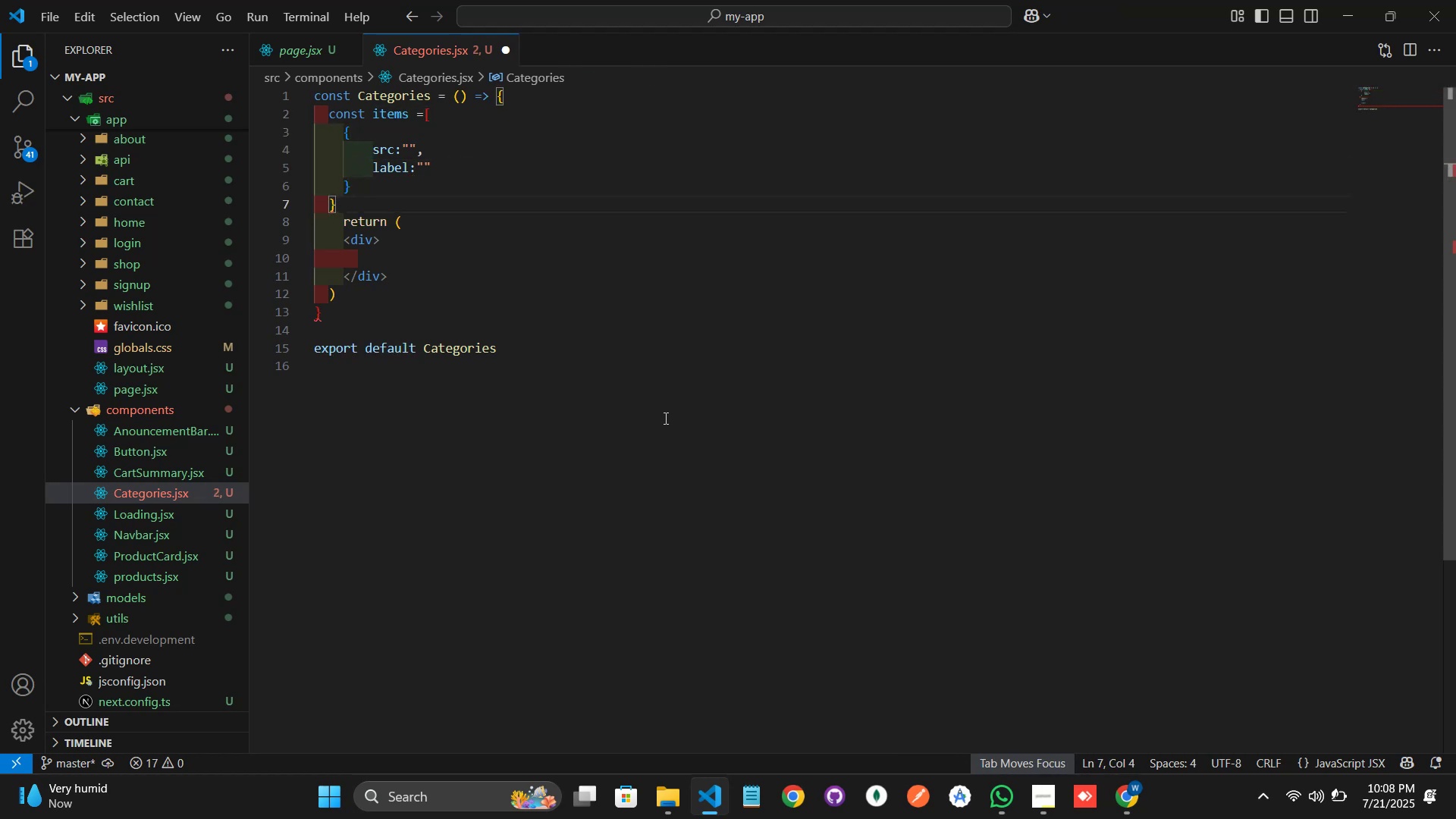 
key(Backspace)
 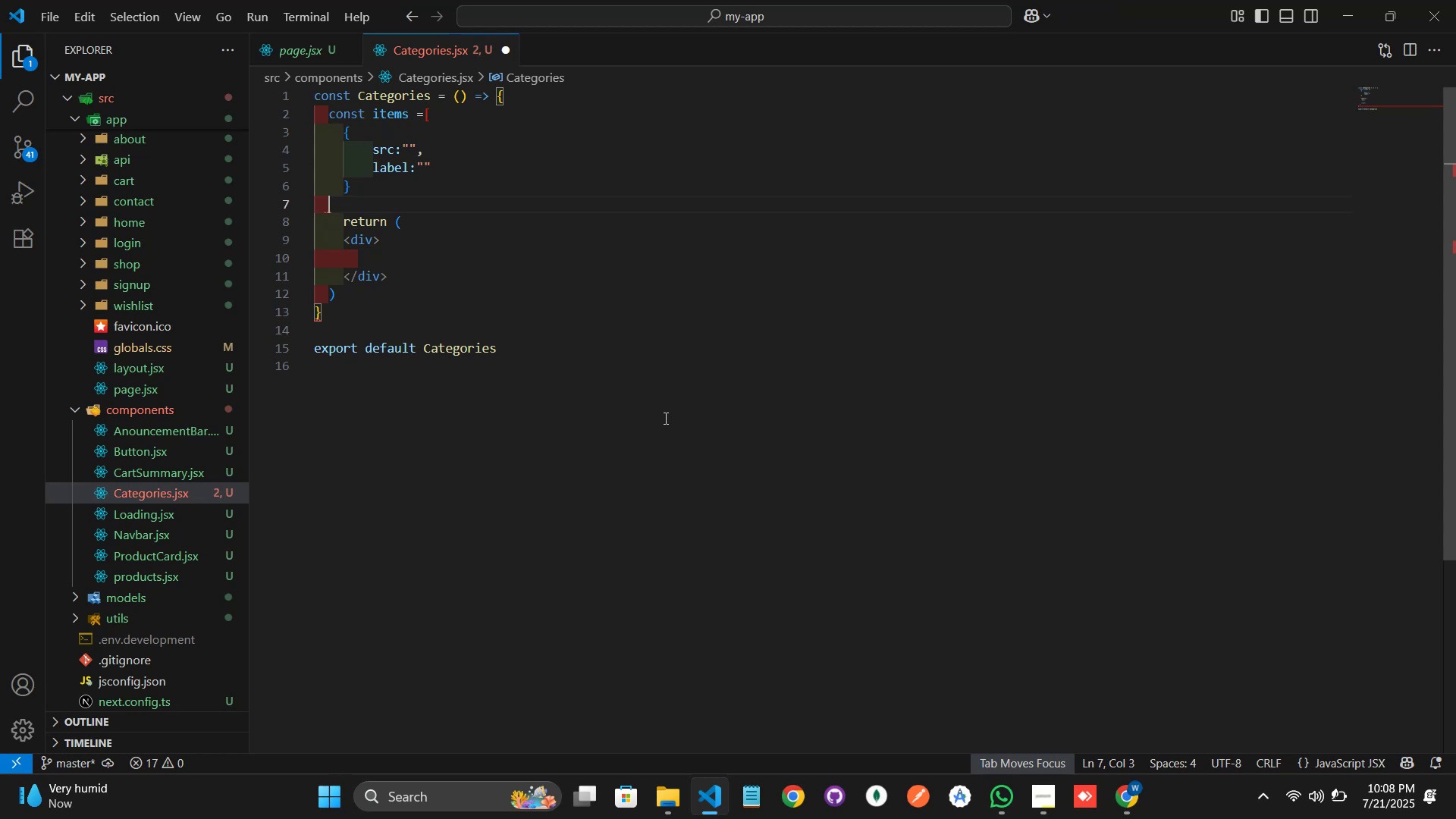 
key(BracketRight)
 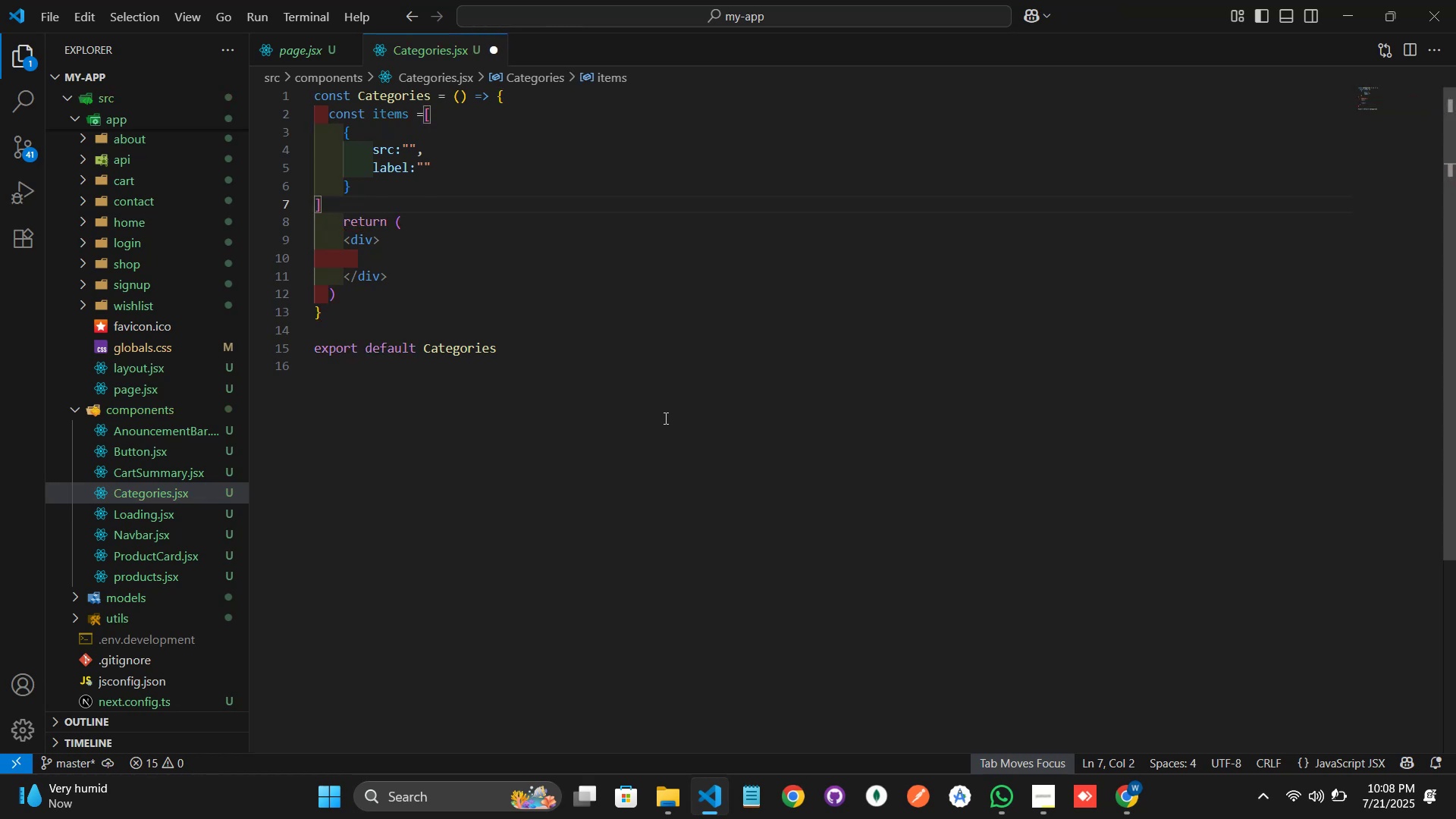 
key(ArrowUp)
 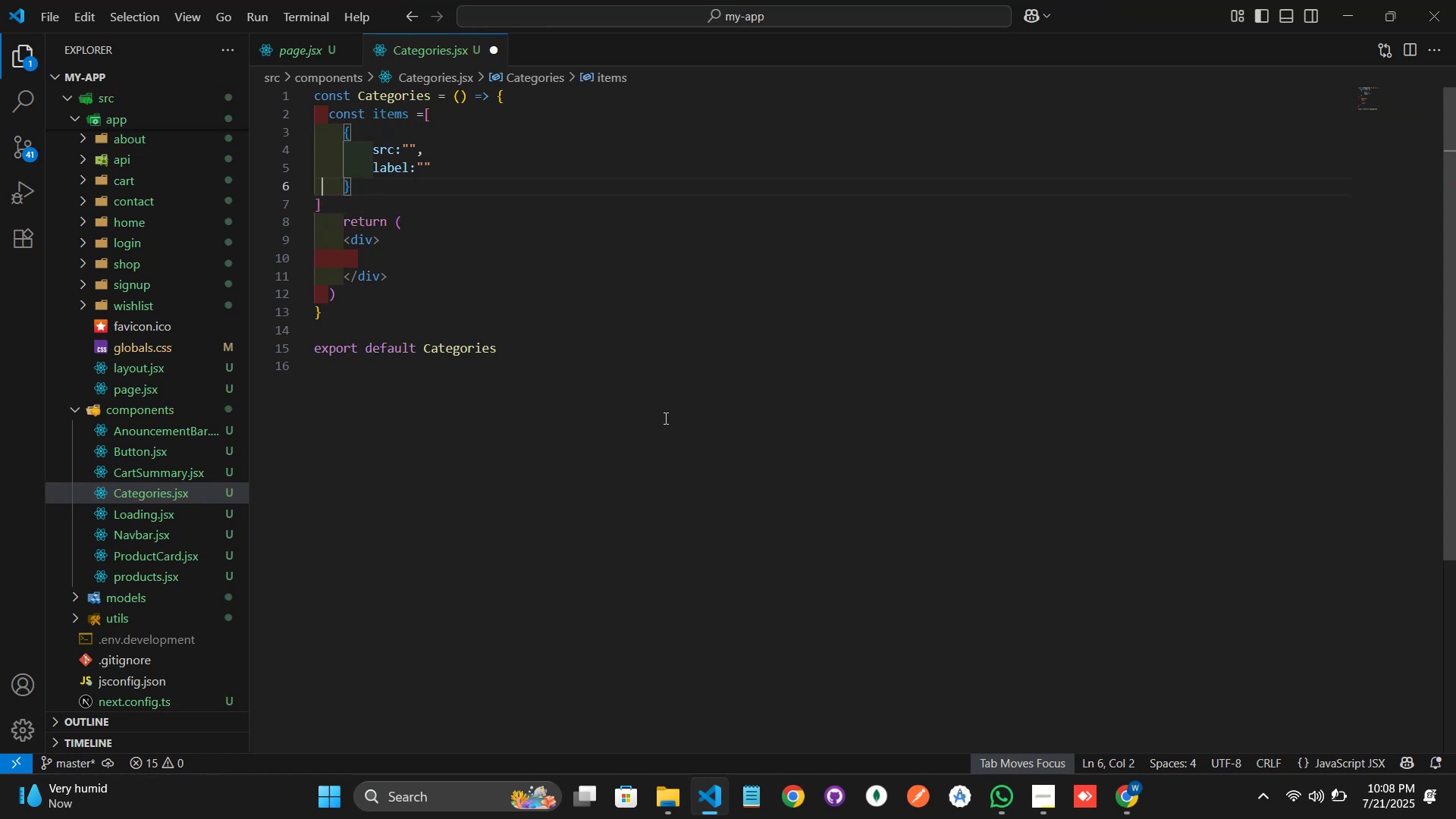 
key(ArrowUp)
 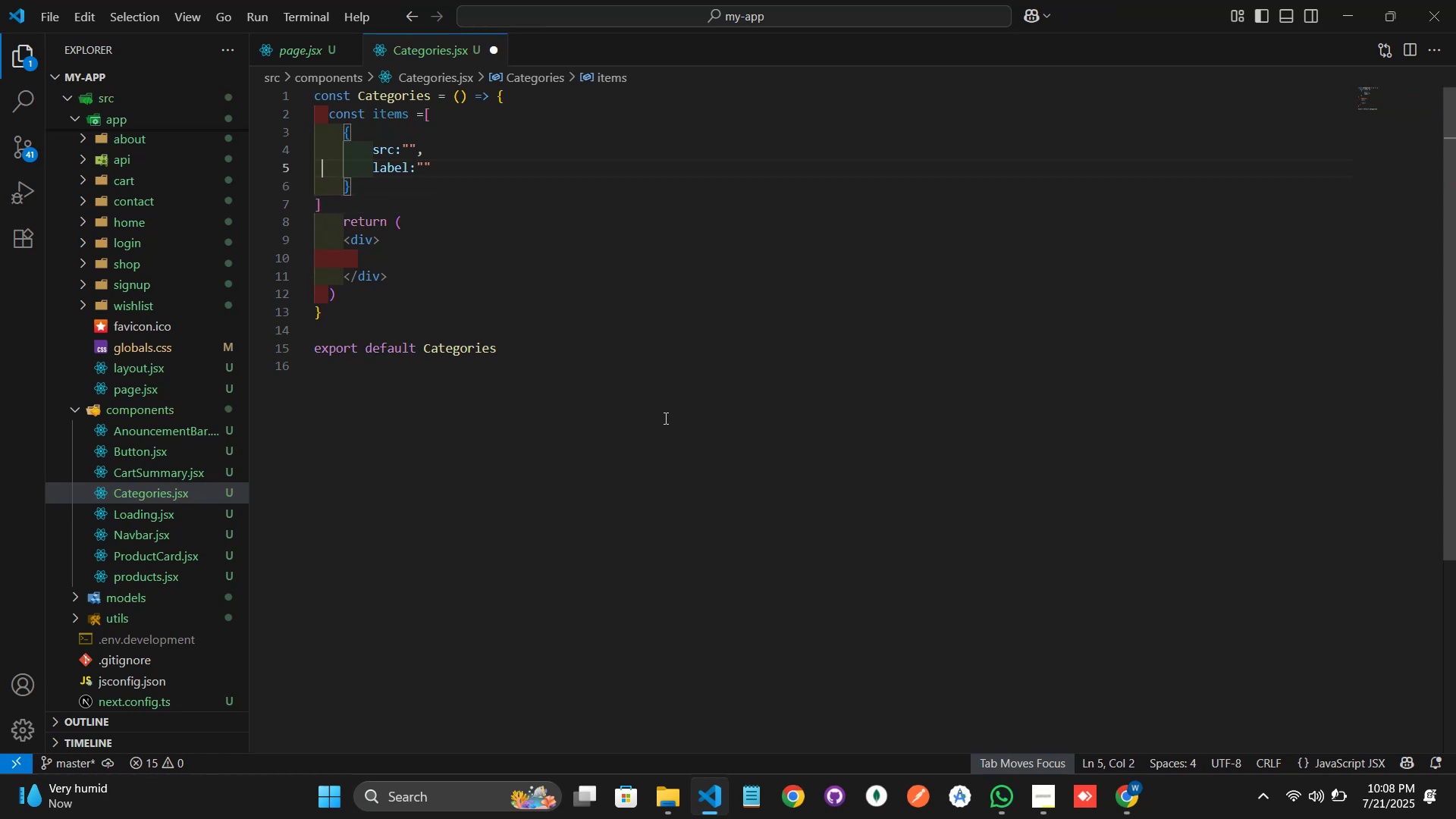 
key(Alt+Shift+F)
 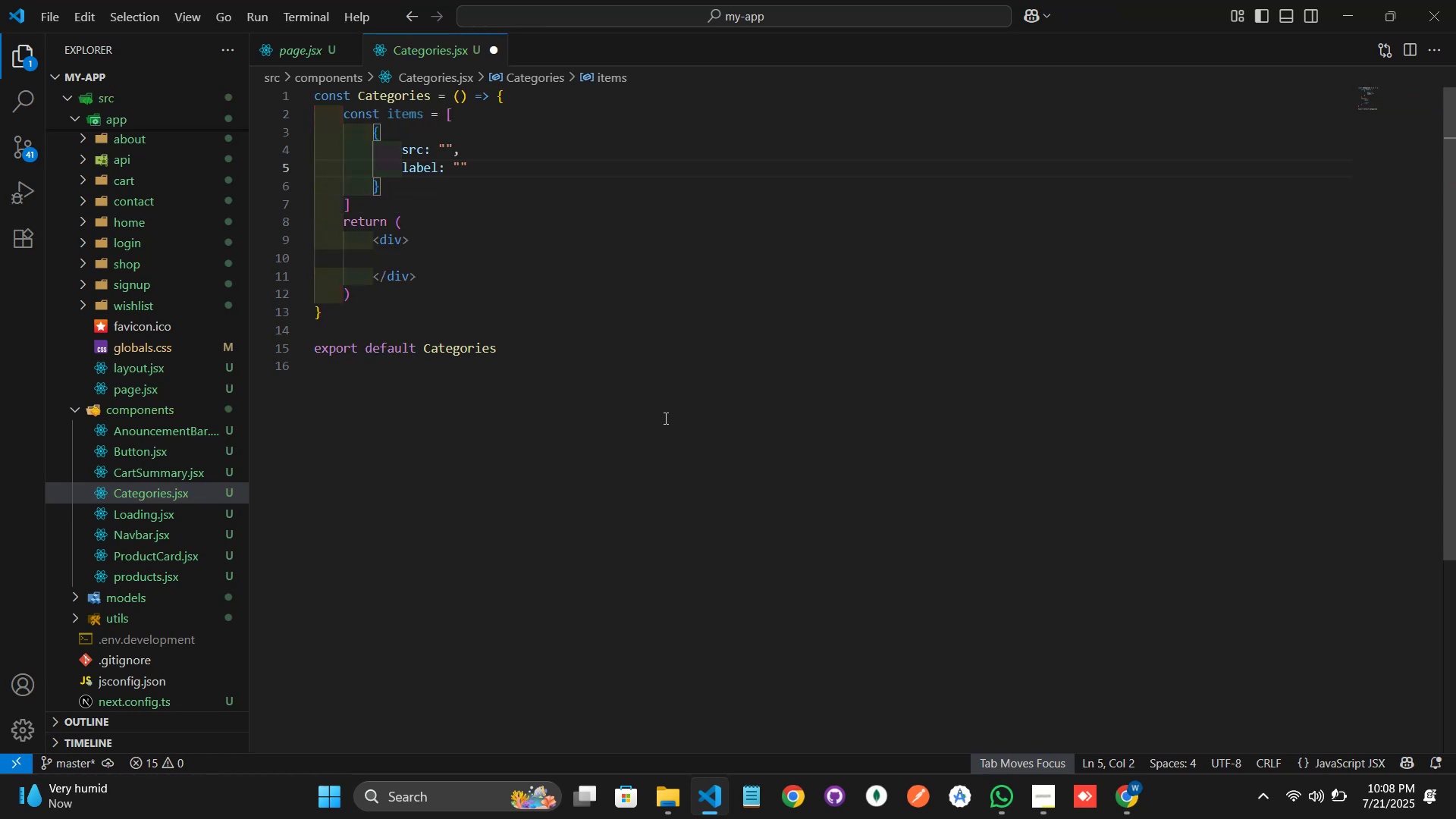 
key(ArrowUp)
 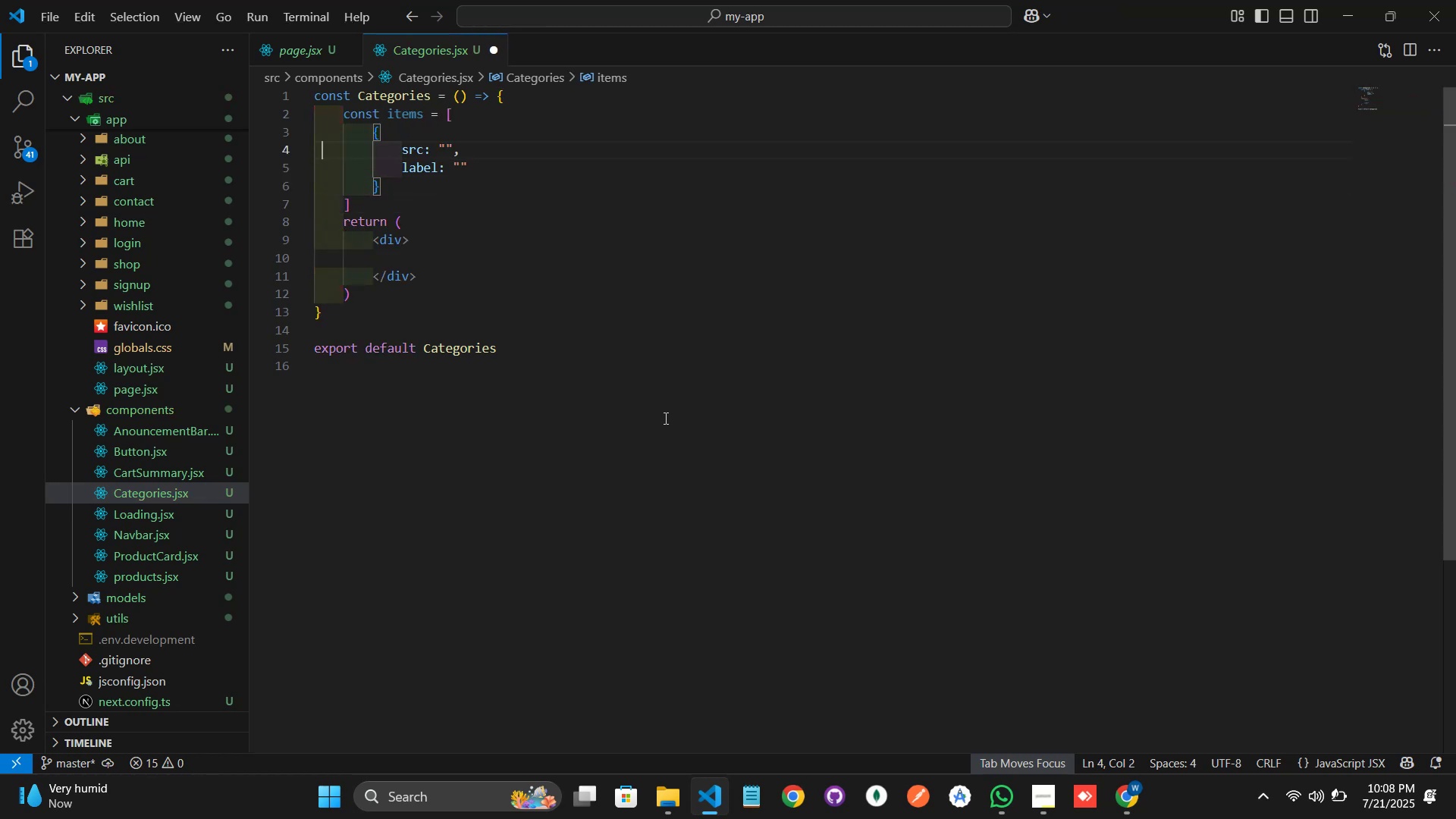 
key(ArrowUp)
 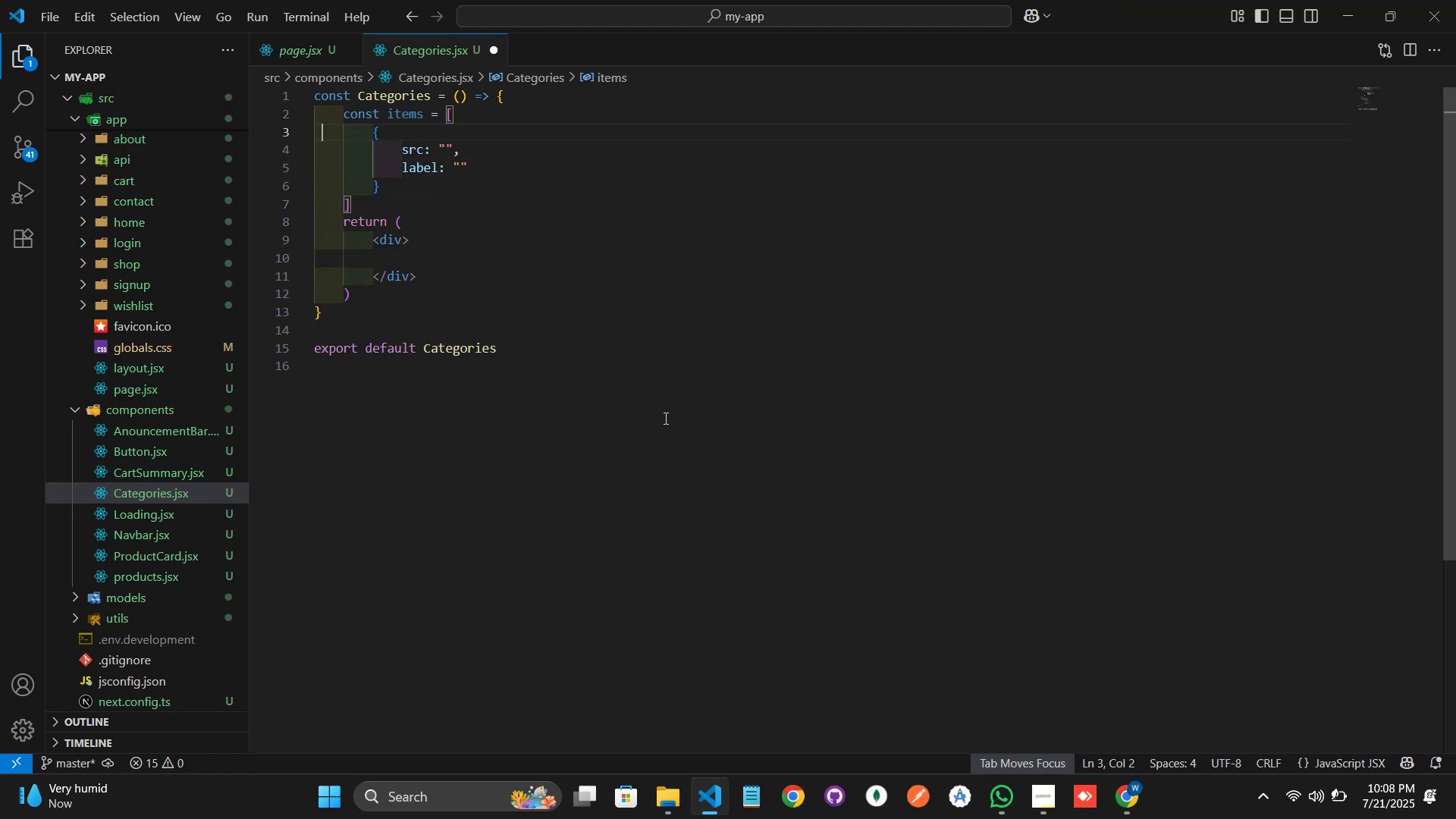 
hold_key(key=ArrowRight, duration=0.51)
 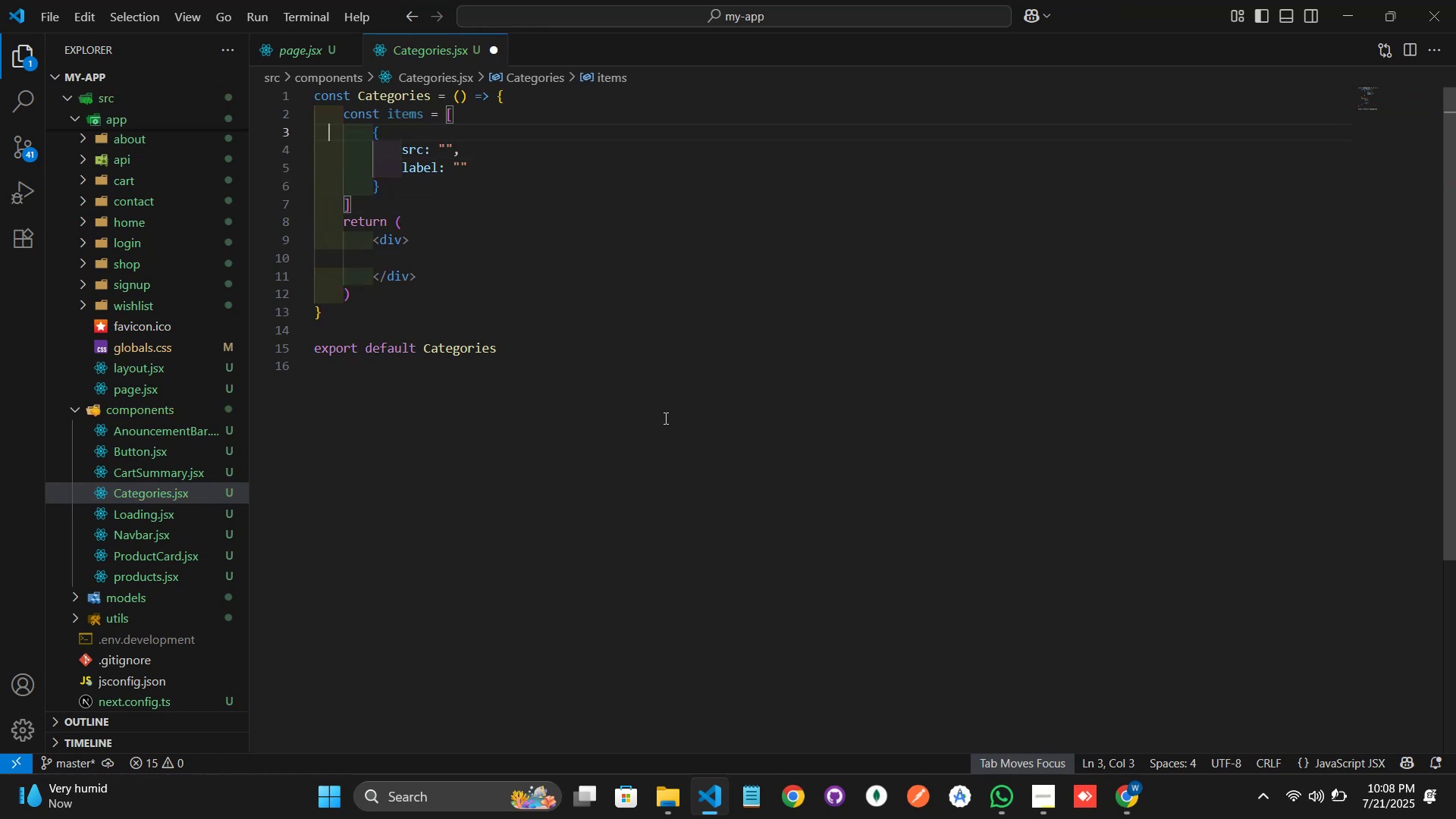 
key(ArrowRight)
 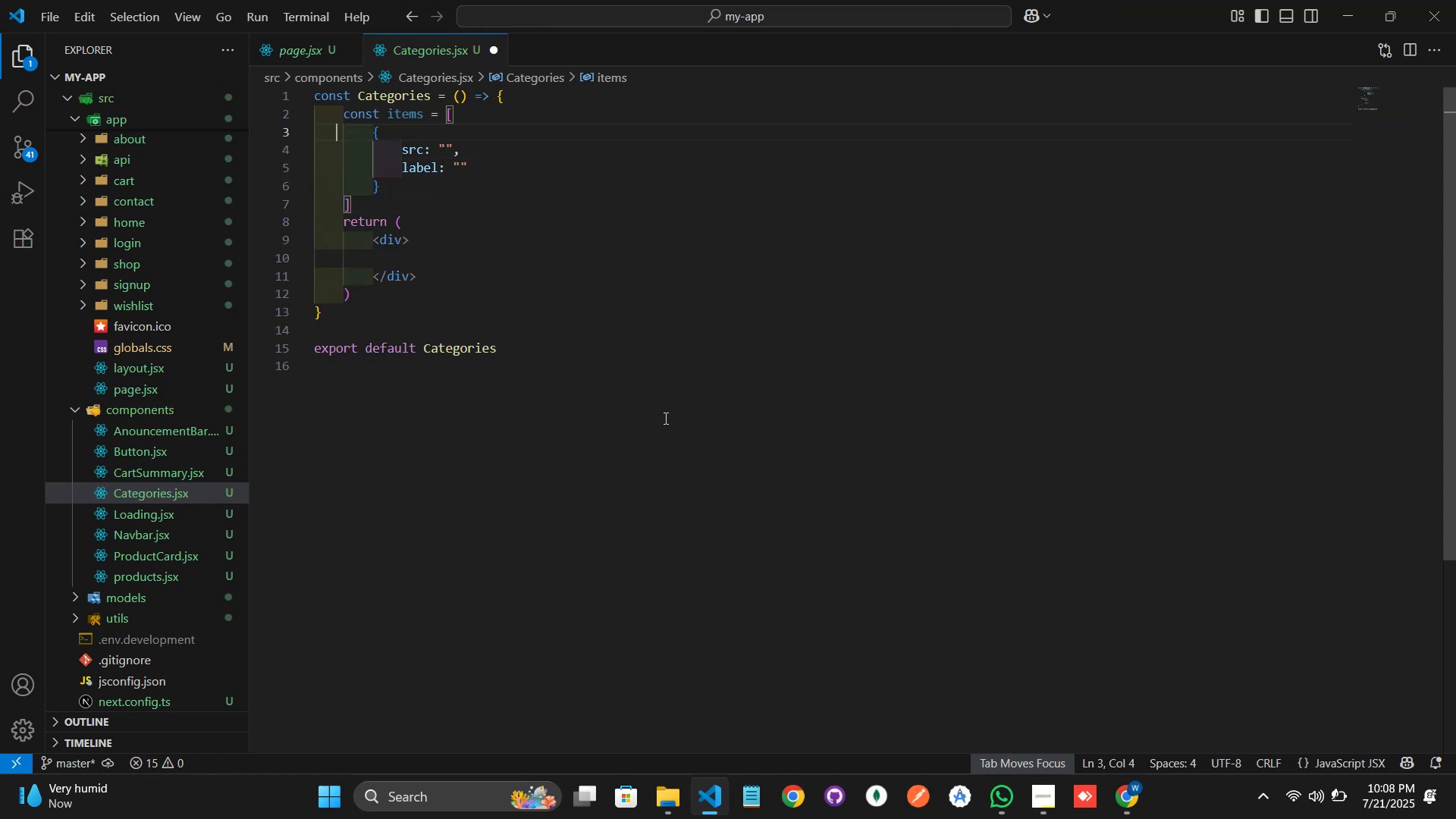 
key(ArrowRight)
 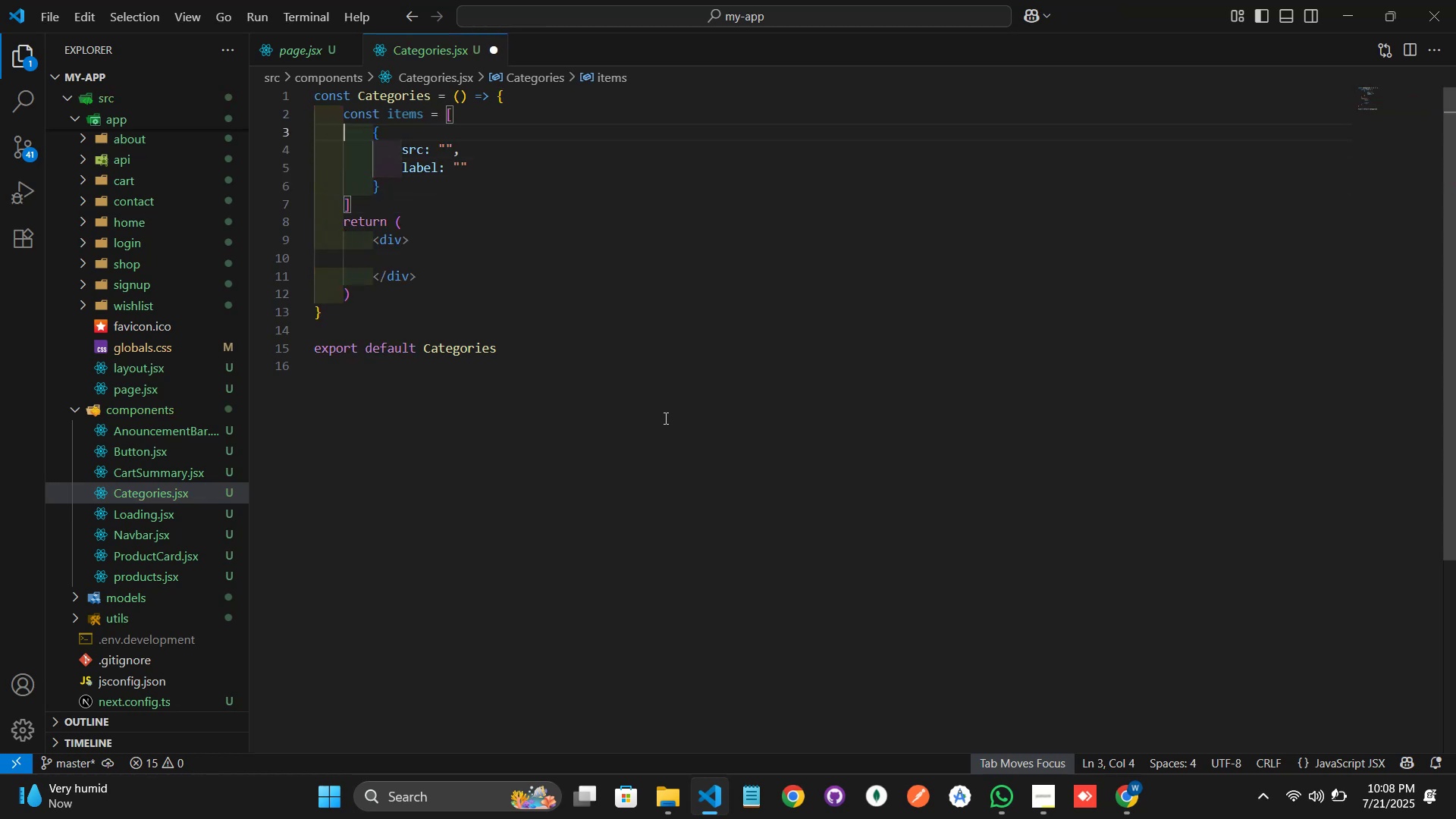 
key(ArrowRight)
 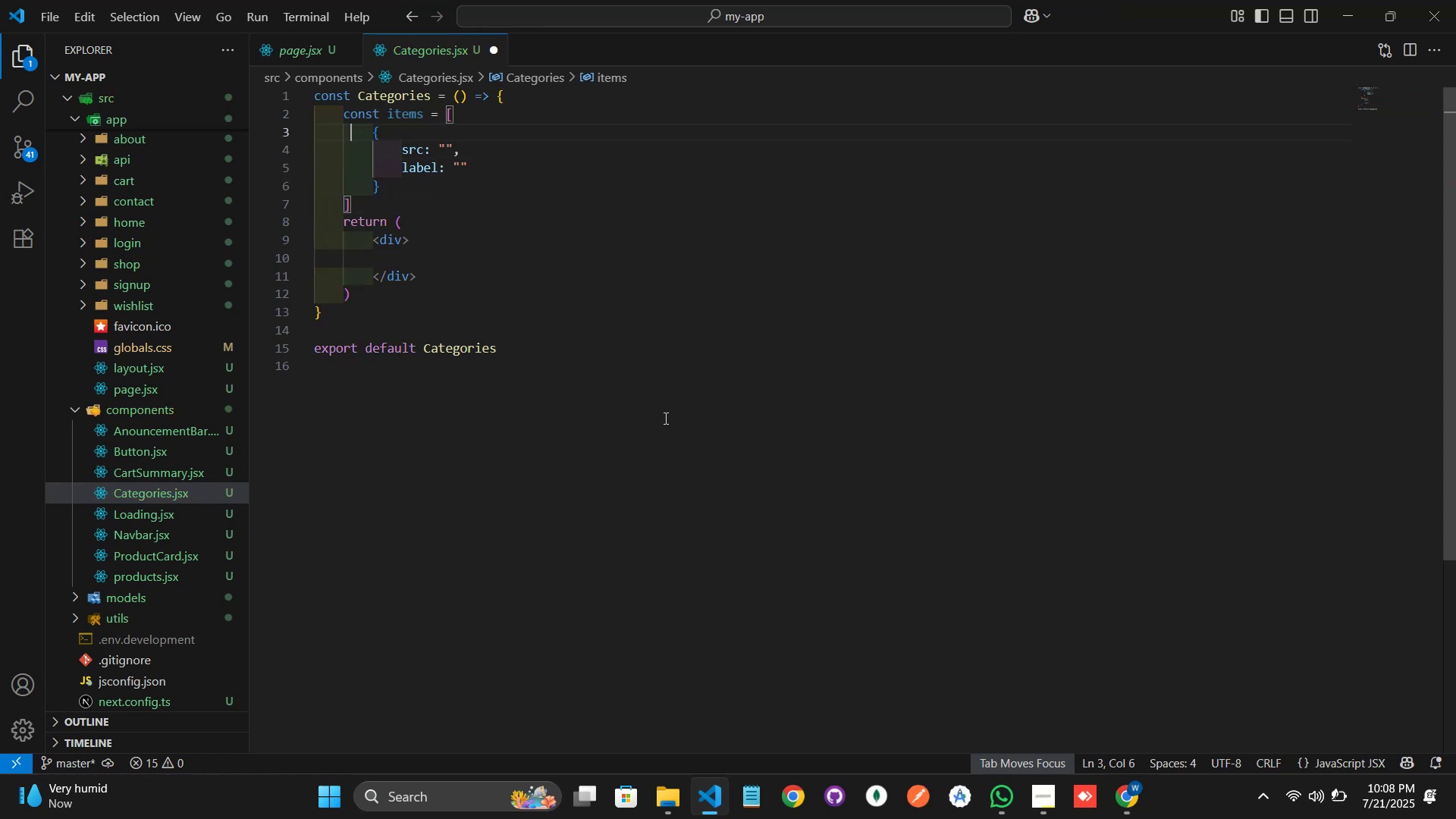 
key(ArrowRight)
 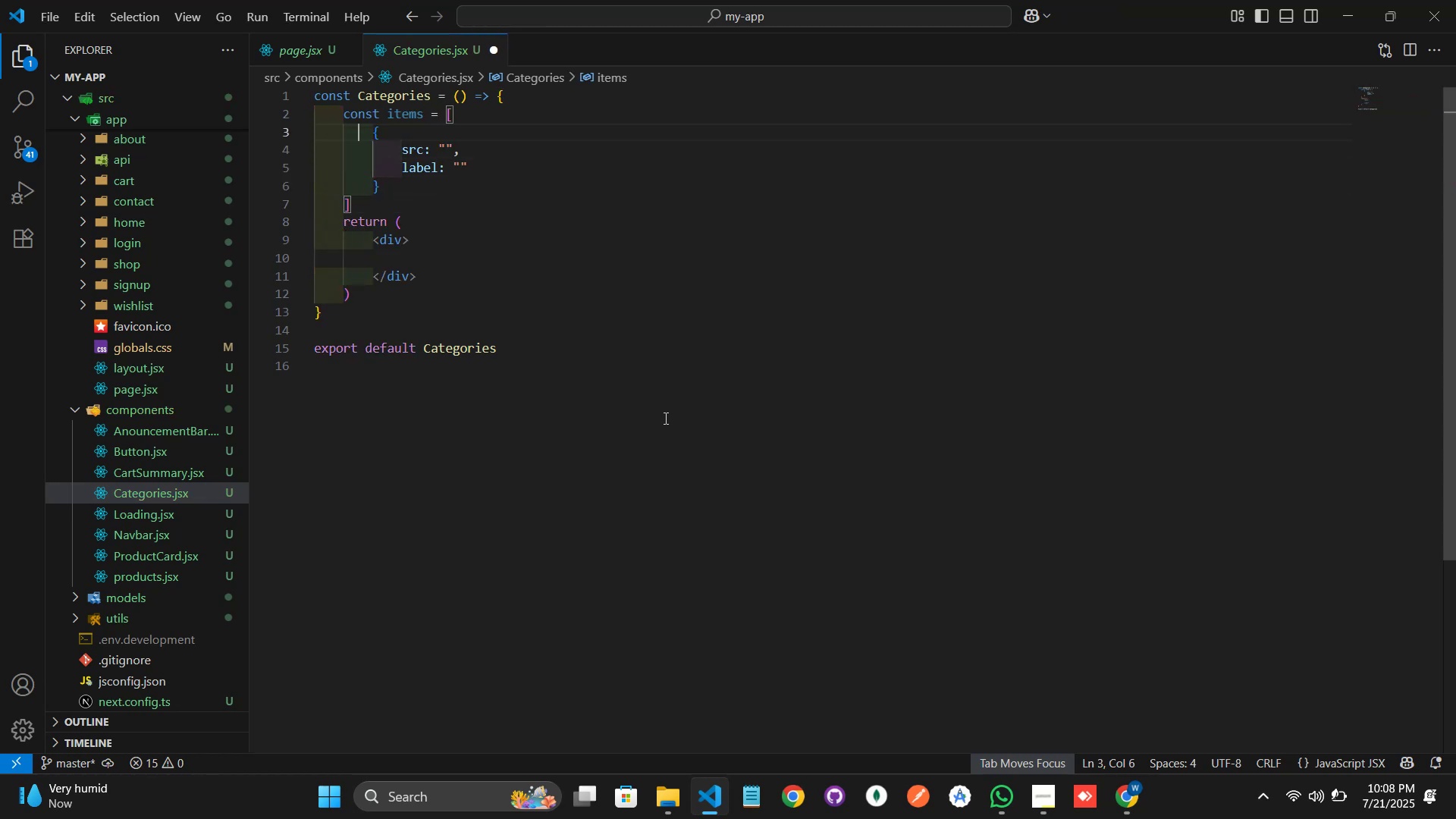 
key(ArrowRight)
 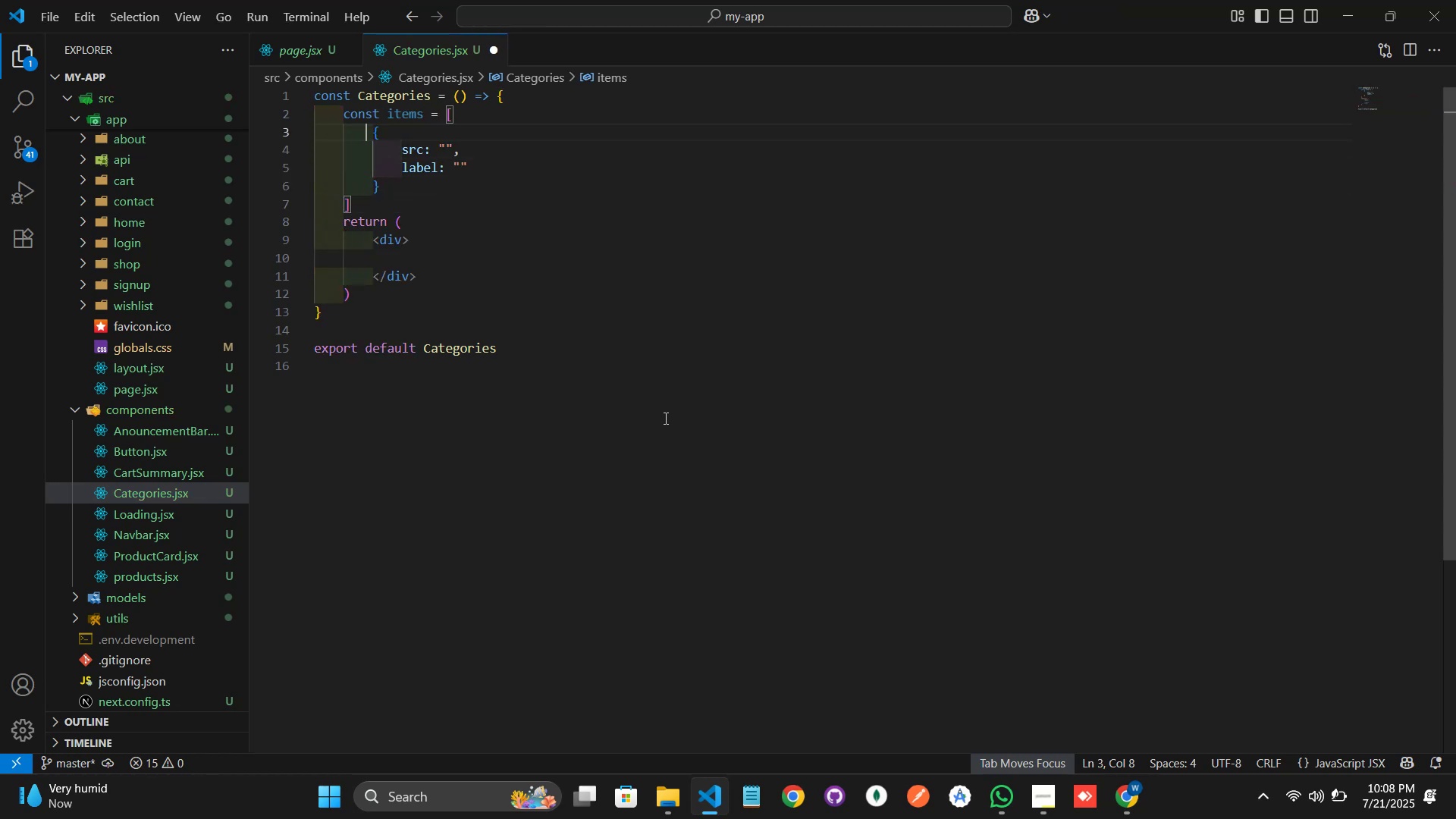 
key(ArrowRight)
 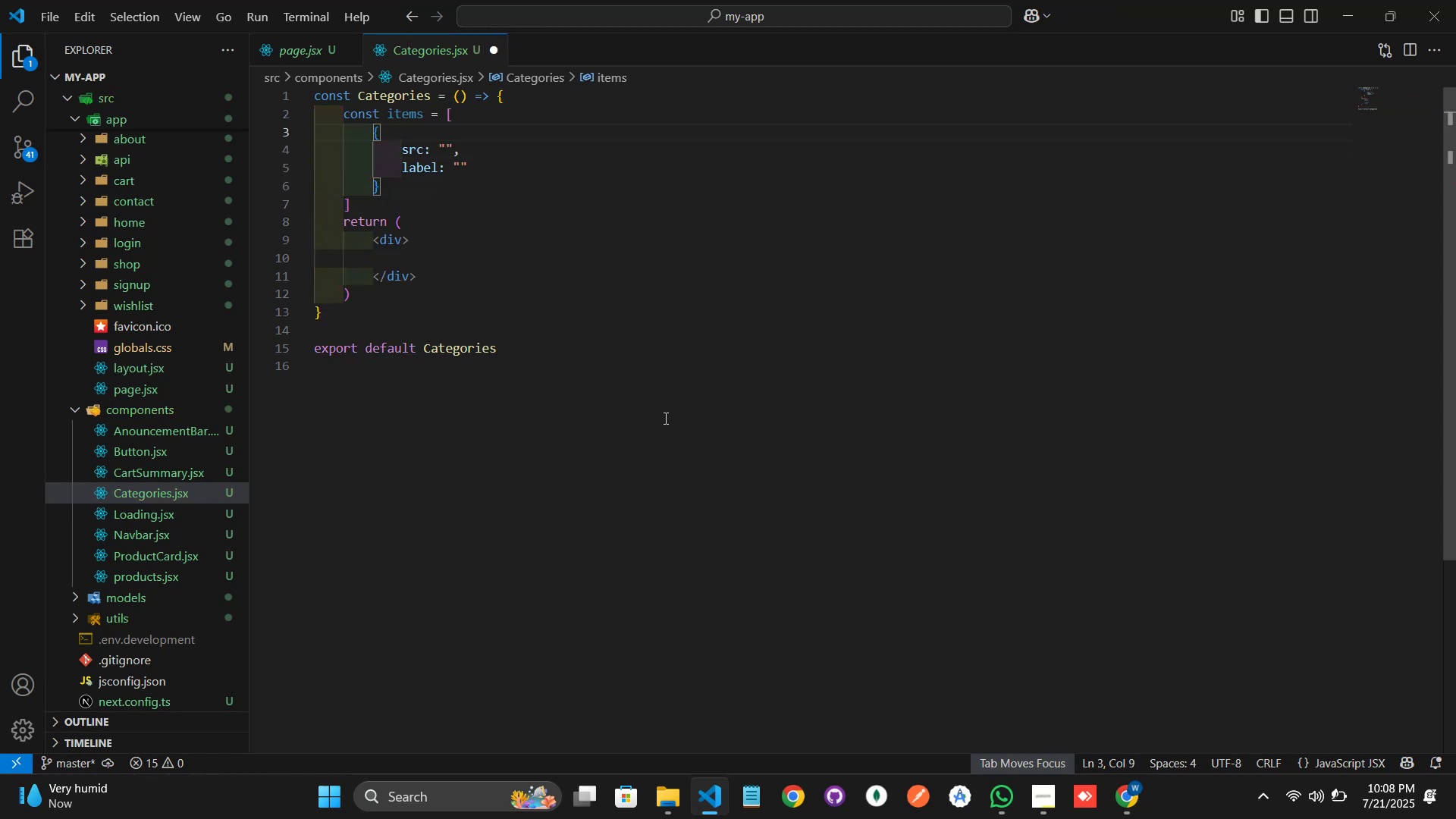 
key(ArrowDown)
 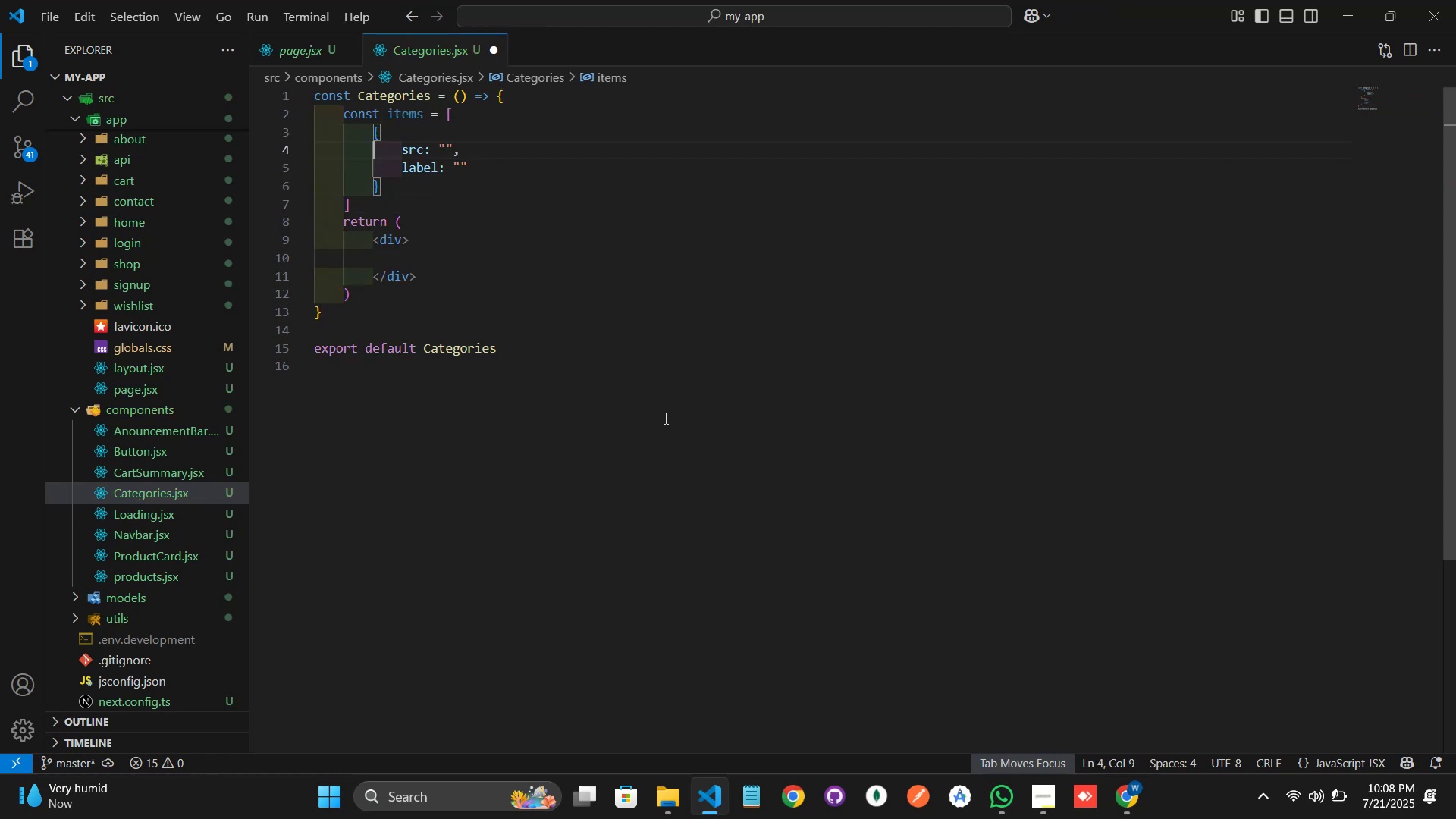 
key(ArrowDown)
 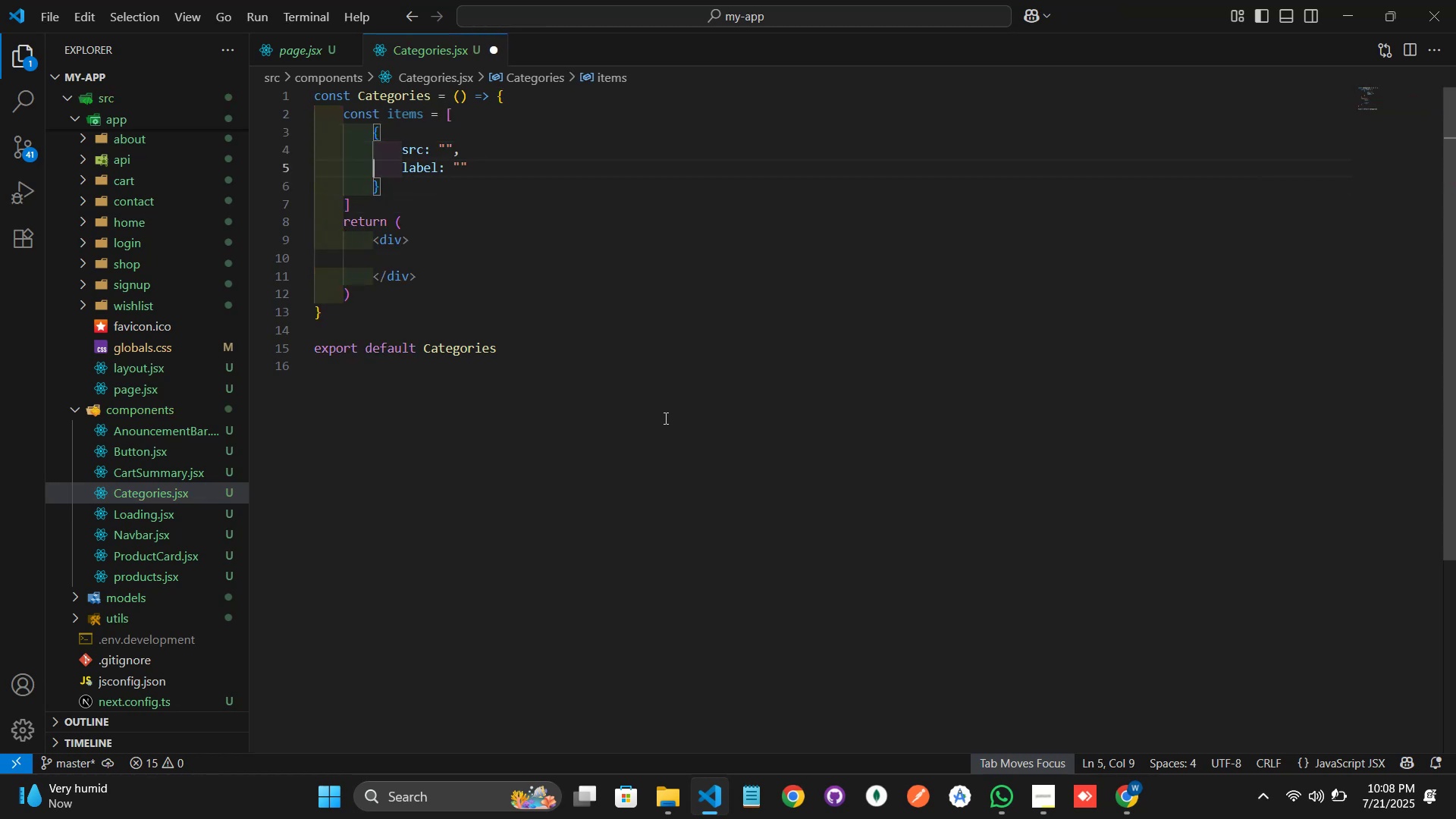 
hold_key(key=ArrowRight, duration=0.84)
 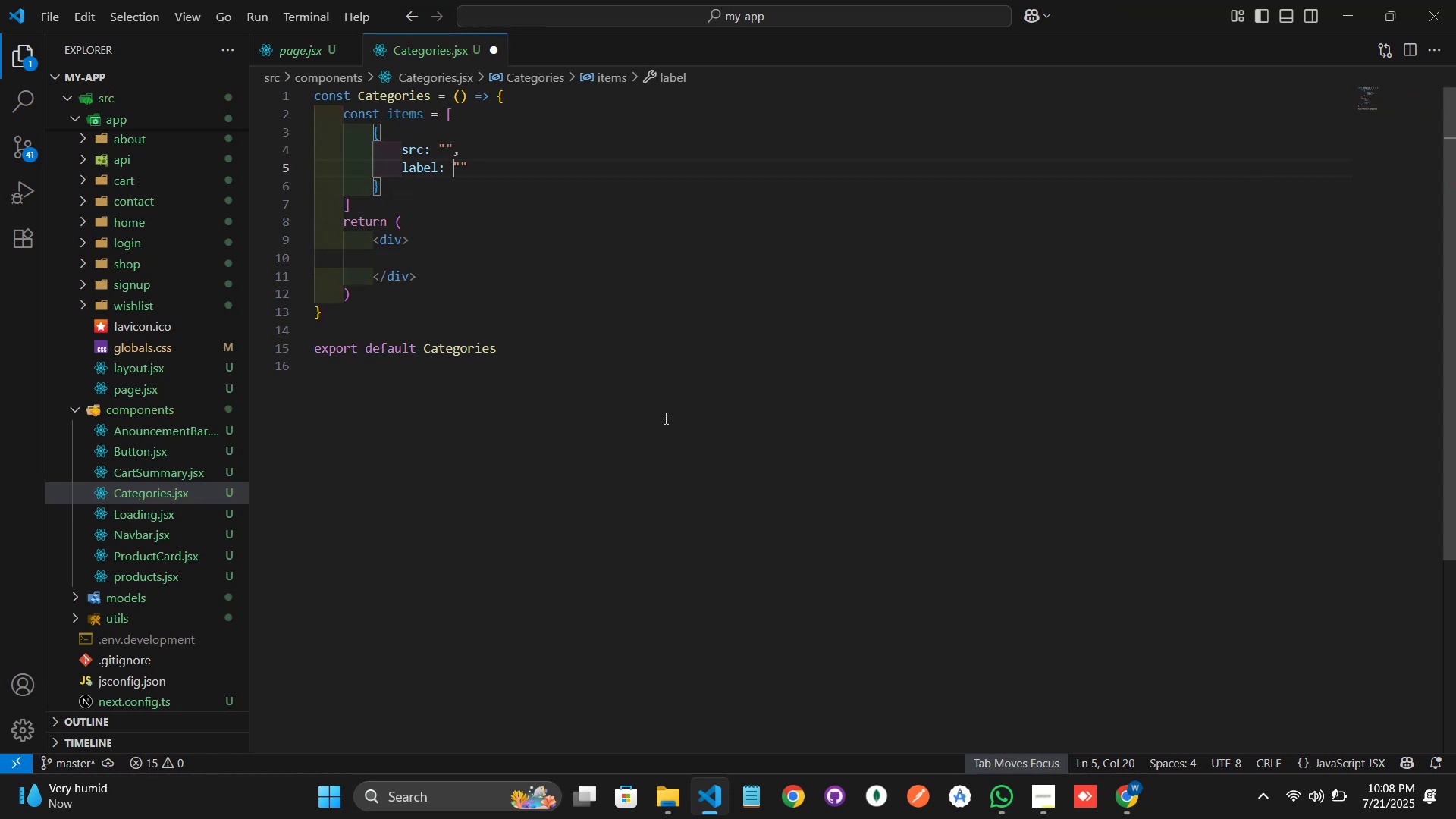 
key(ArrowRight)
 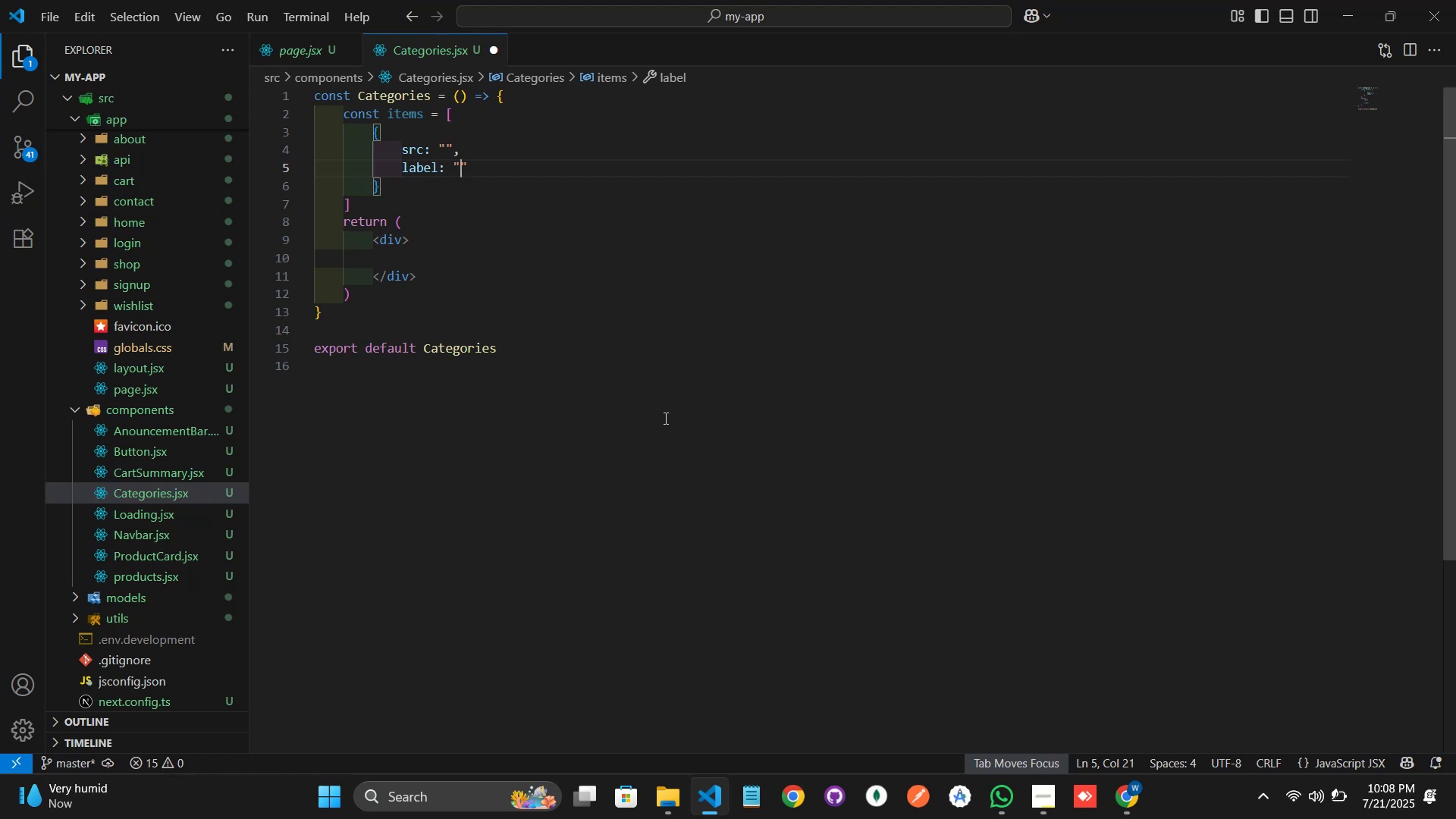 
key(ArrowUp)
 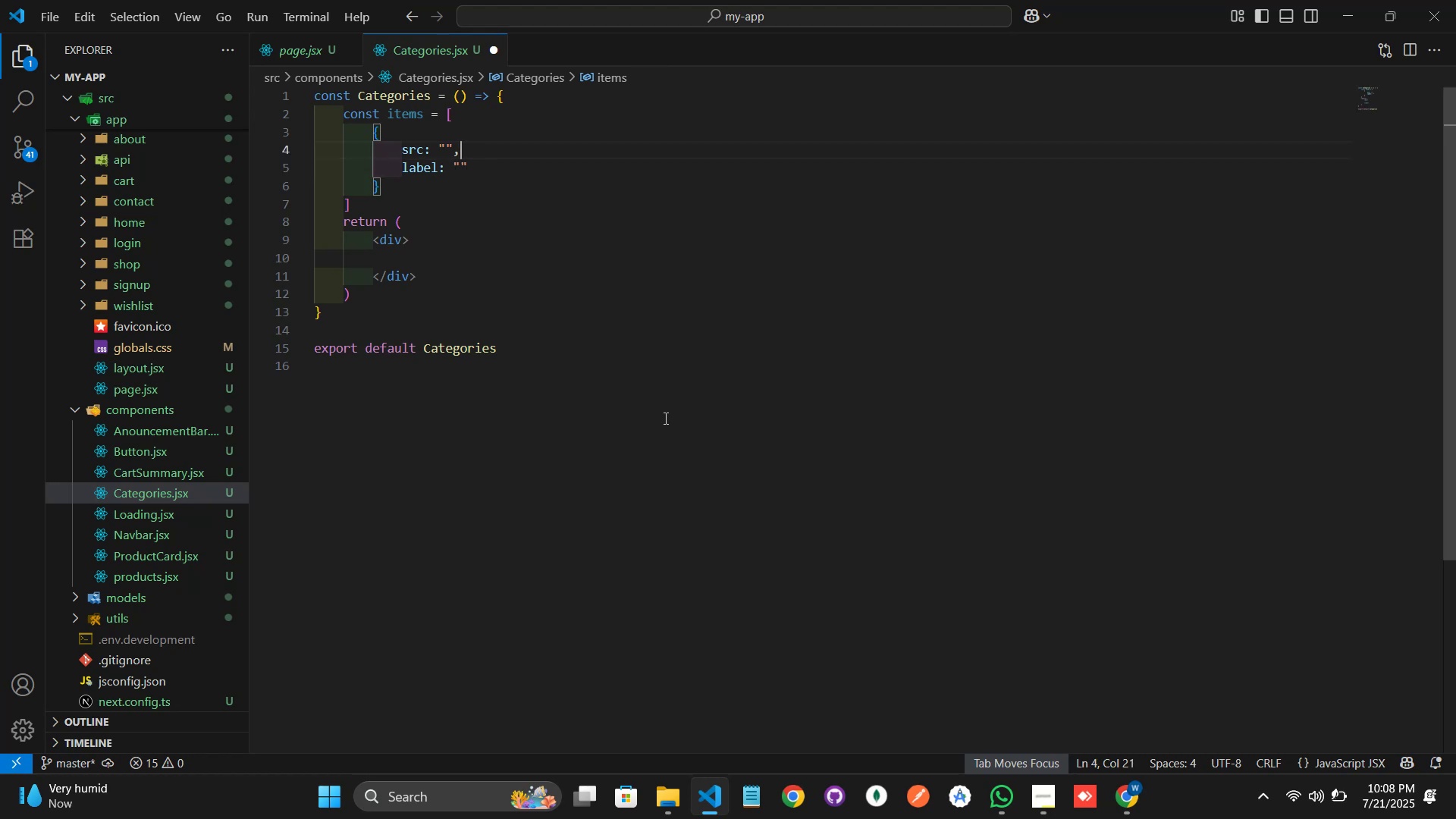 
key(ArrowLeft)
 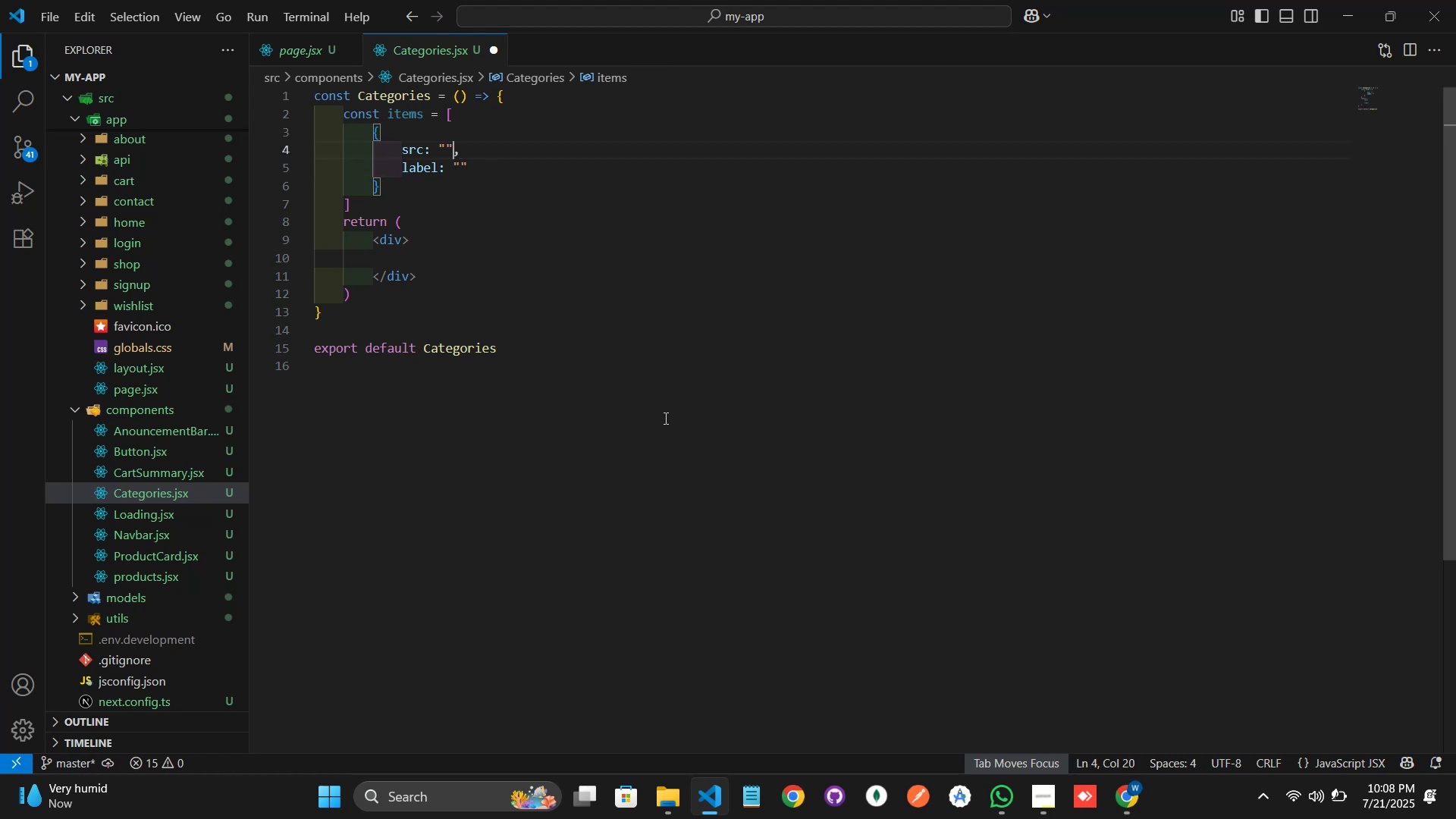 
key(ArrowLeft)
 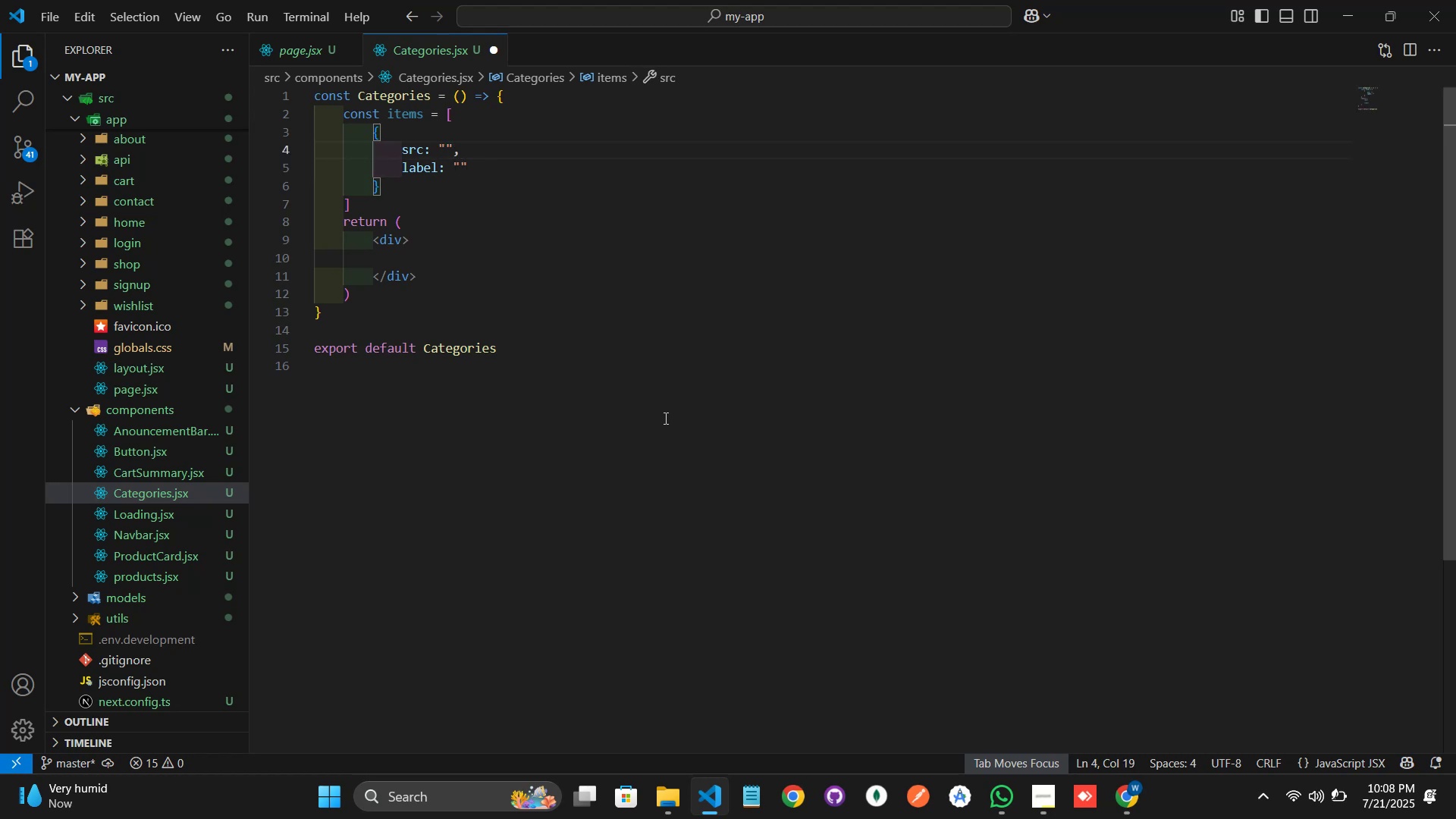 
key(Slash)
 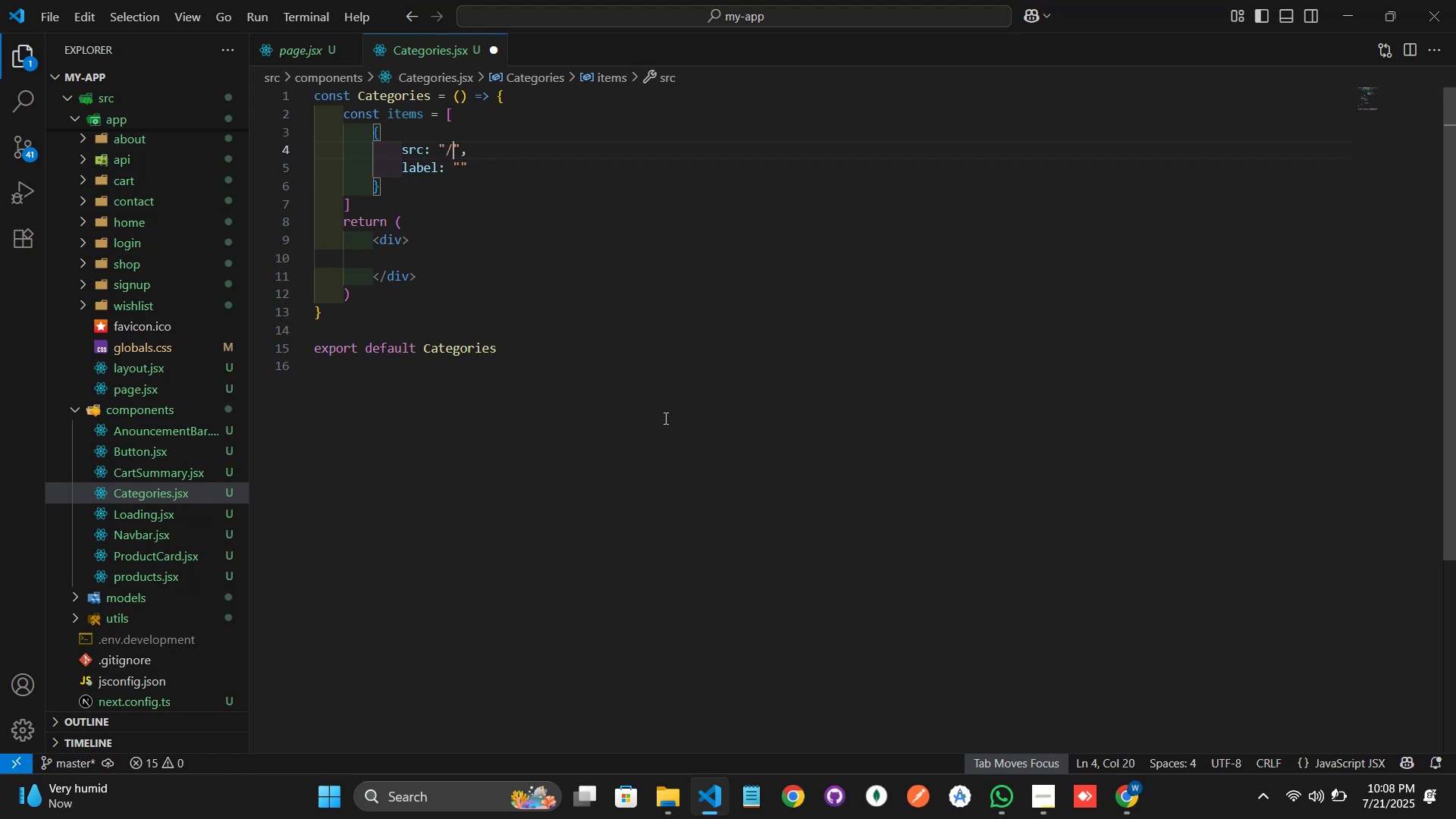 
type(pic1.jpg)
 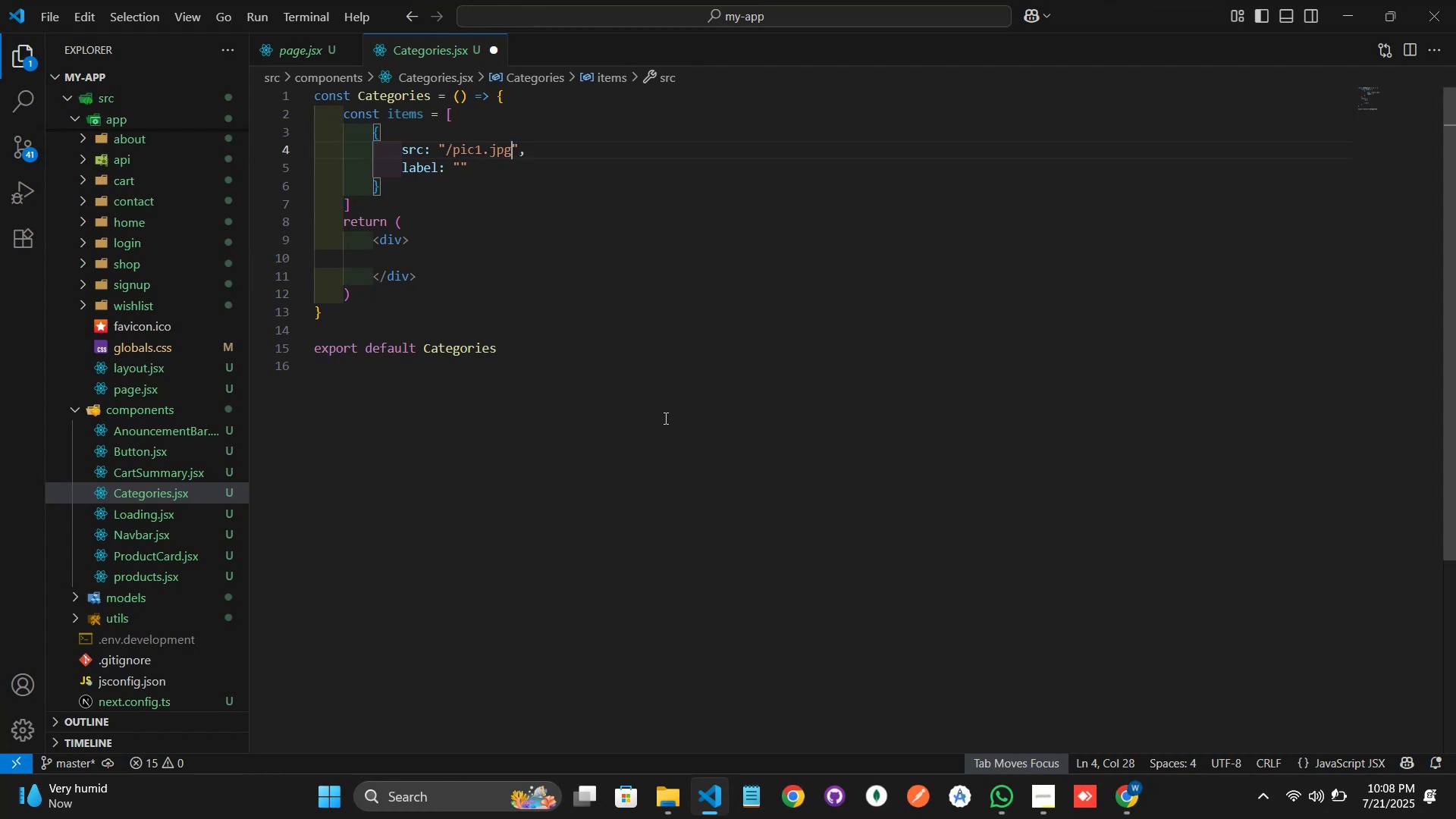 
key(ArrowRight)
 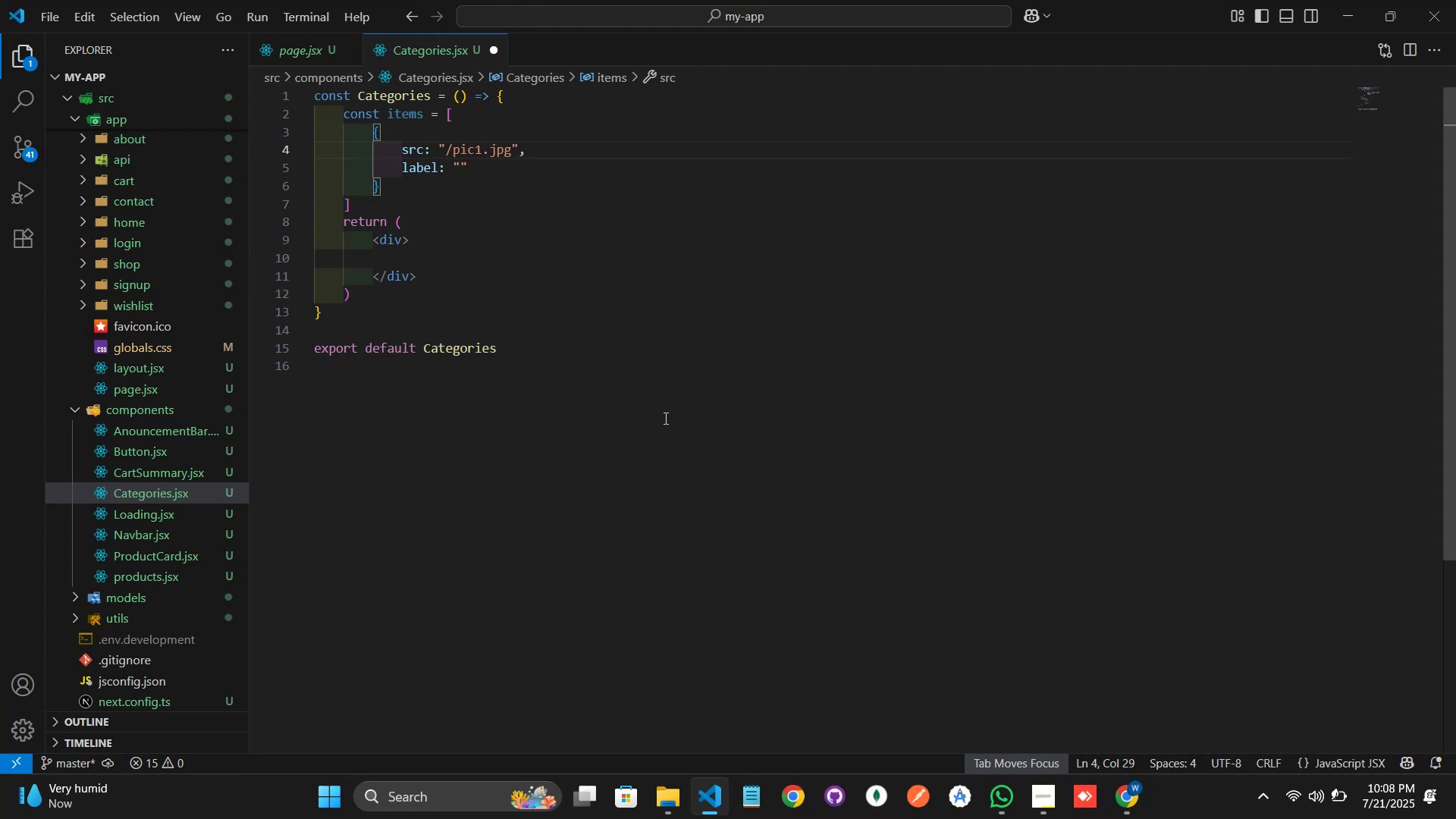 
key(ArrowLeft)
 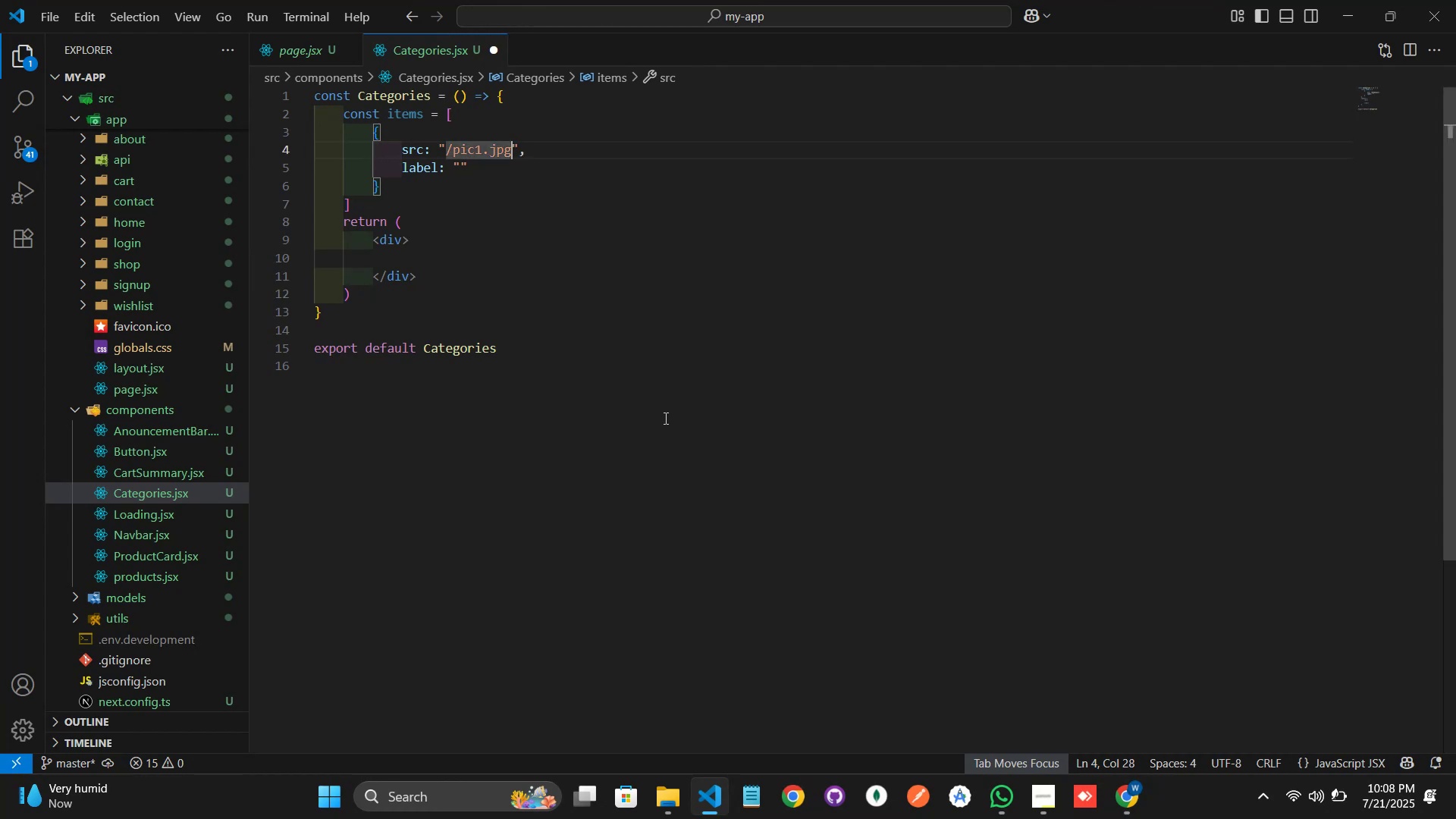 
hold_key(key=ShiftLeft, duration=1.4)
 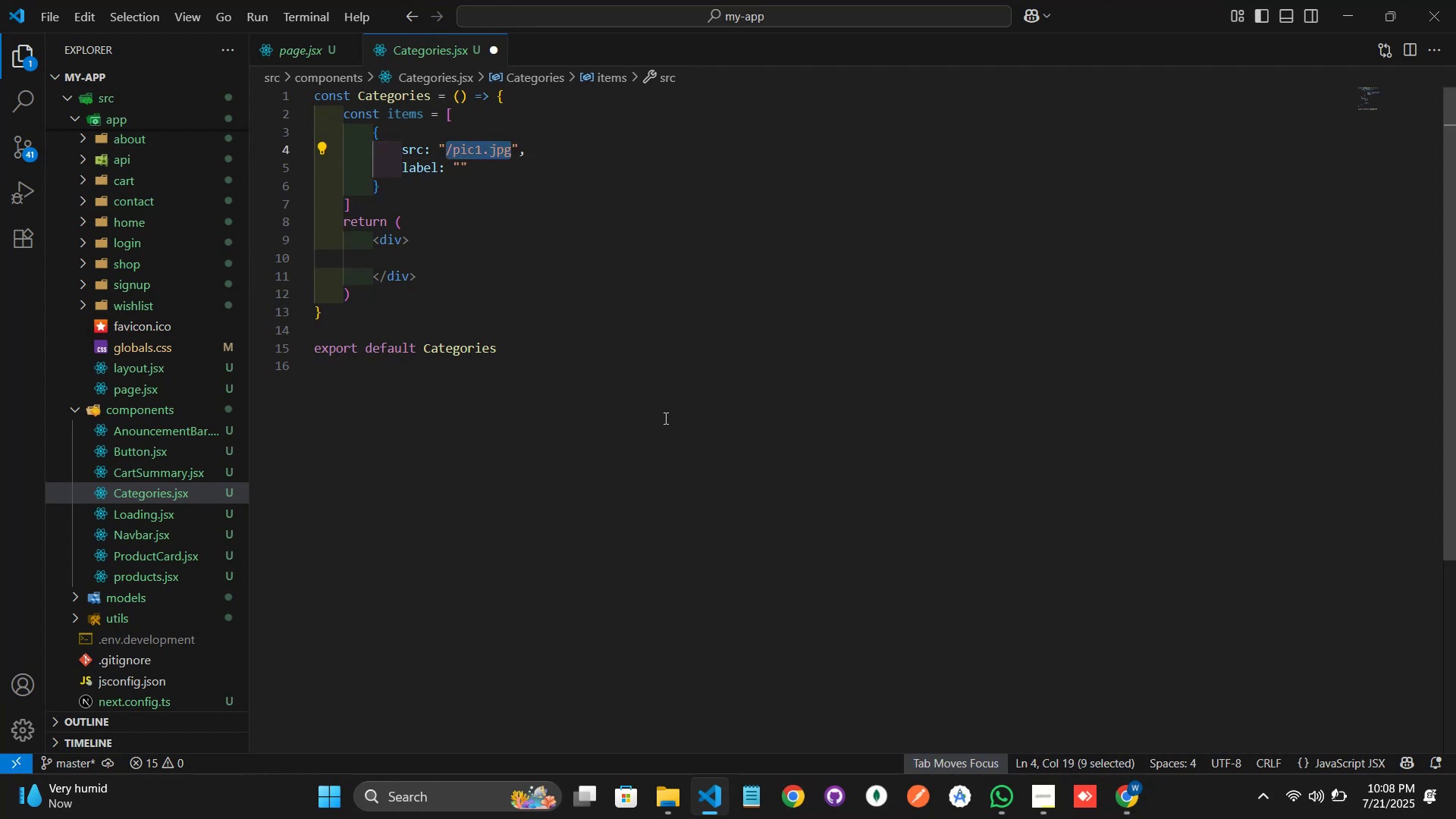 
hold_key(key=ArrowLeft, duration=0.76)
 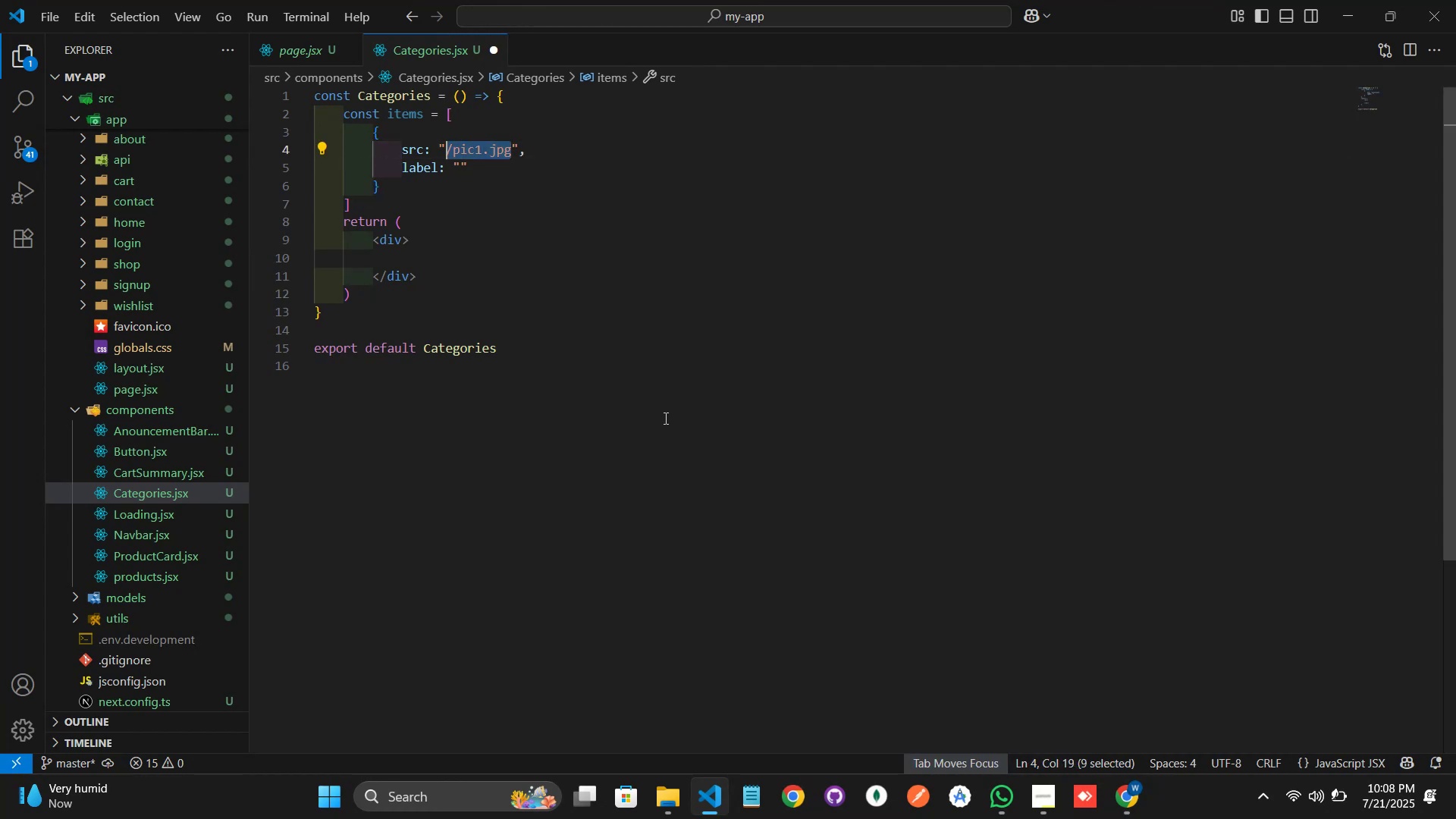 
key(Control+C)
 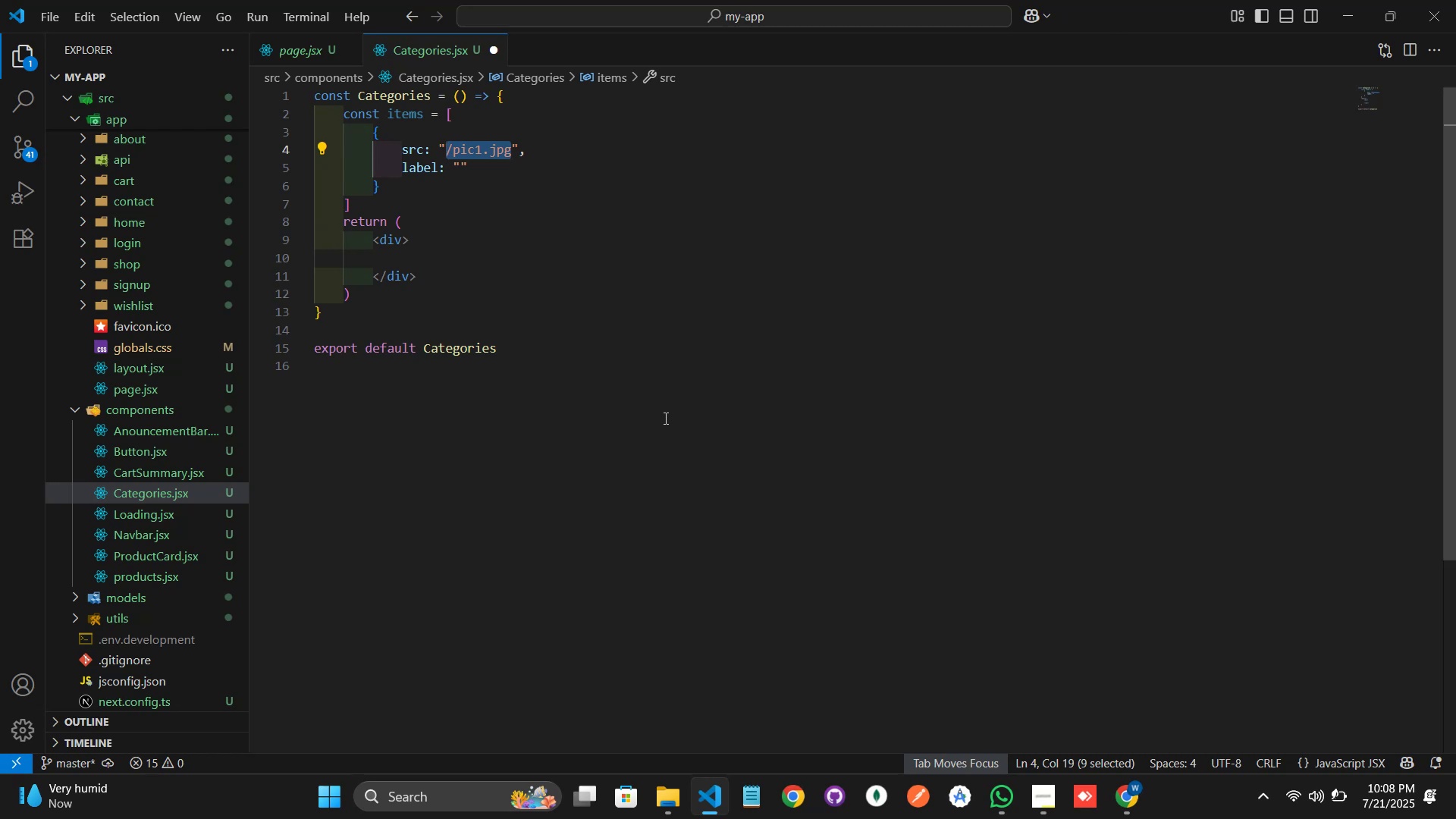 
key(ArrowDown)
 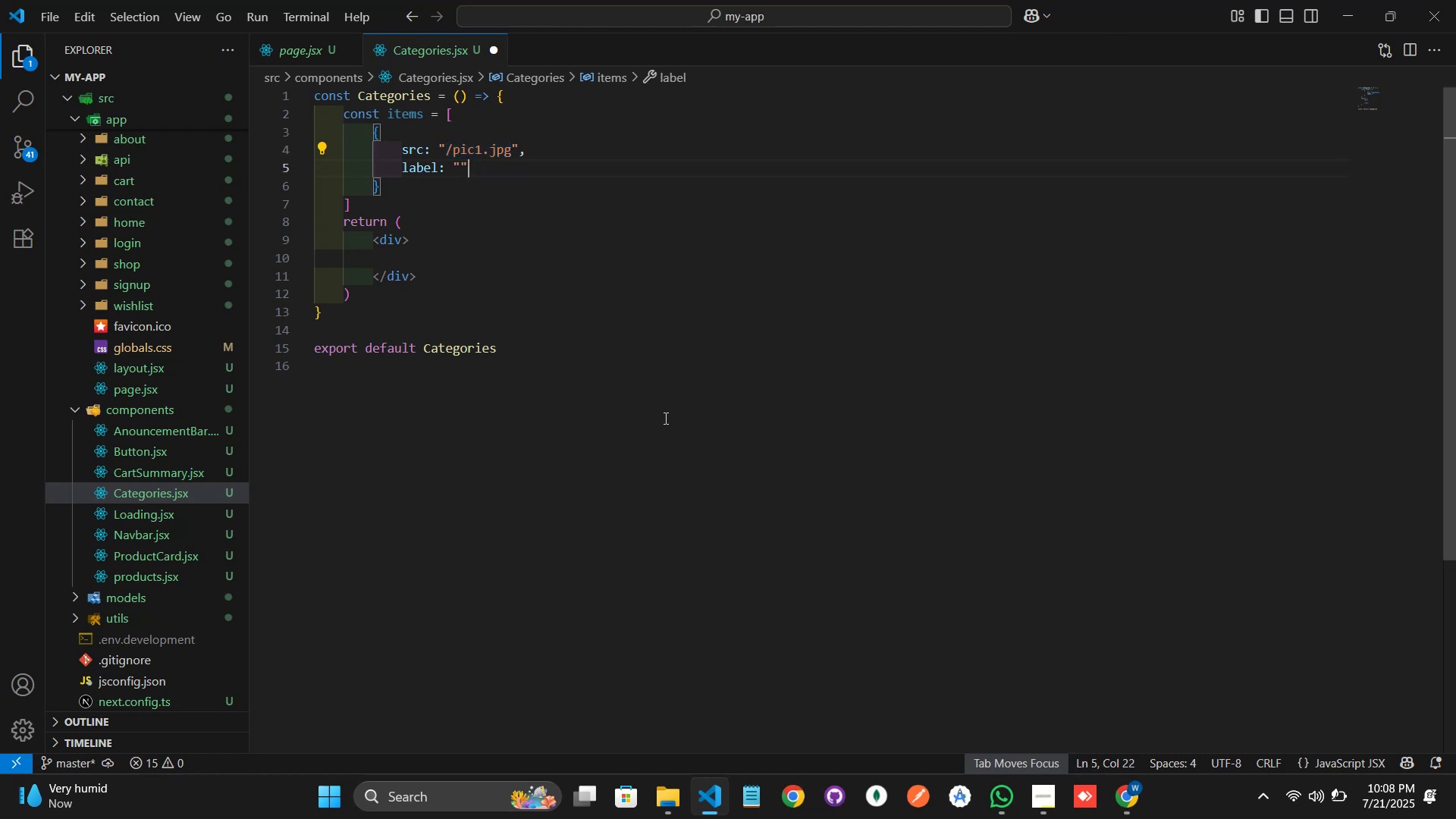 
key(ArrowLeft)
 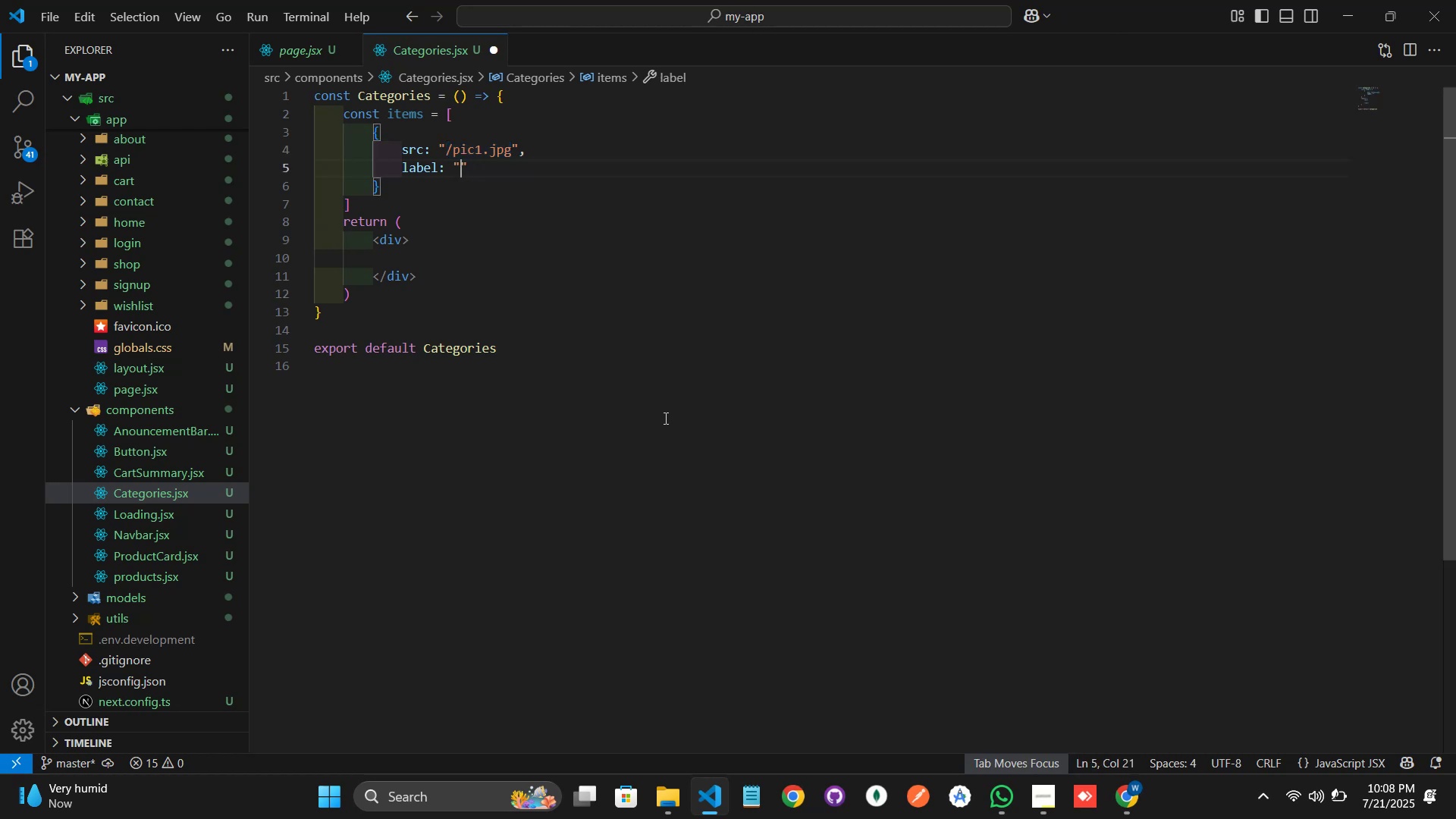 
key(Control+V)
 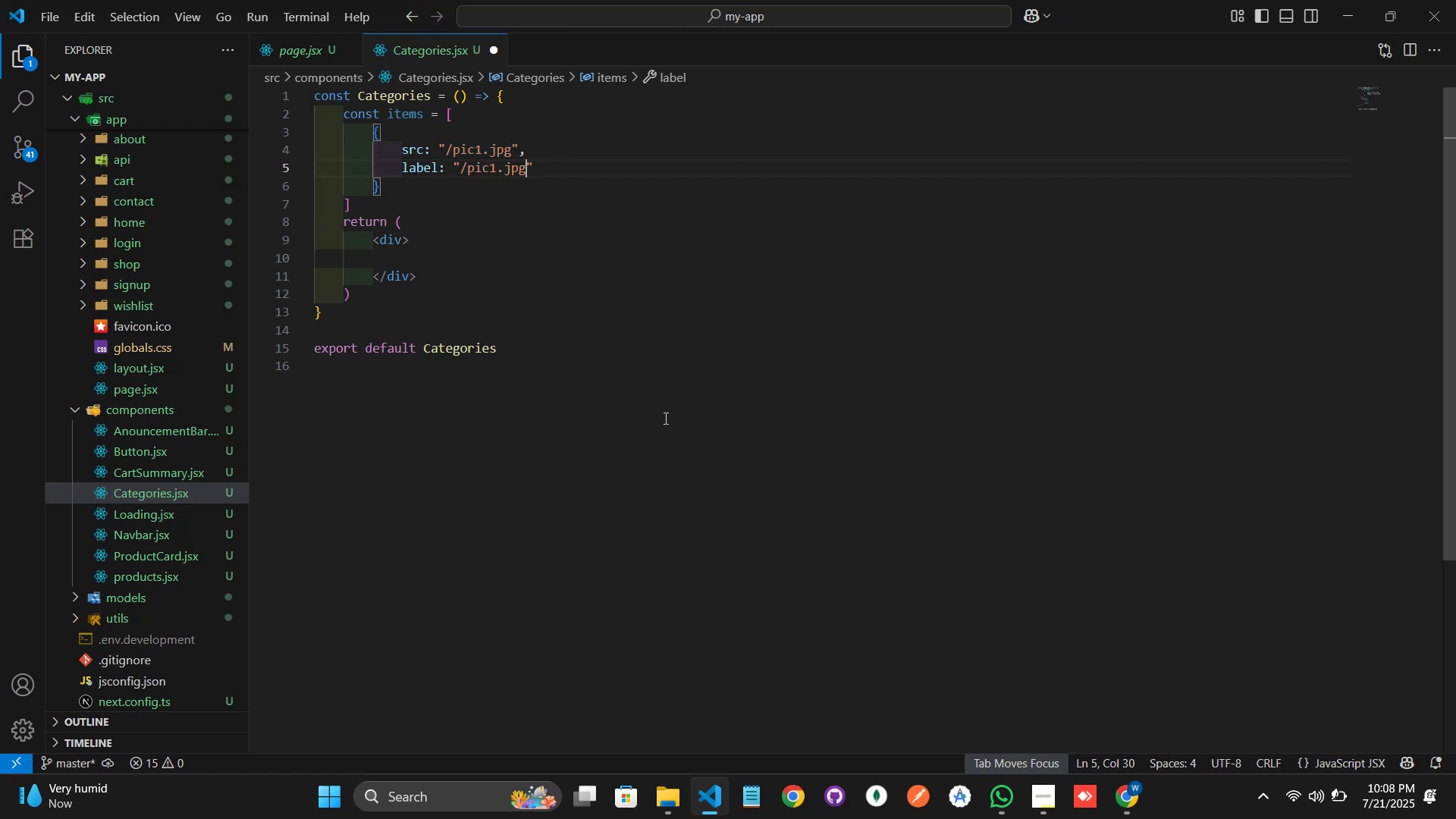 
hold_key(key=ArrowLeft, duration=0.72)
 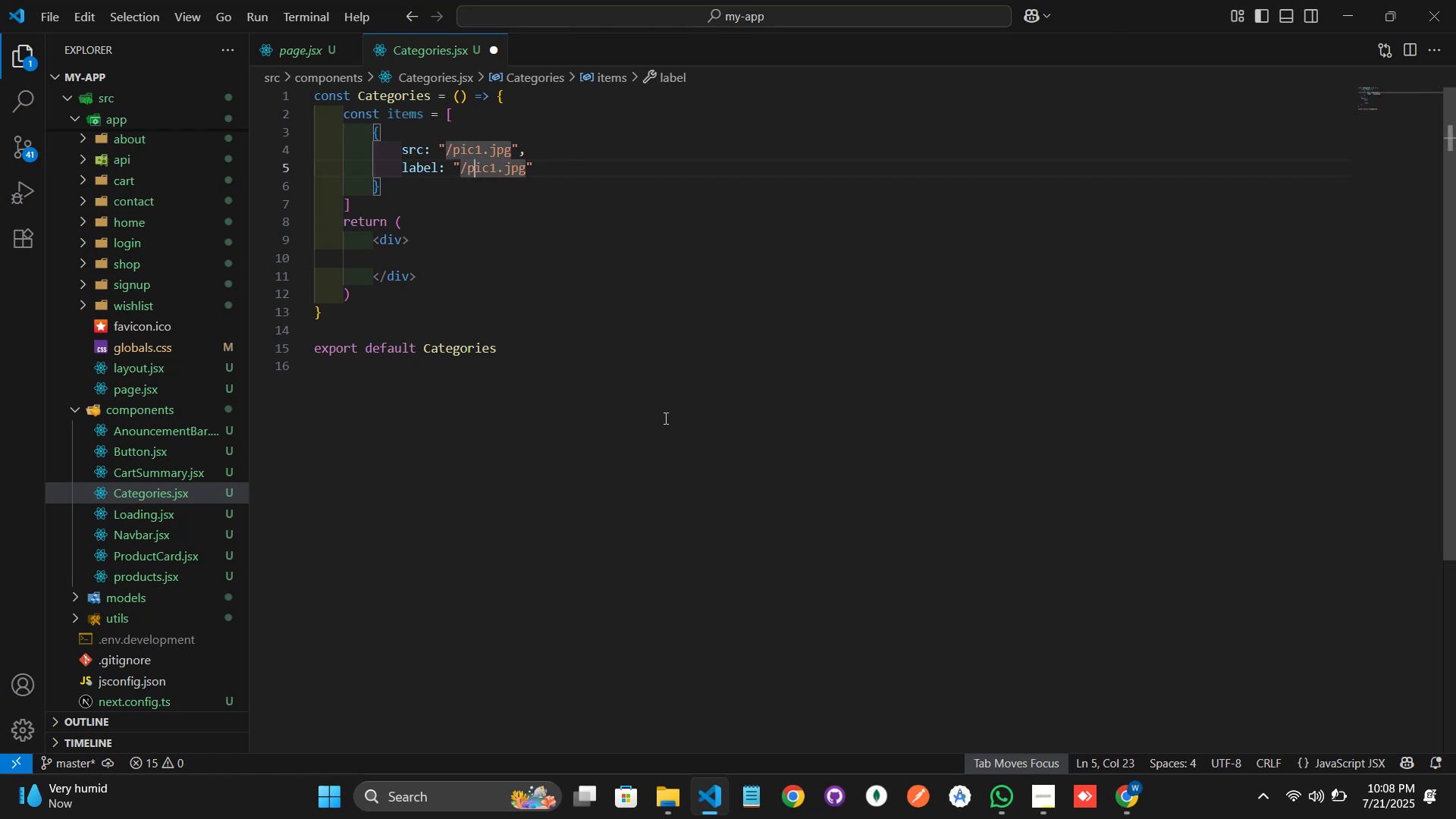 
key(ArrowLeft)
 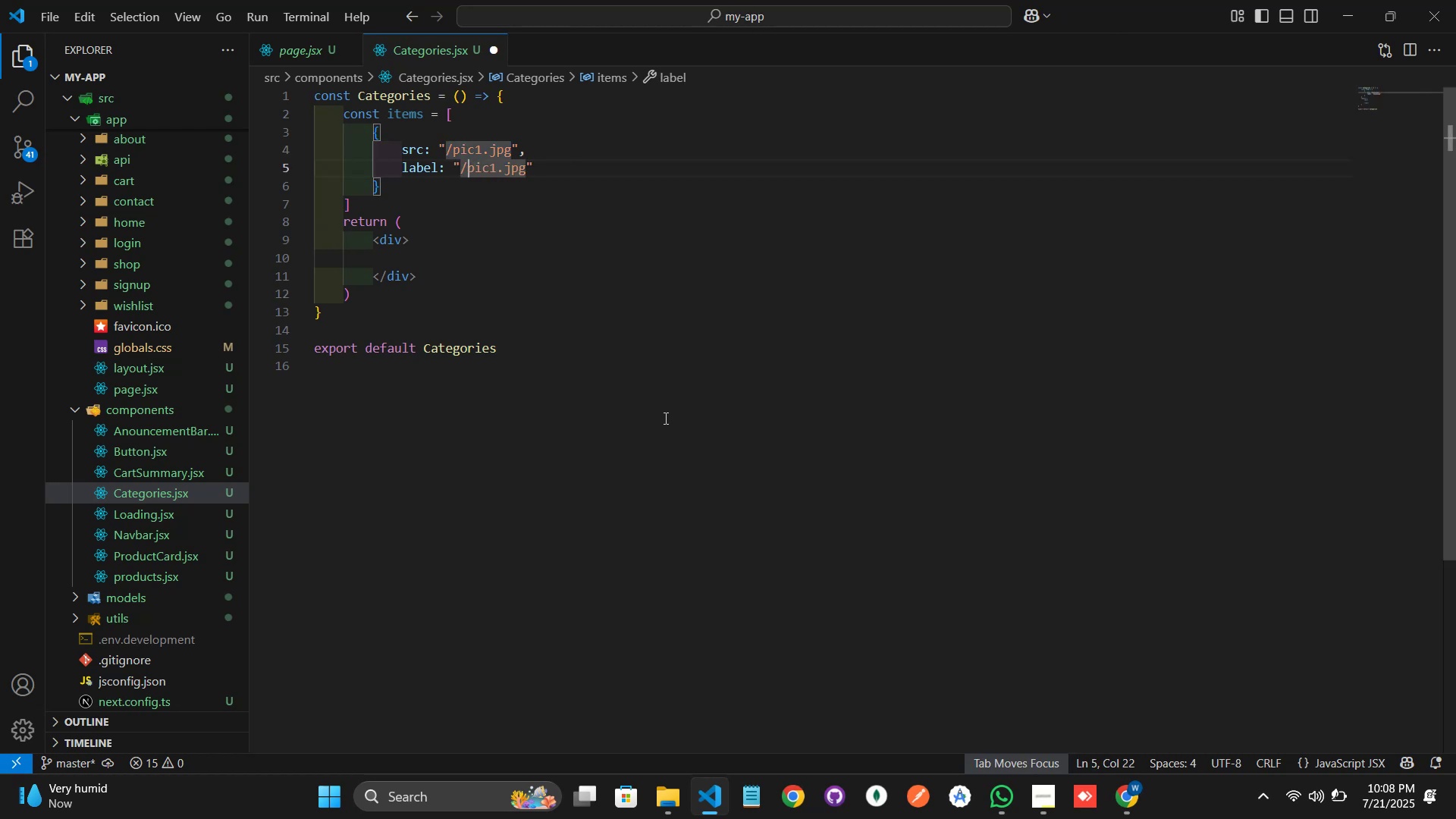 
key(ArrowLeft)
 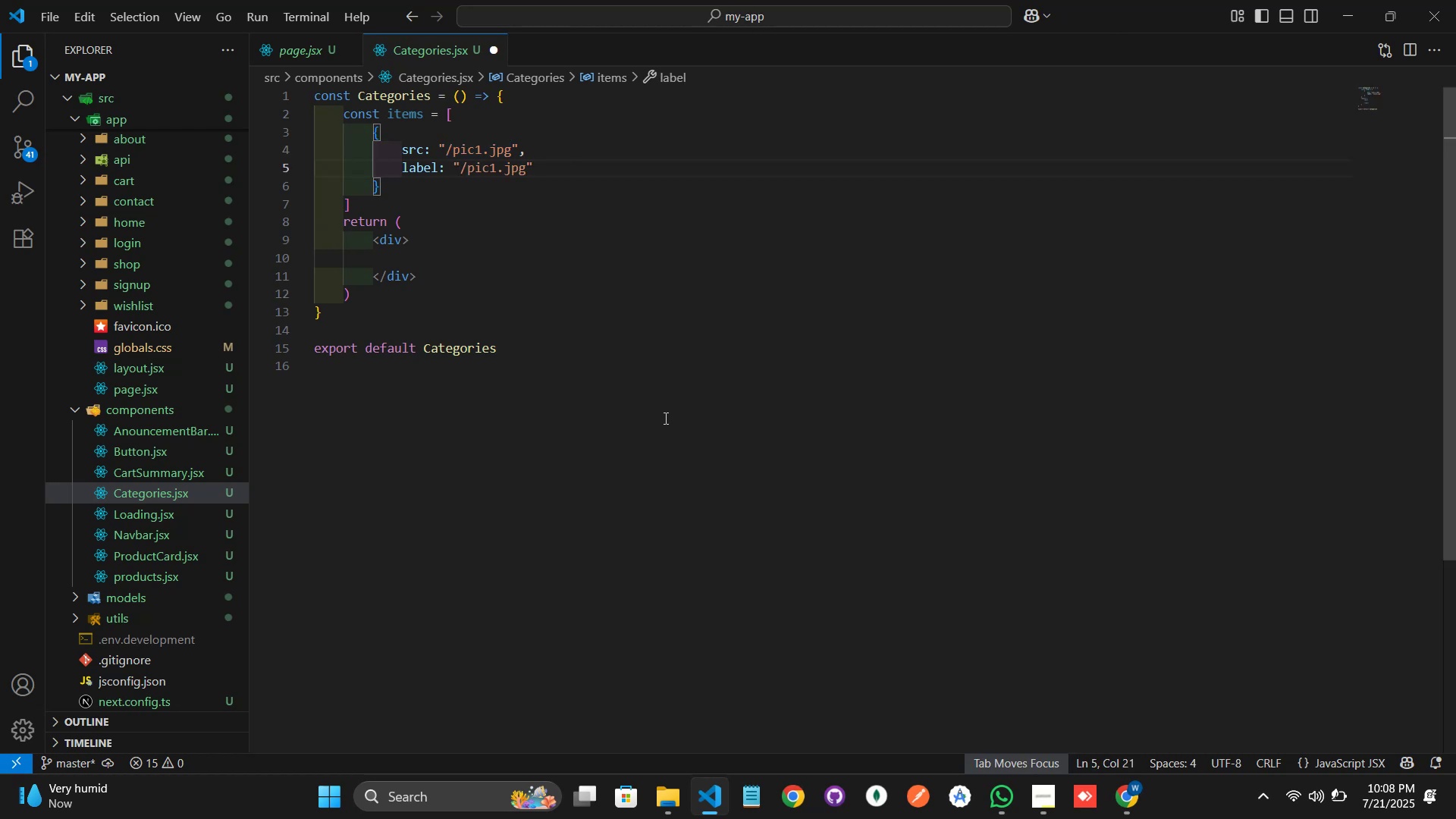 
key(ArrowRight)
 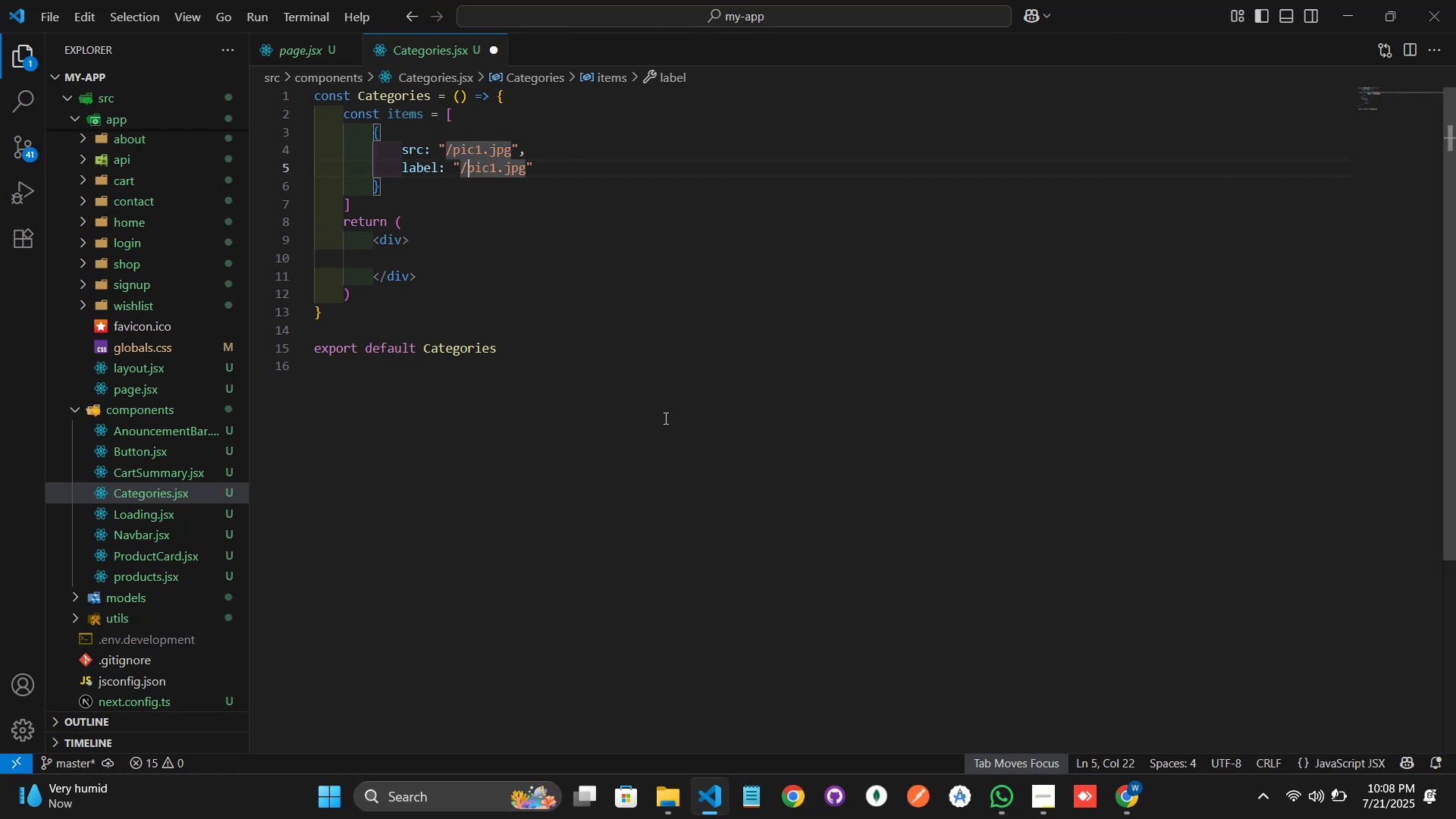 
key(Backspace)
 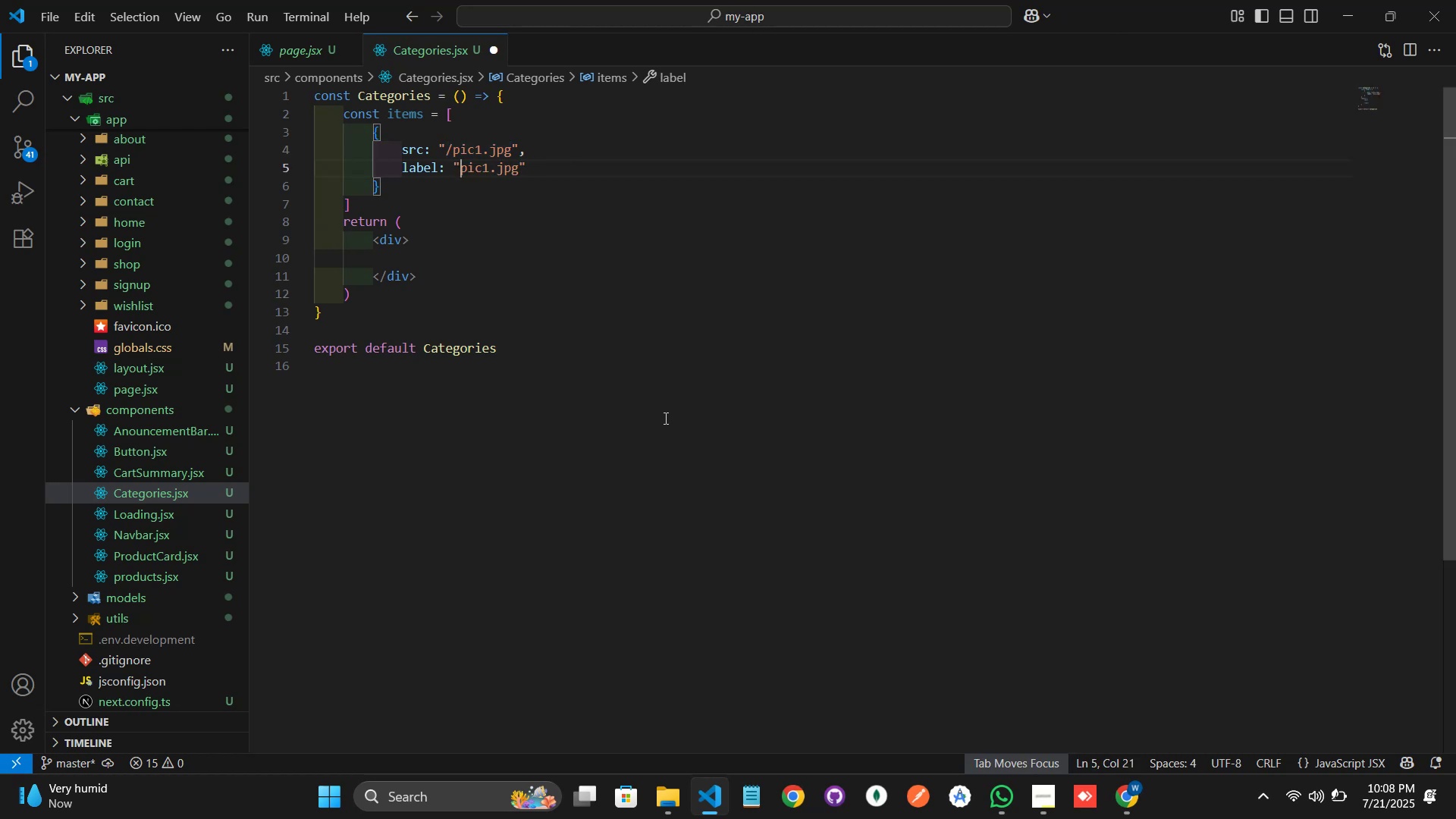 
hold_key(key=ArrowRight, duration=0.62)
 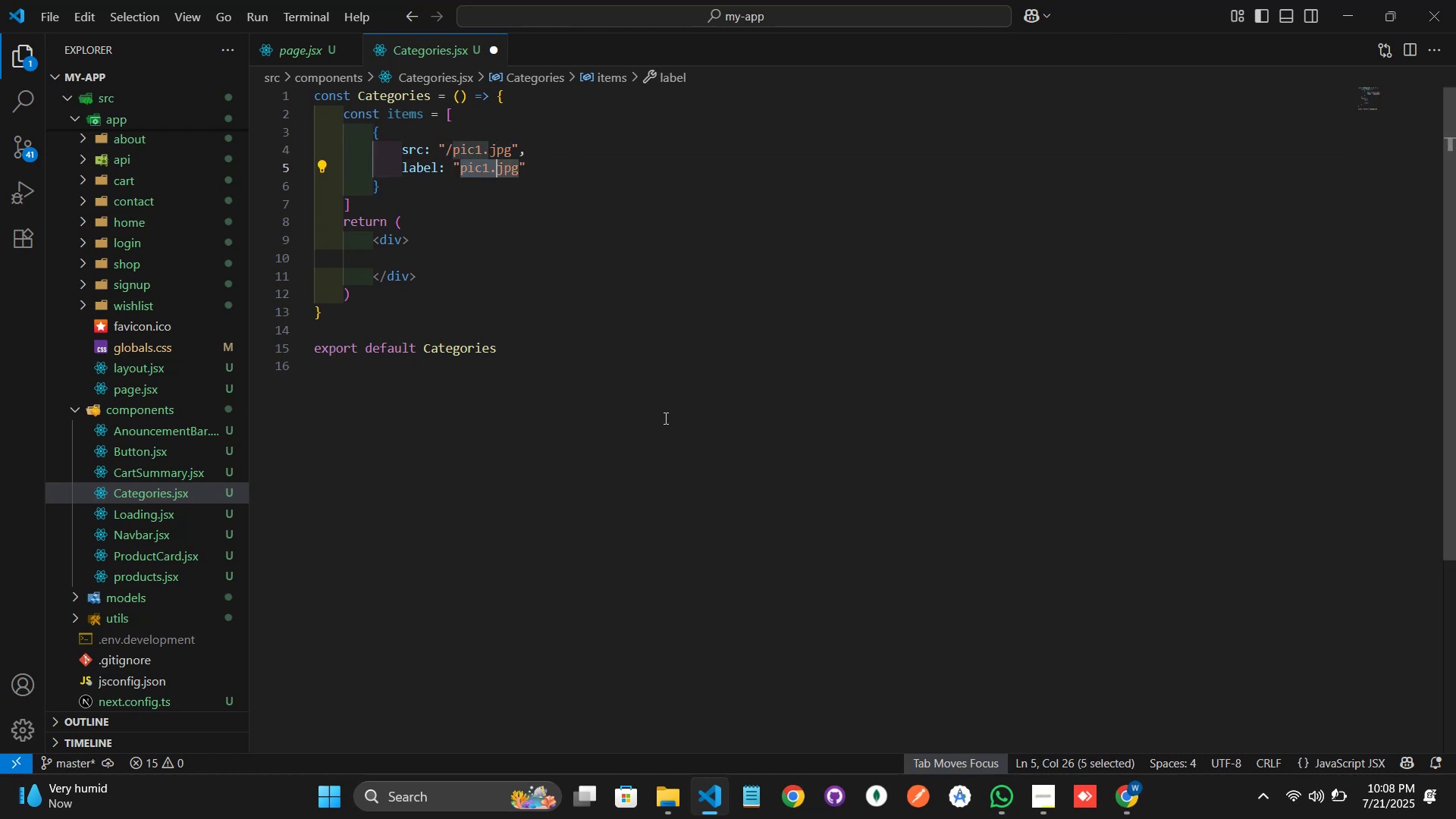 
key(Shift+ArrowRight)
 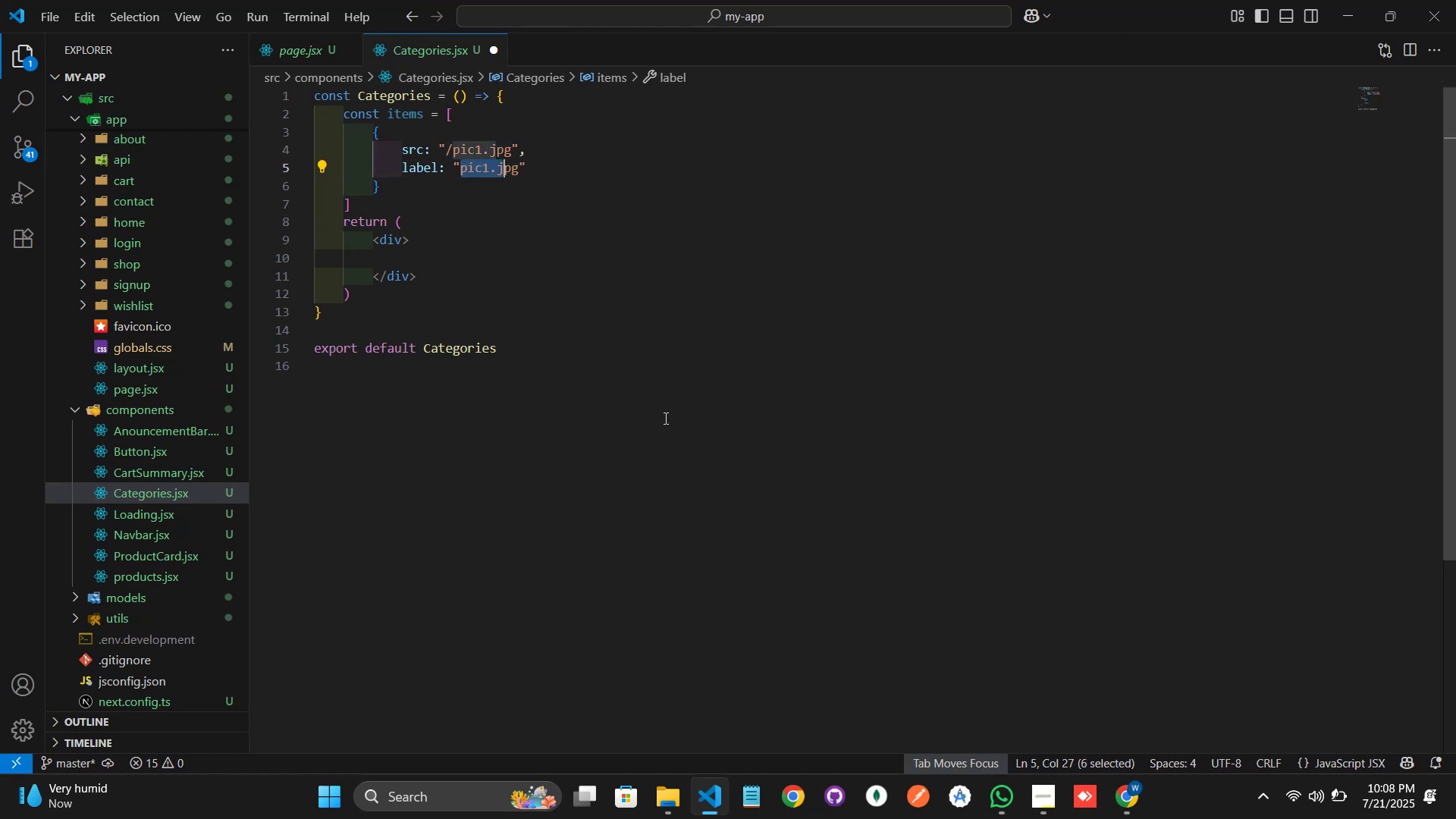 
key(Shift+ArrowRight)
 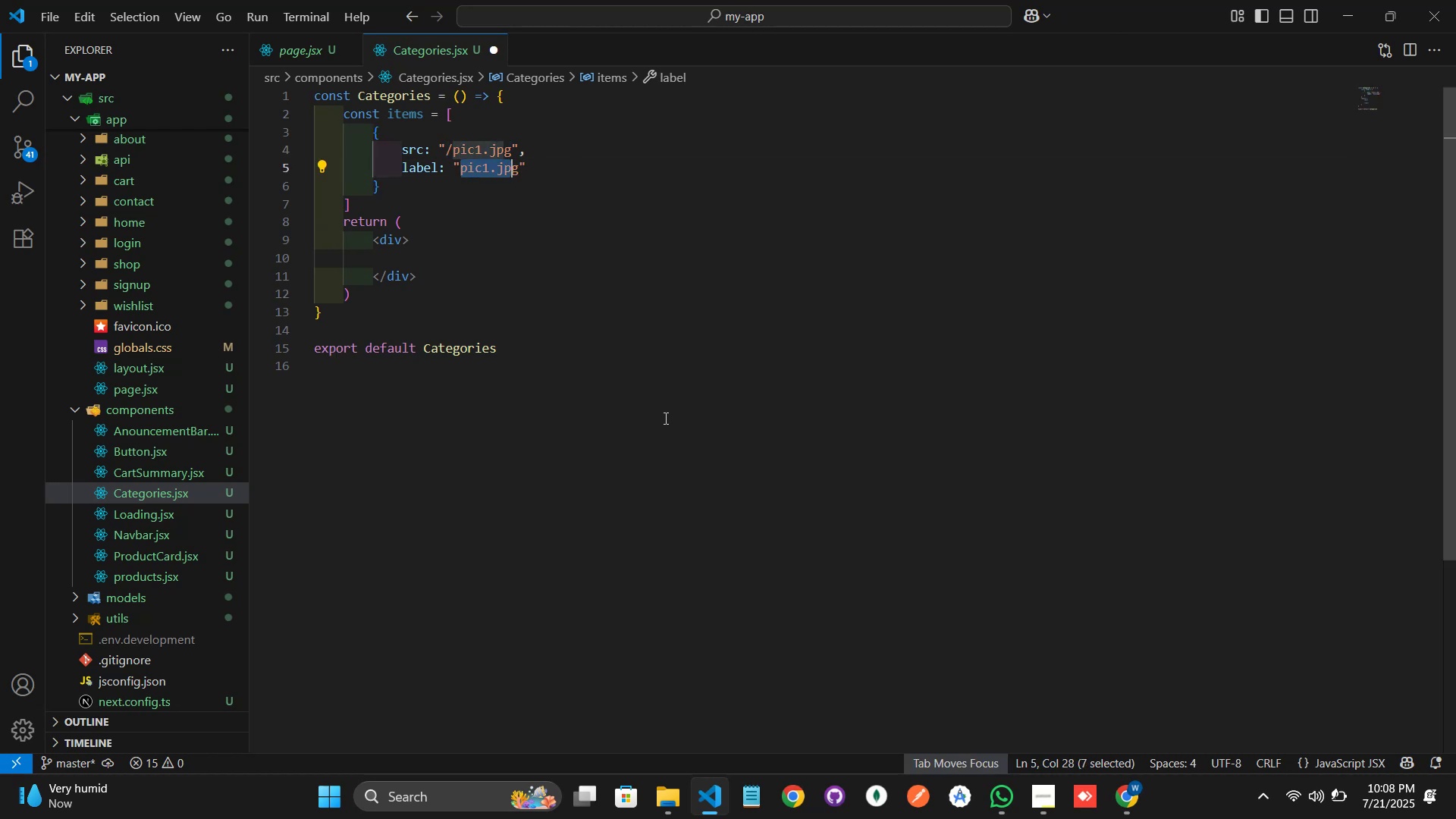 
key(Shift+ArrowRight)
 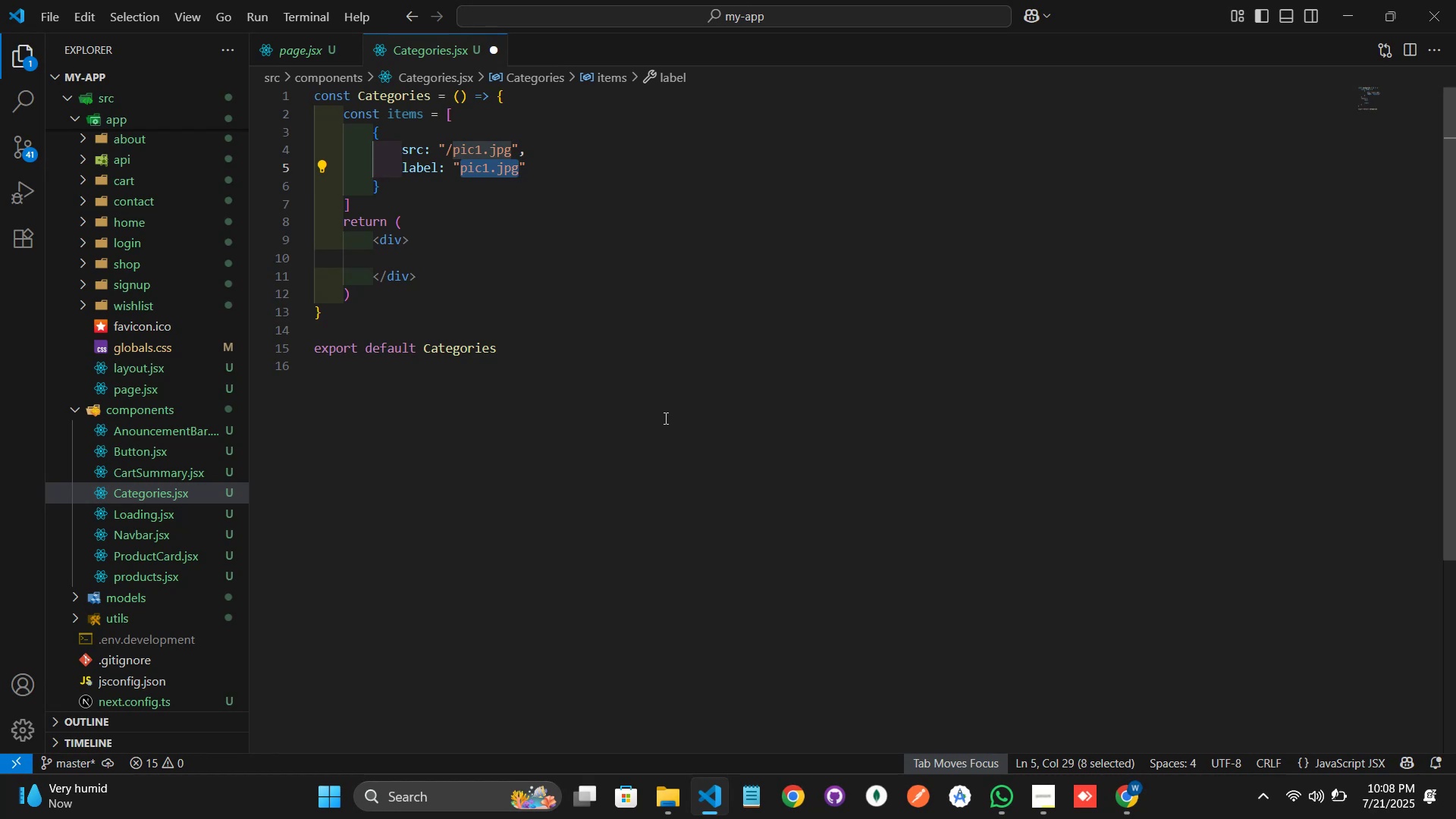 
type(summar Shawk)
key(Backspace)
type(l)
 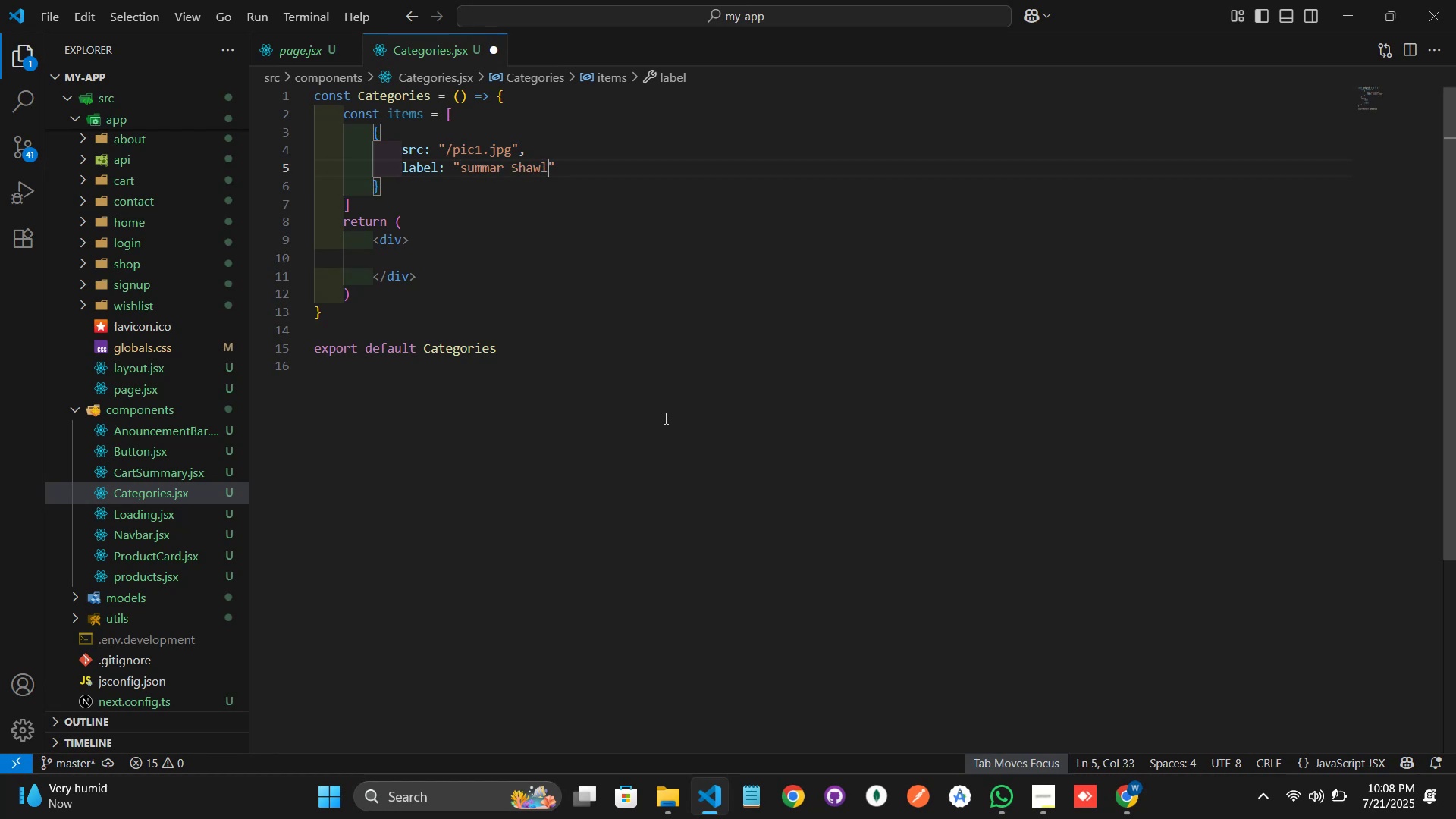 
key(ArrowUp)
 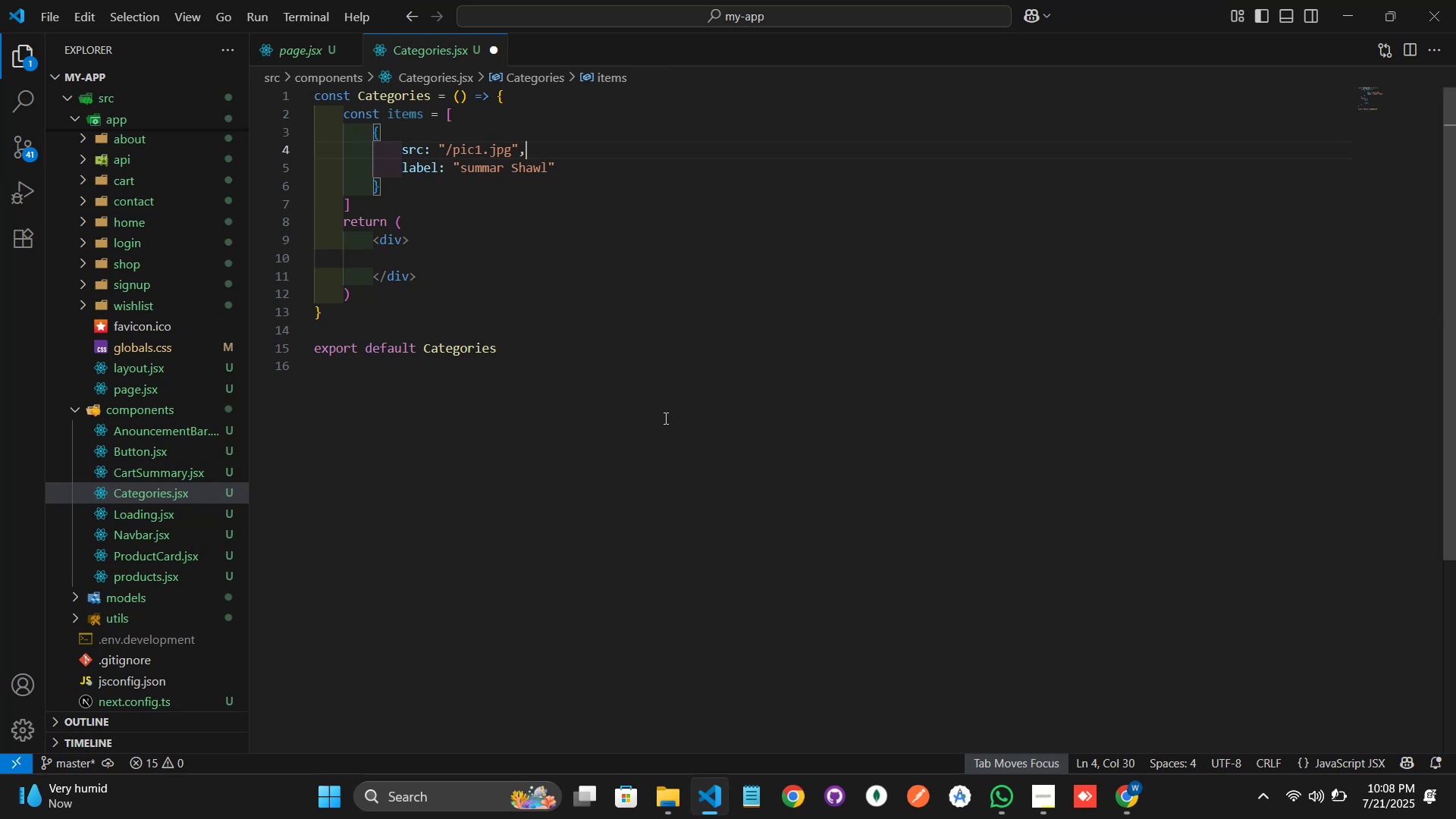 
key(ArrowDown)
 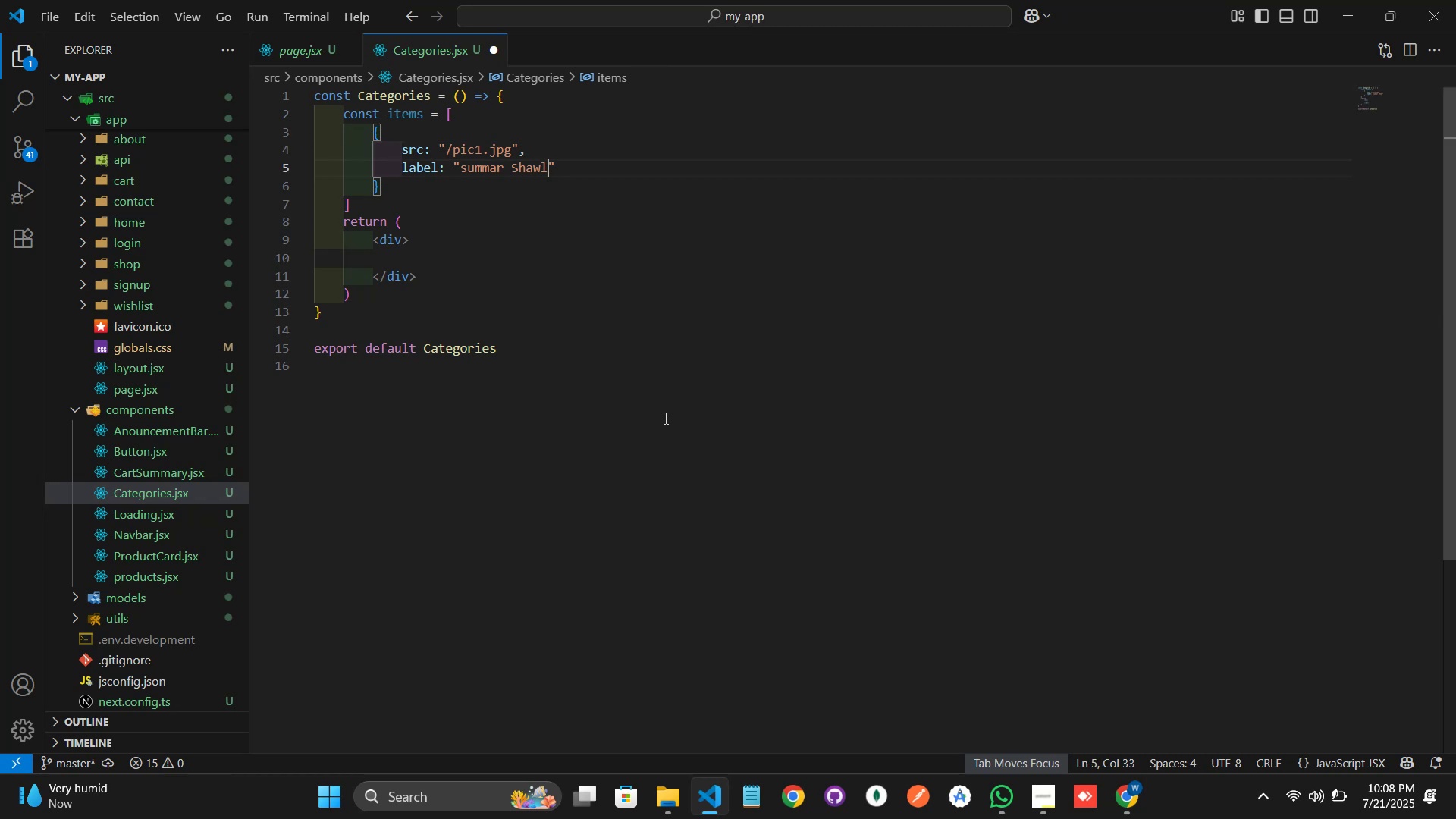 
key(ArrowDown)
 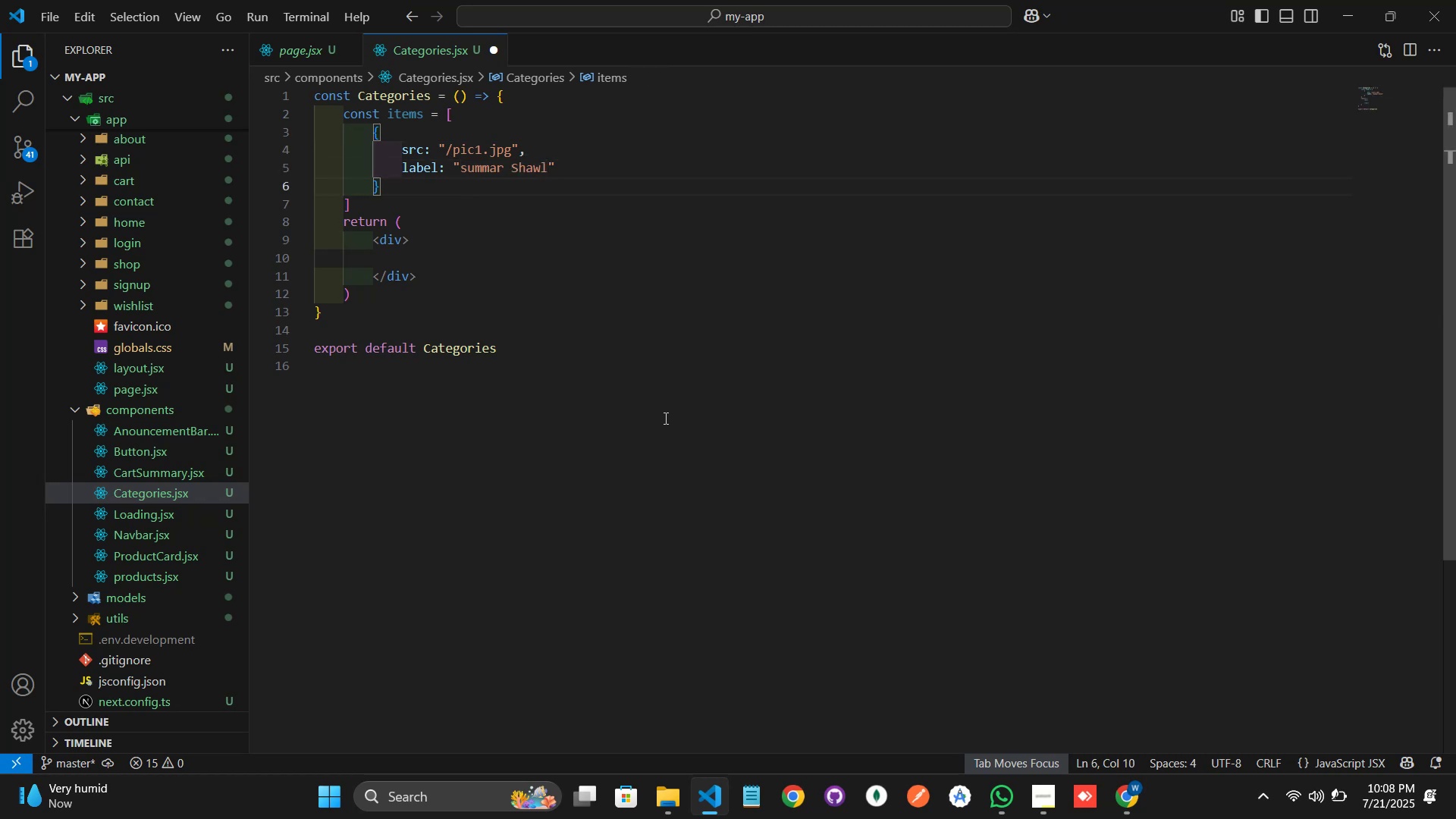 
key(Comma)
 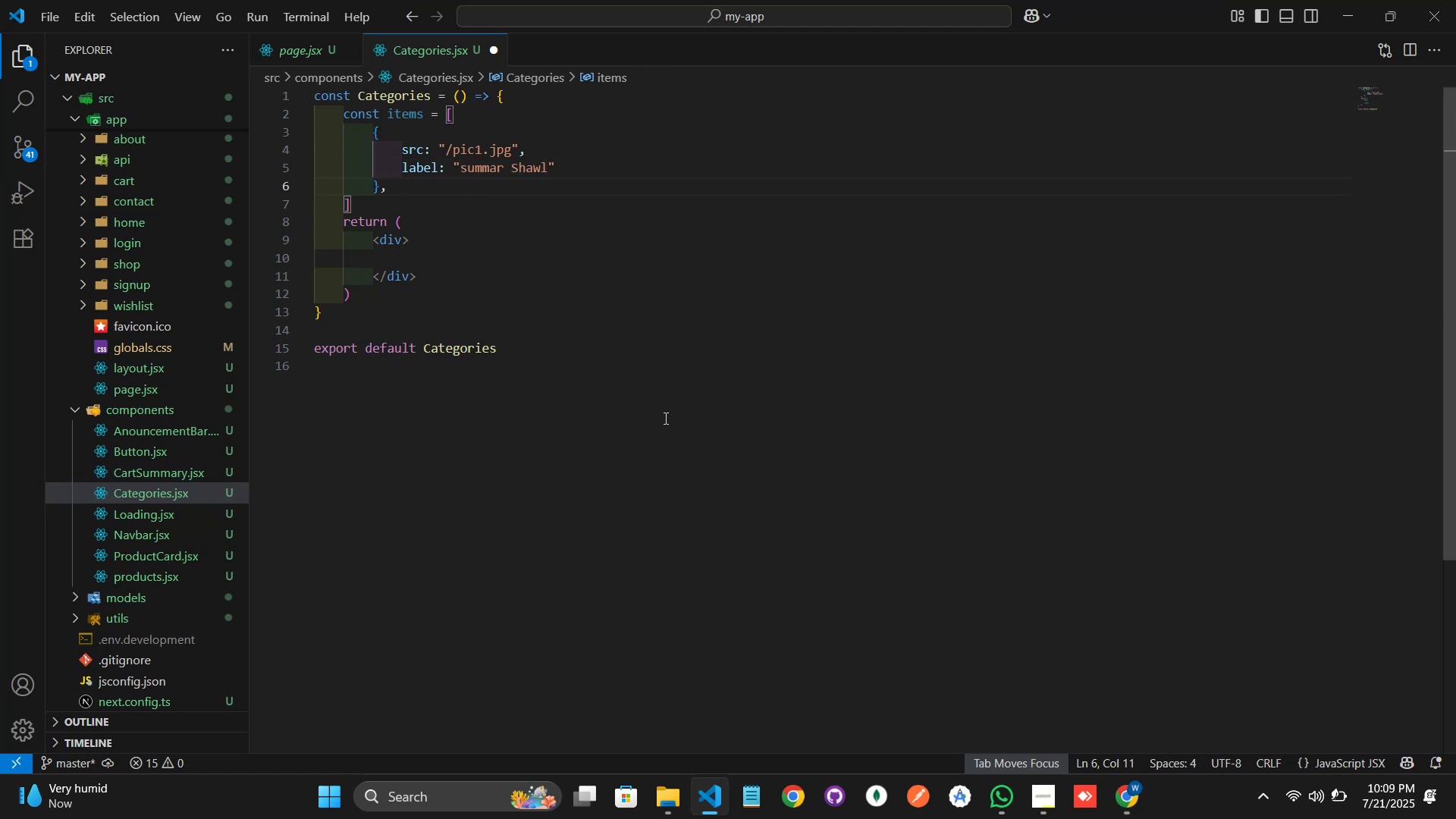 
key(ArrowUp)
 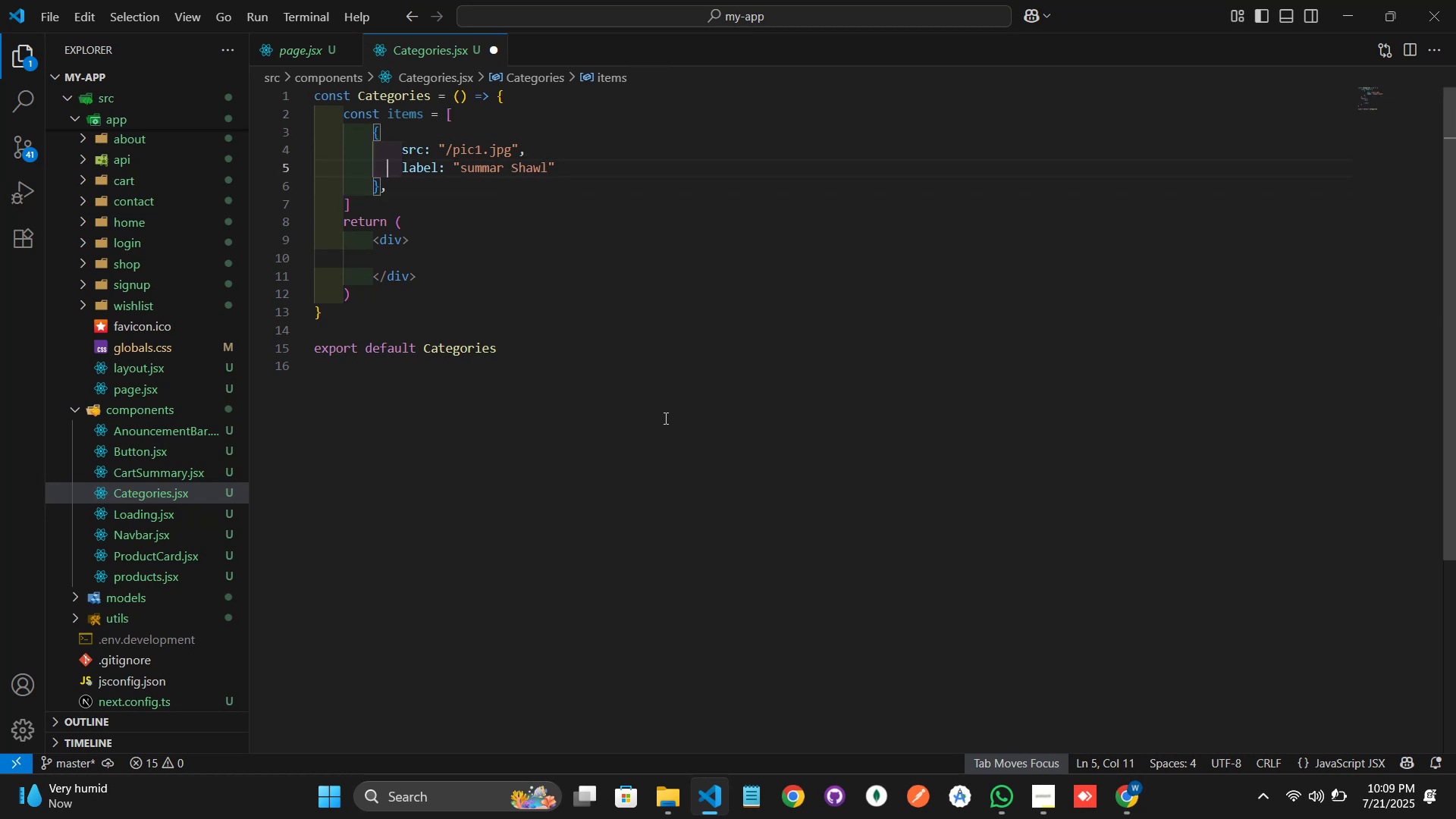 
key(ArrowUp)
 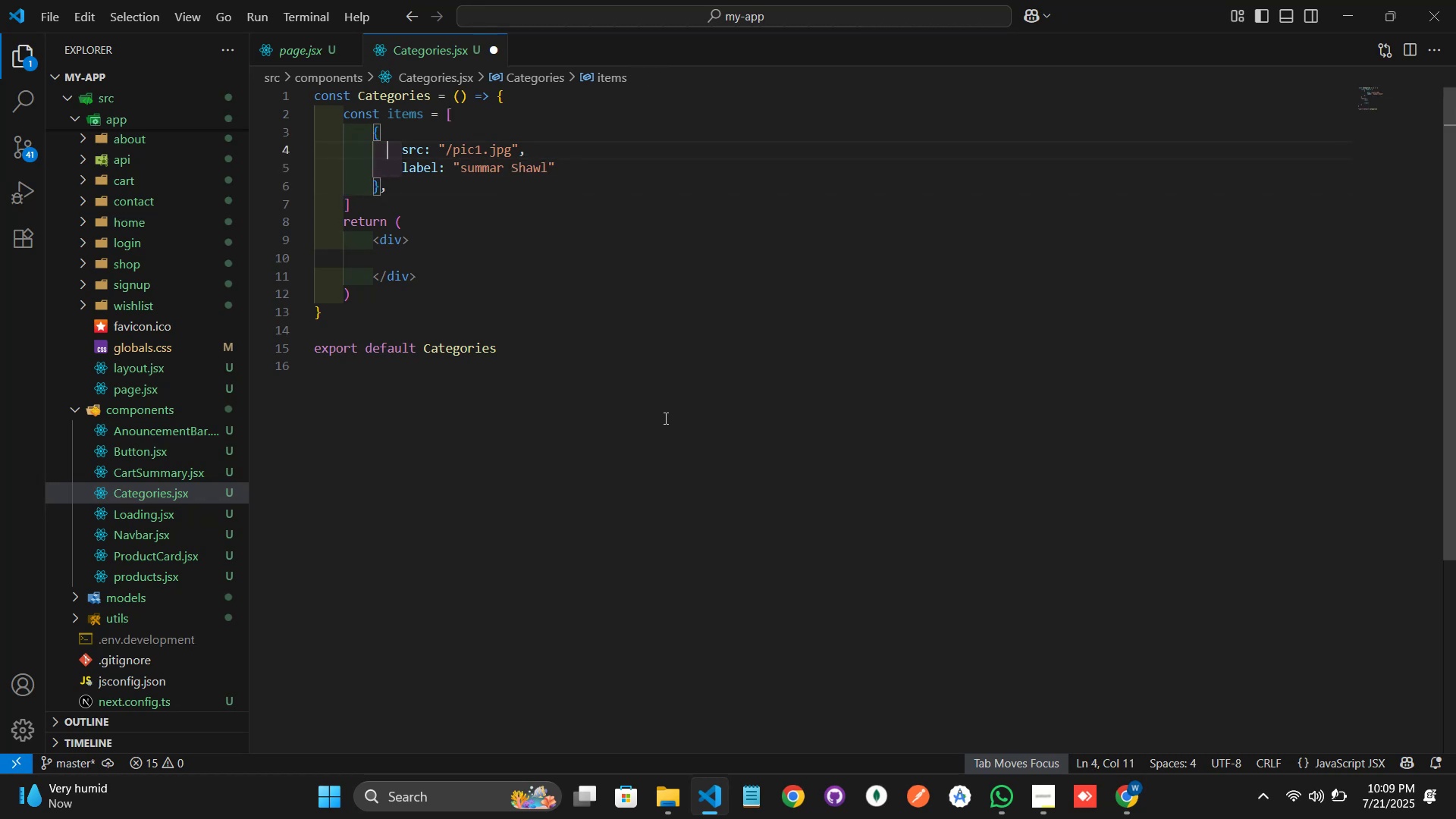 
key(ArrowDown)
 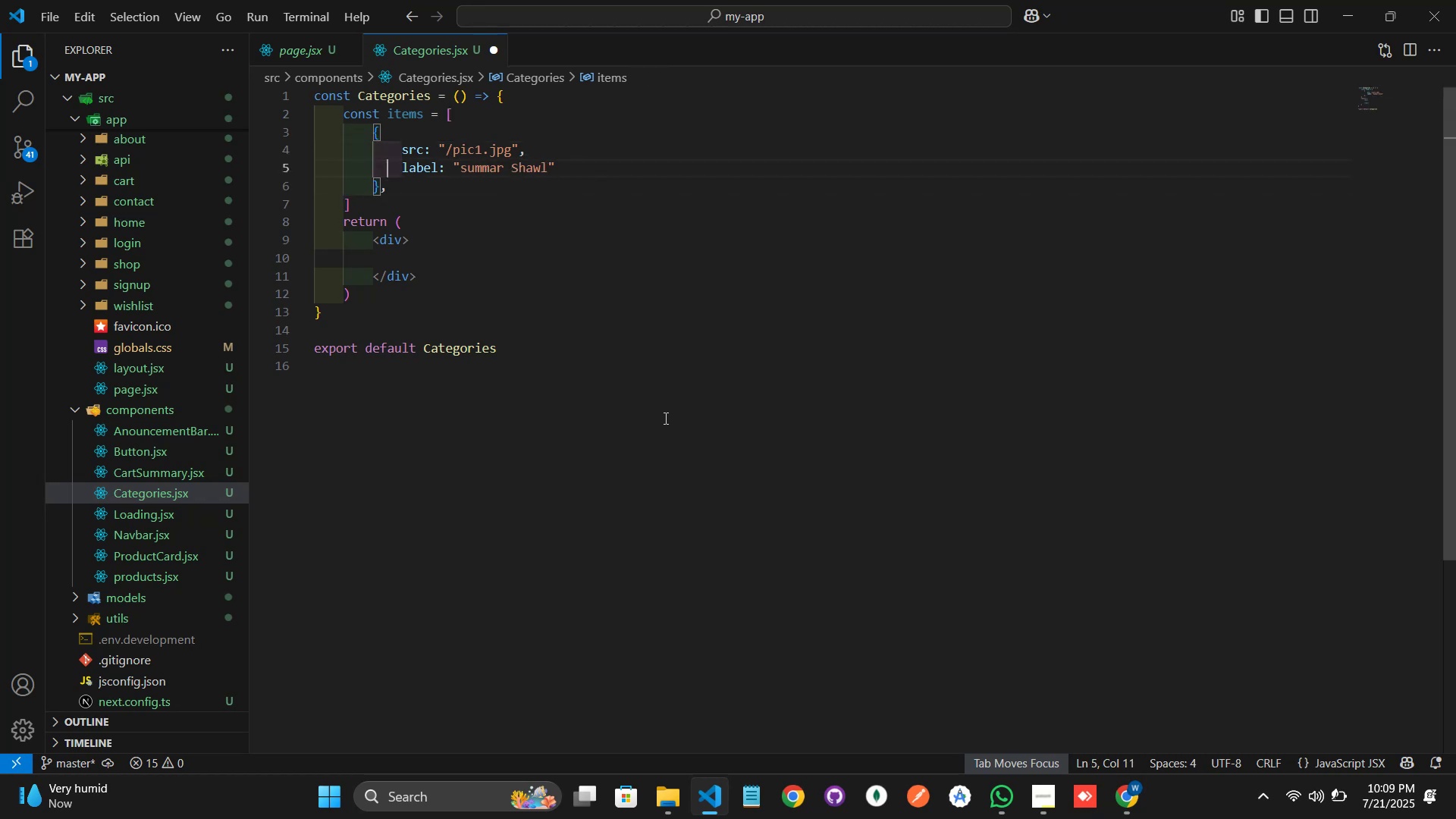 
hold_key(key=ArrowRight, duration=0.84)
 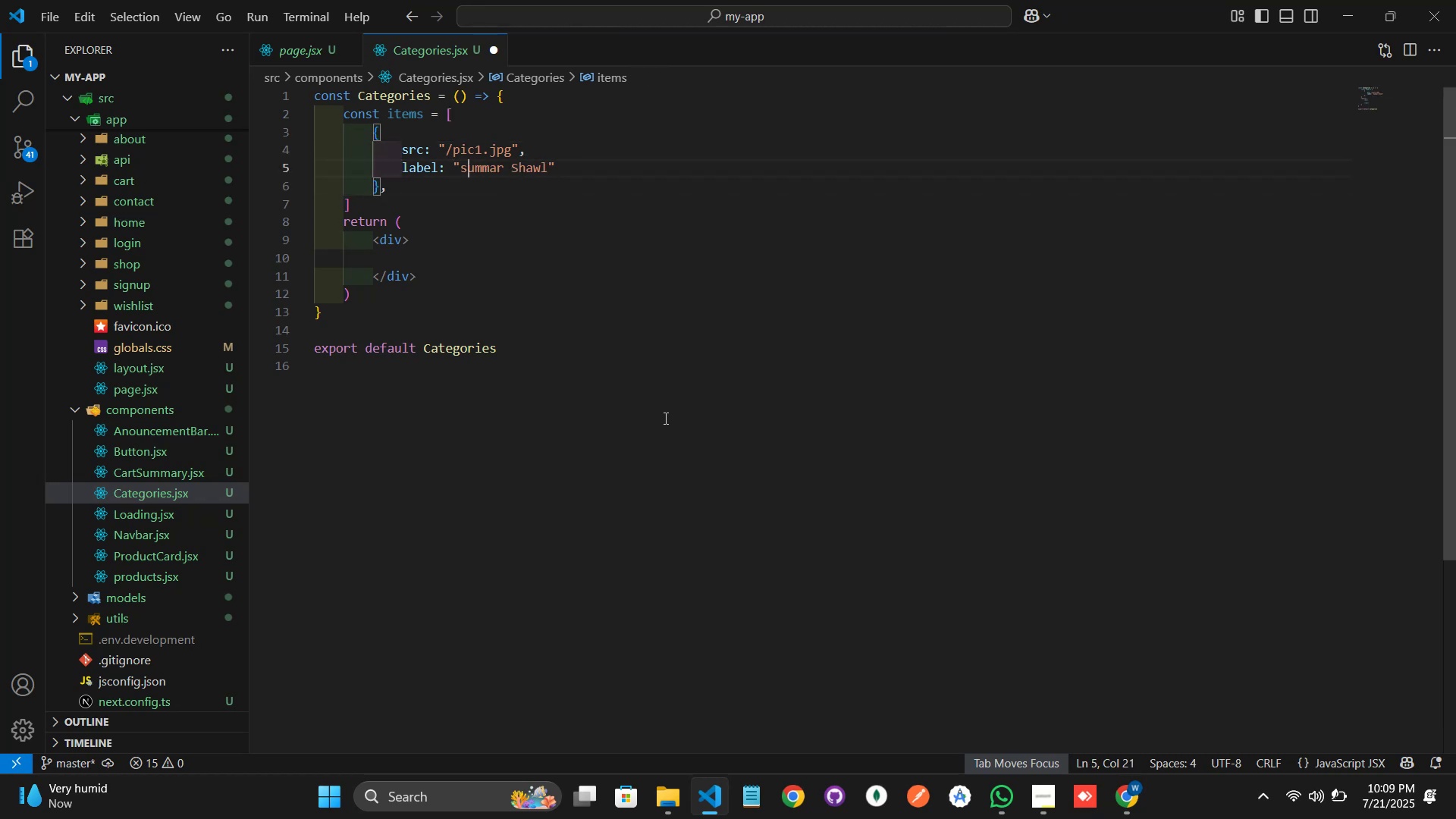 
key(ArrowRight)
 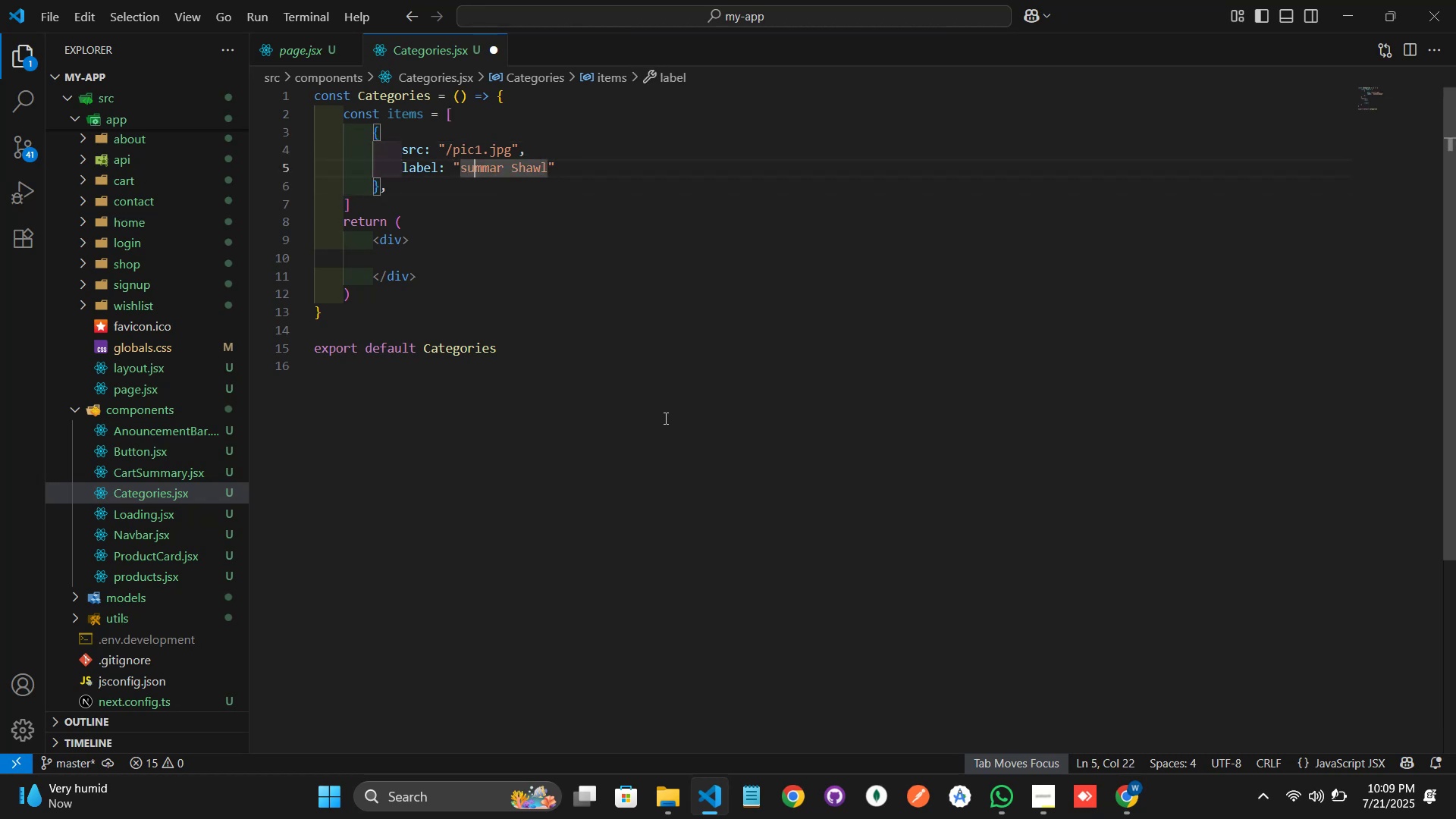 
key(ArrowRight)
 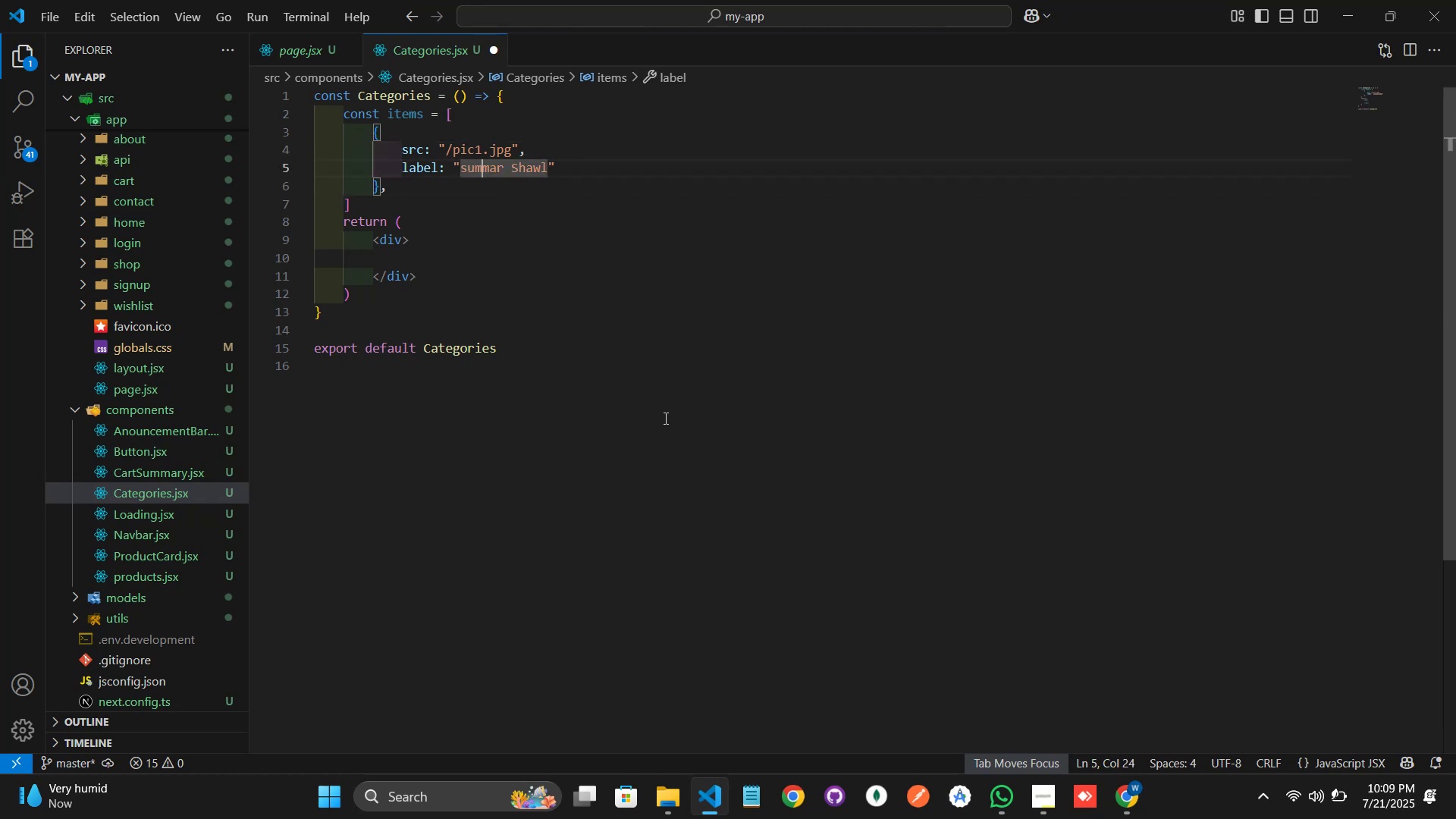 
key(ArrowRight)
 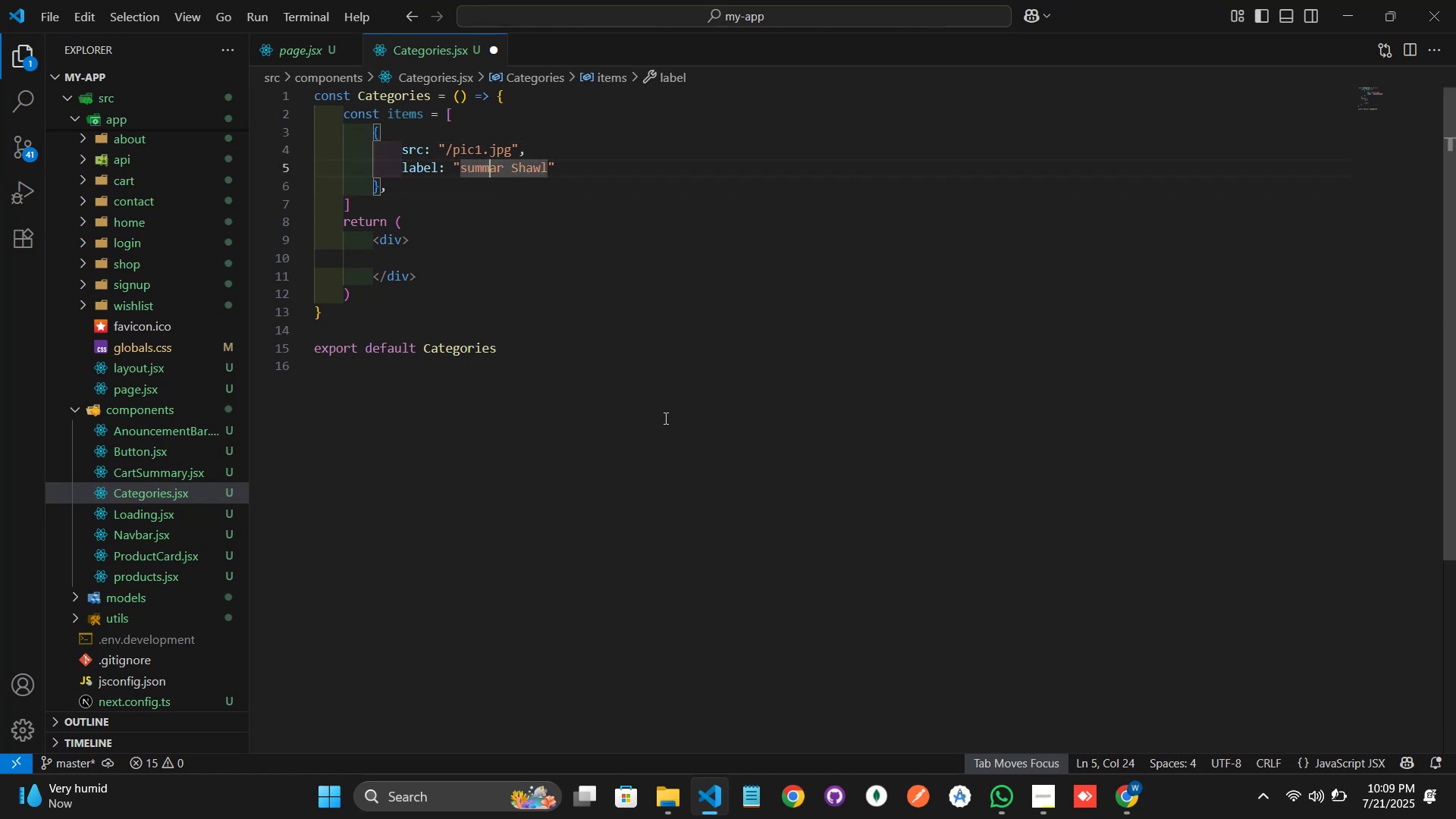 
key(ArrowRight)
 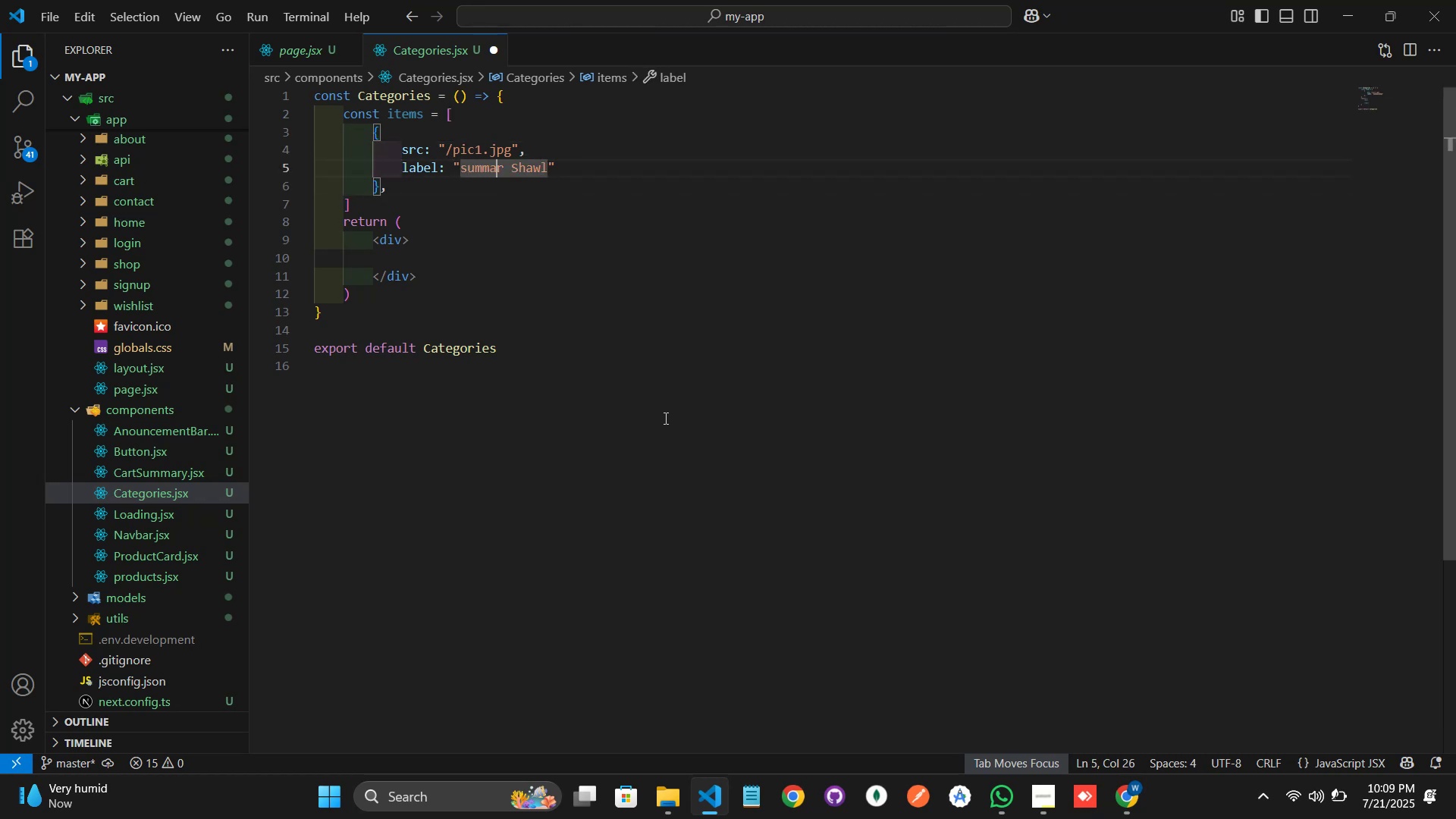 
key(Backspace)
 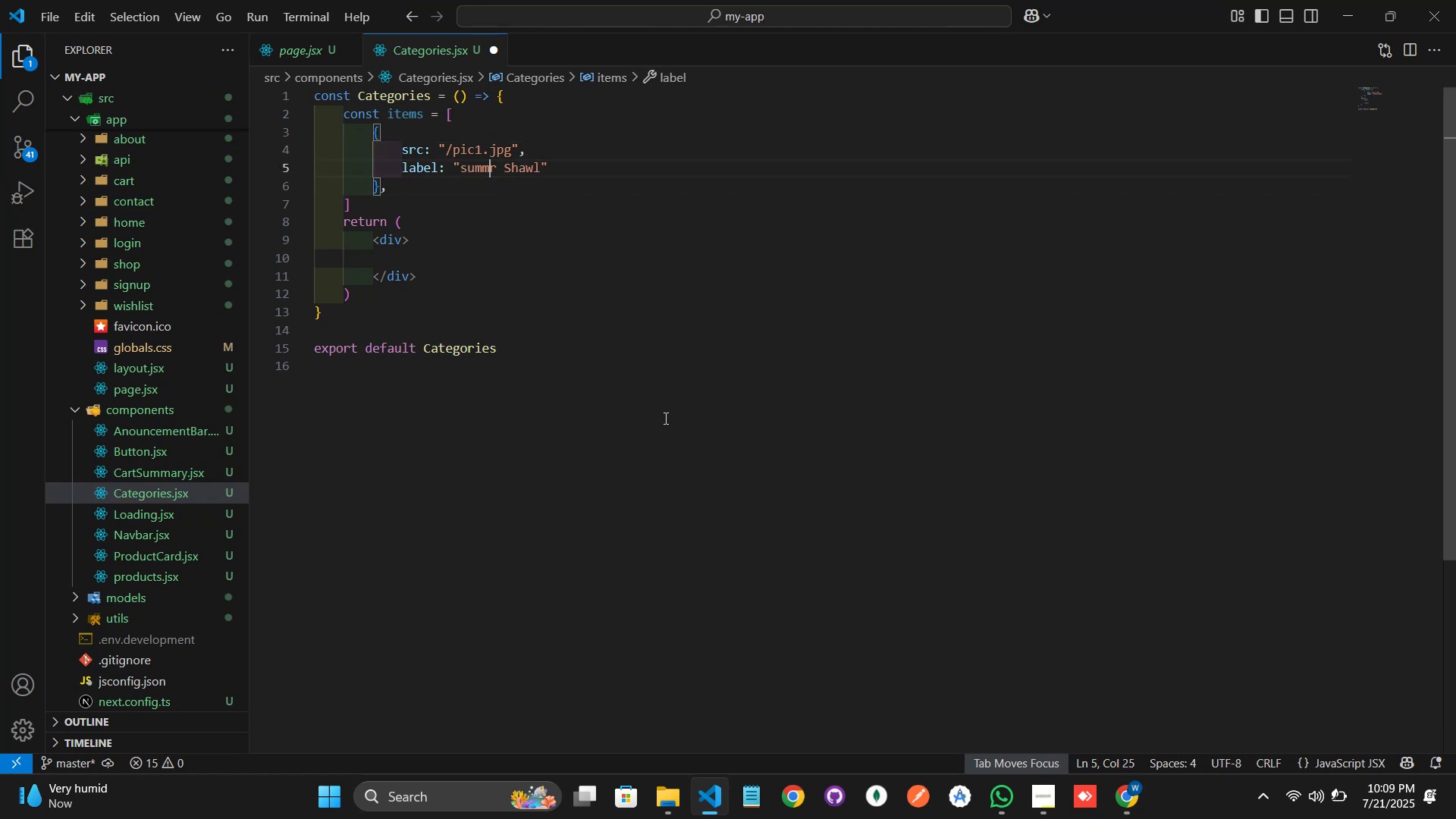 
key(E)
 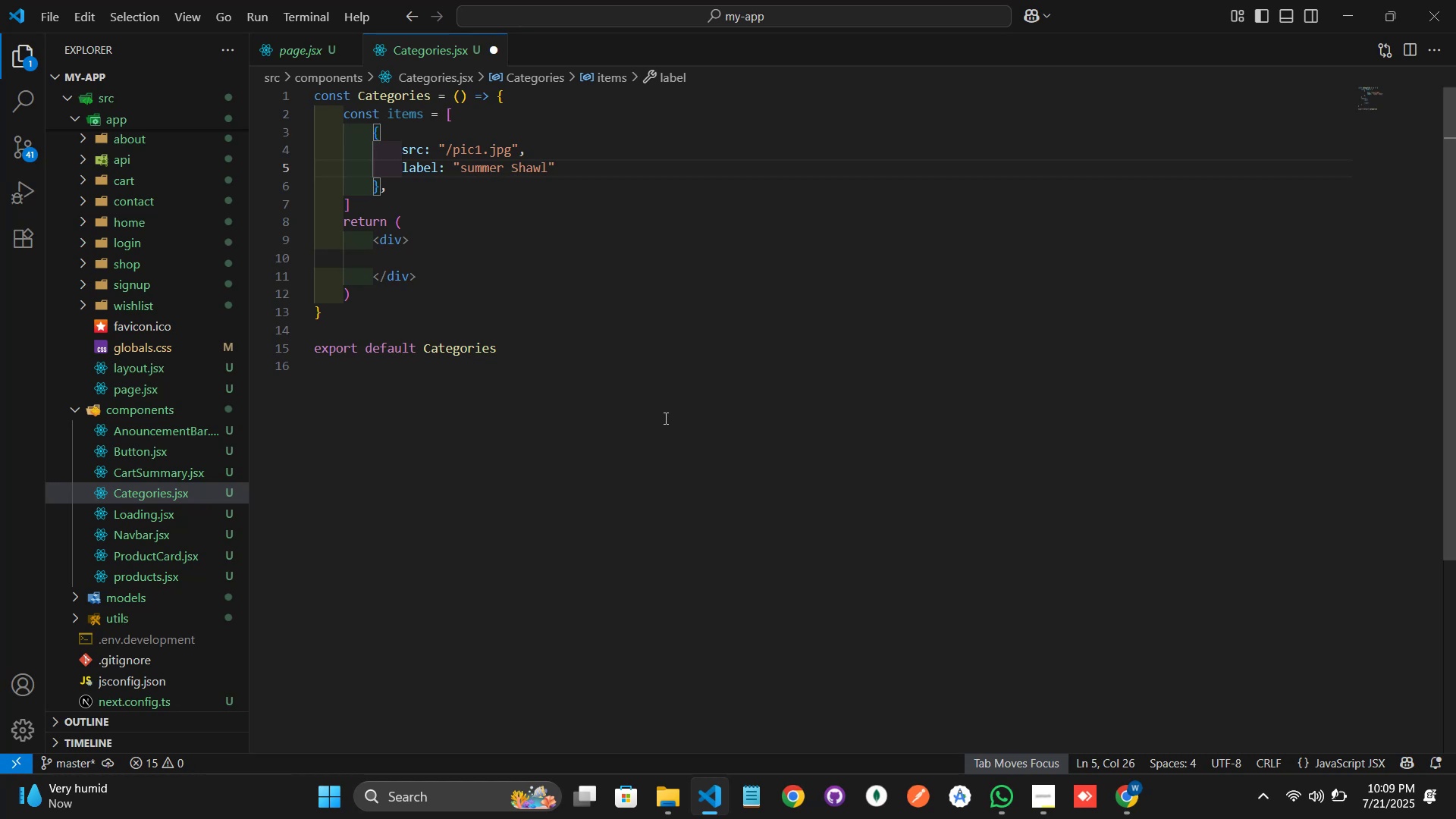 
key(Control+S)
 